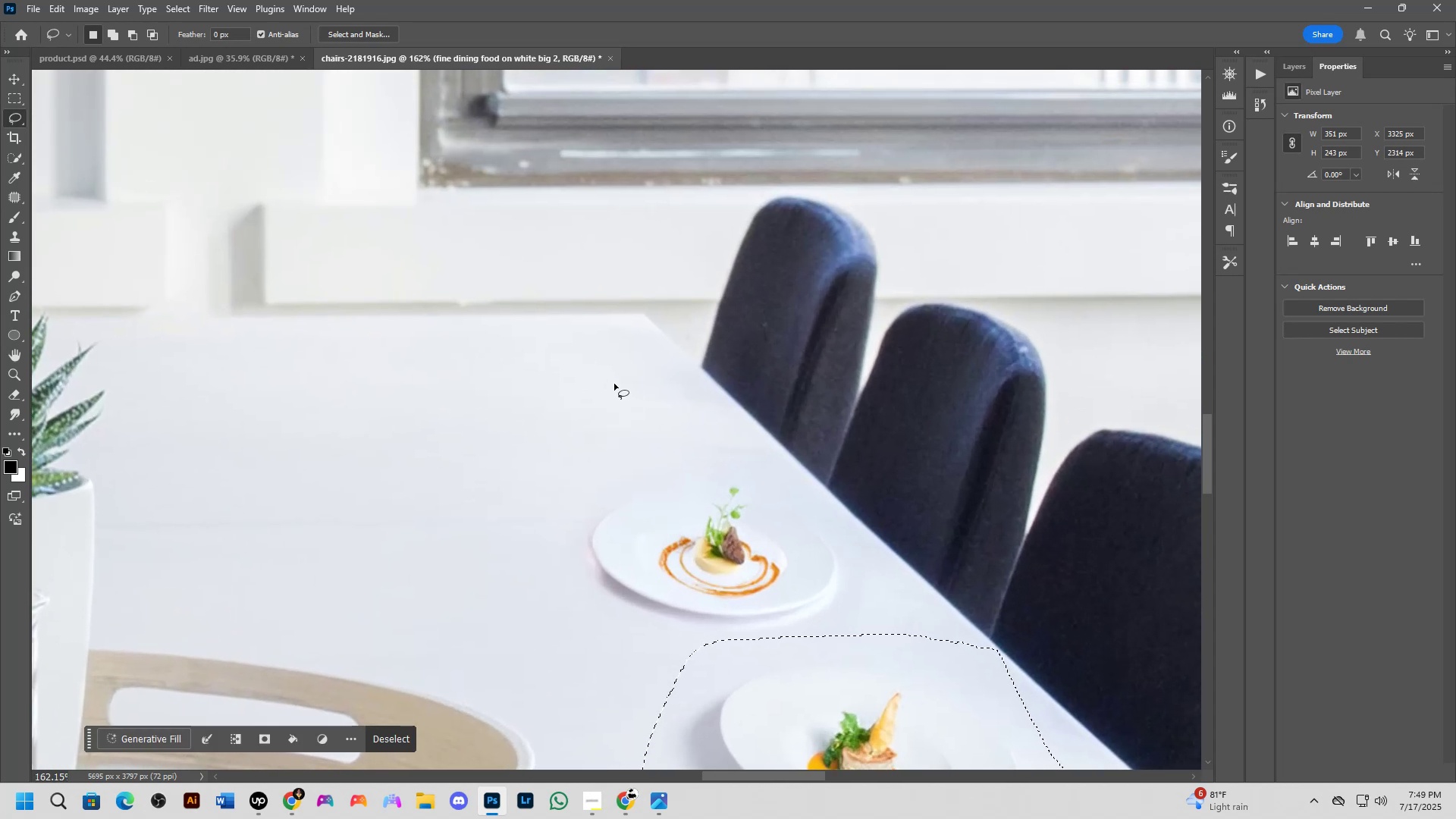 
key(L)
 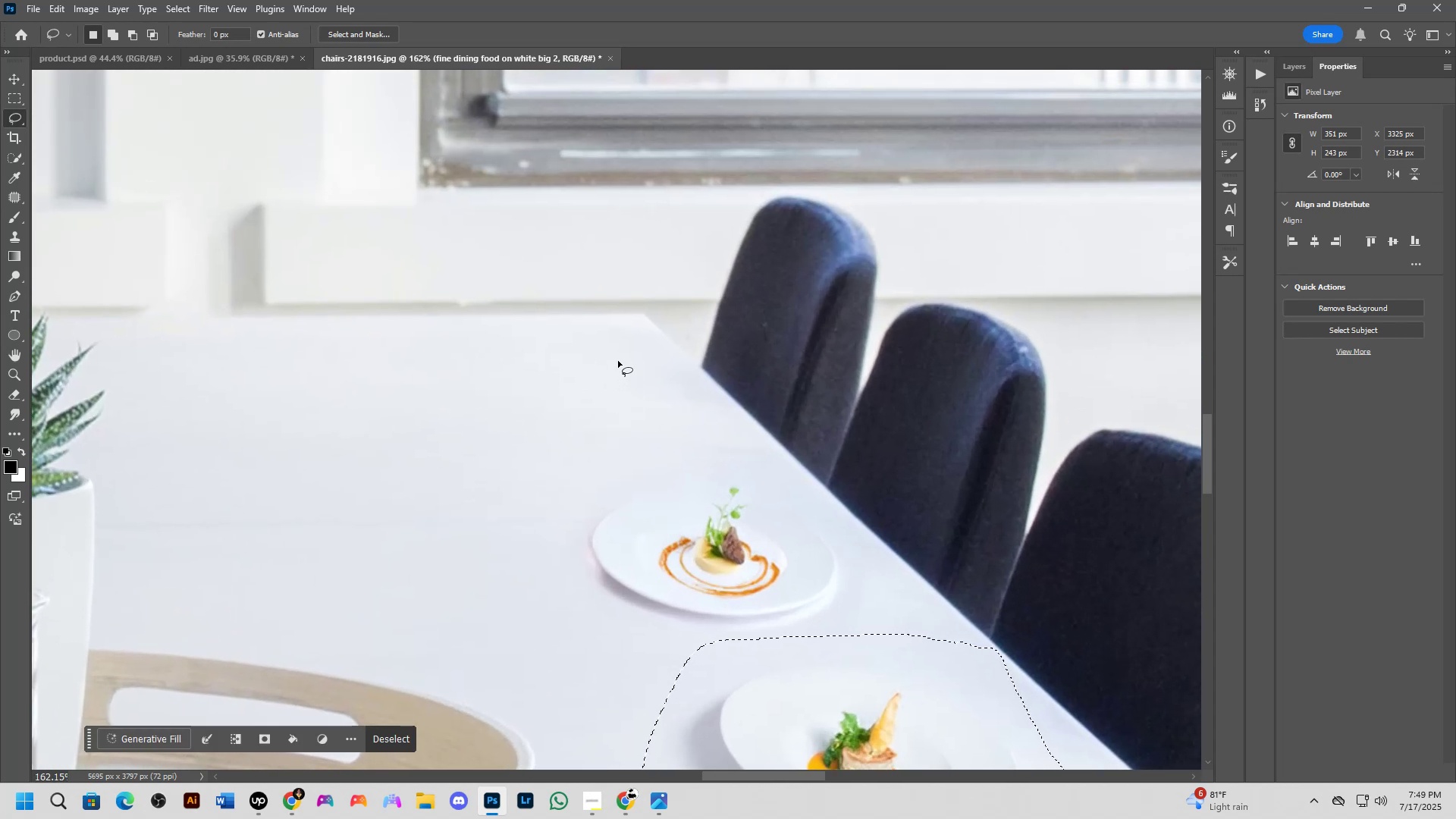 
left_click_drag(start_coordinate=[626, 344], to_coordinate=[598, 330])
 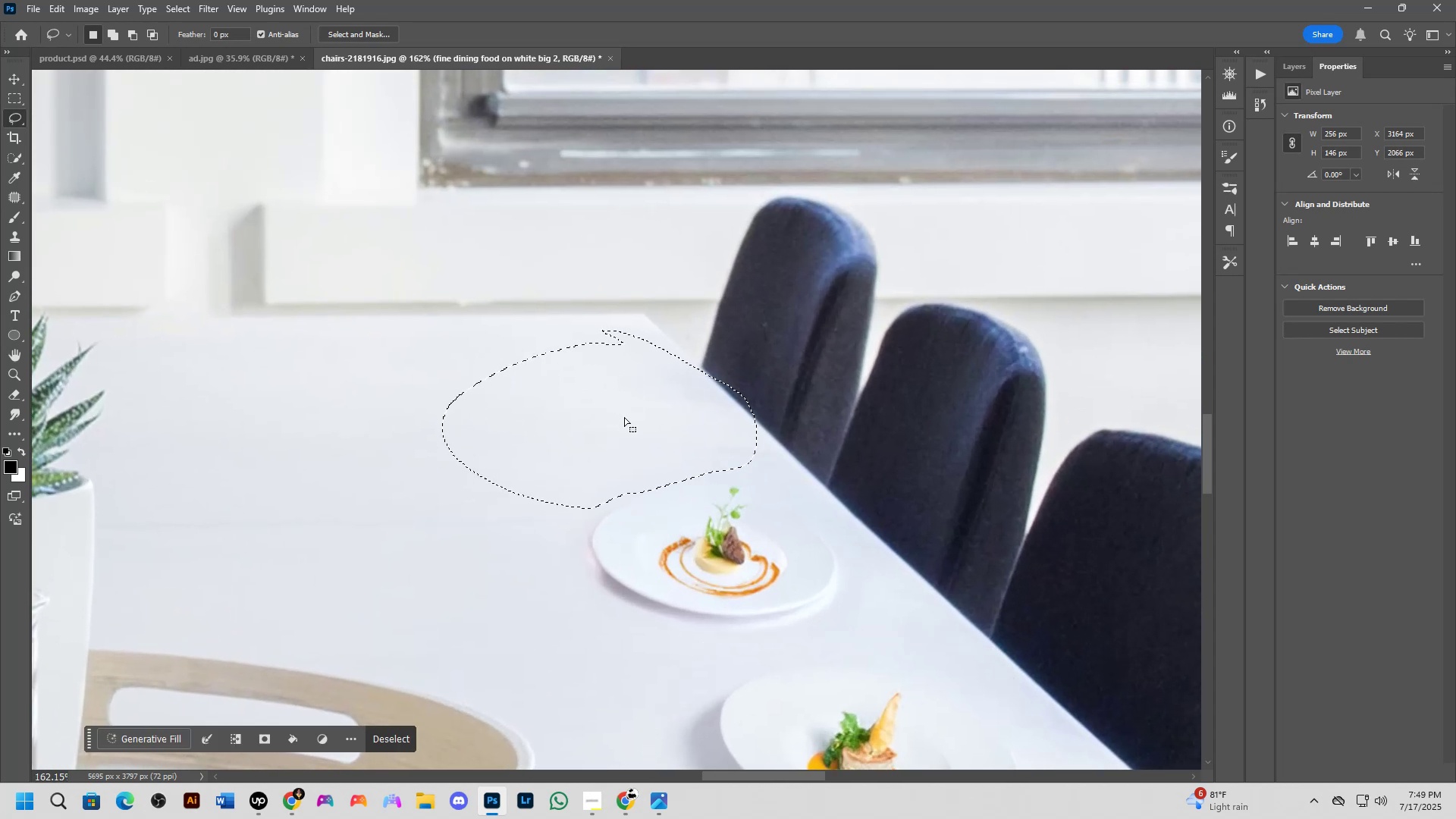 
scroll: coordinate [626, 421], scroll_direction: down, amount: 9.0
 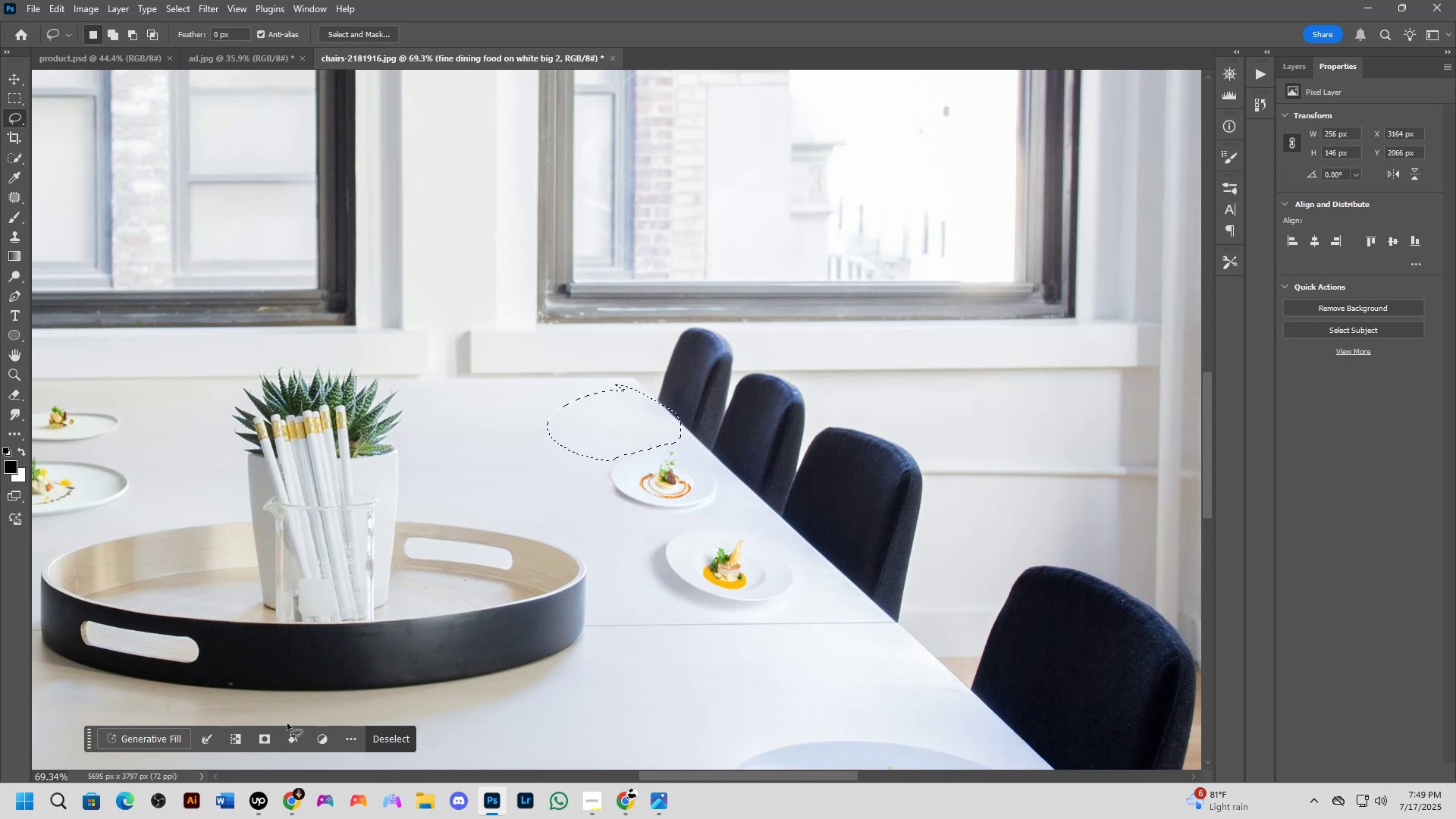 
left_click([160, 730])
 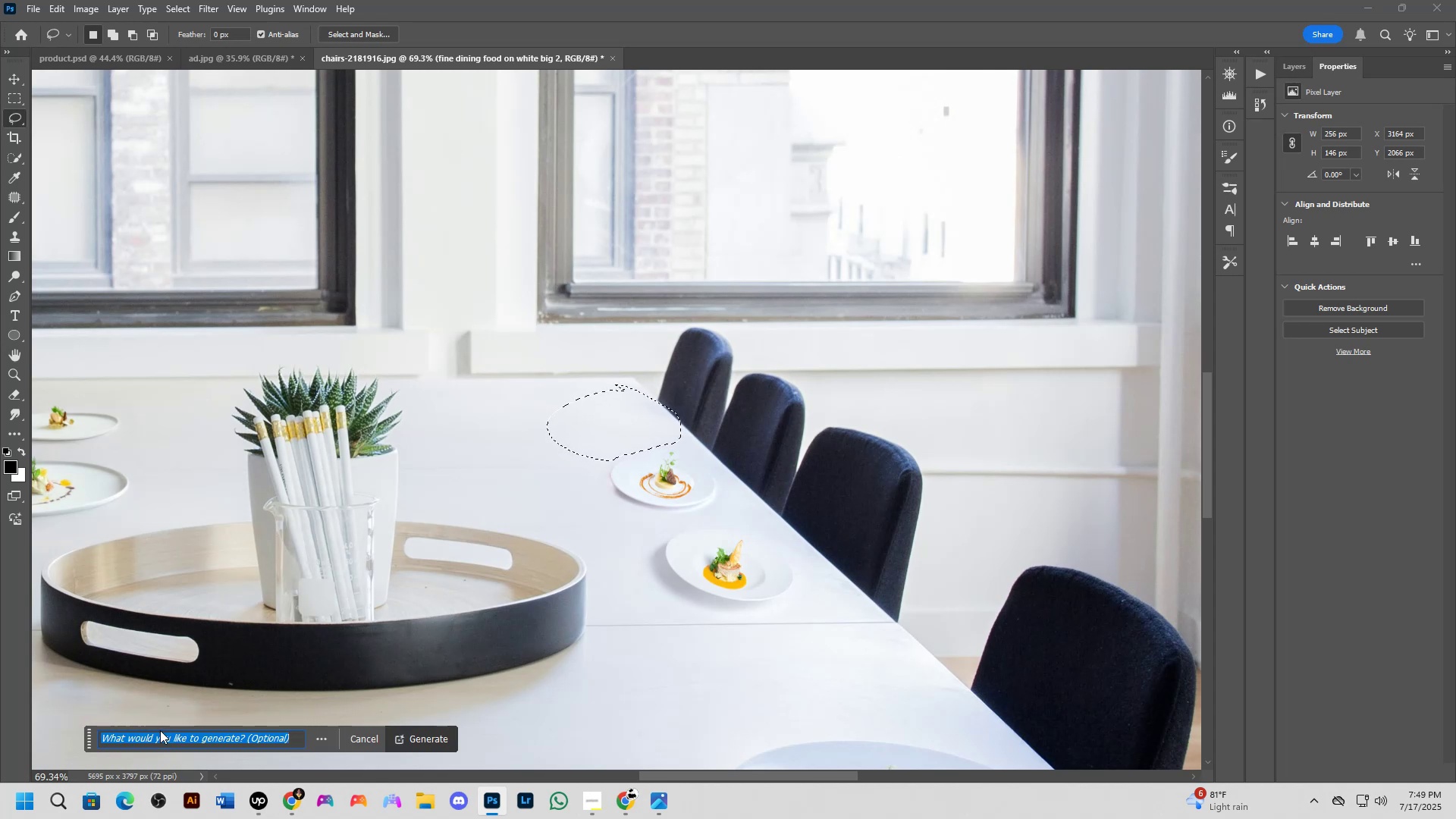 
key(Backspace)
type(wh)
key(Backspace)
key(Backspace)
key(Backspace)
type(fine dining food on white big plate)
 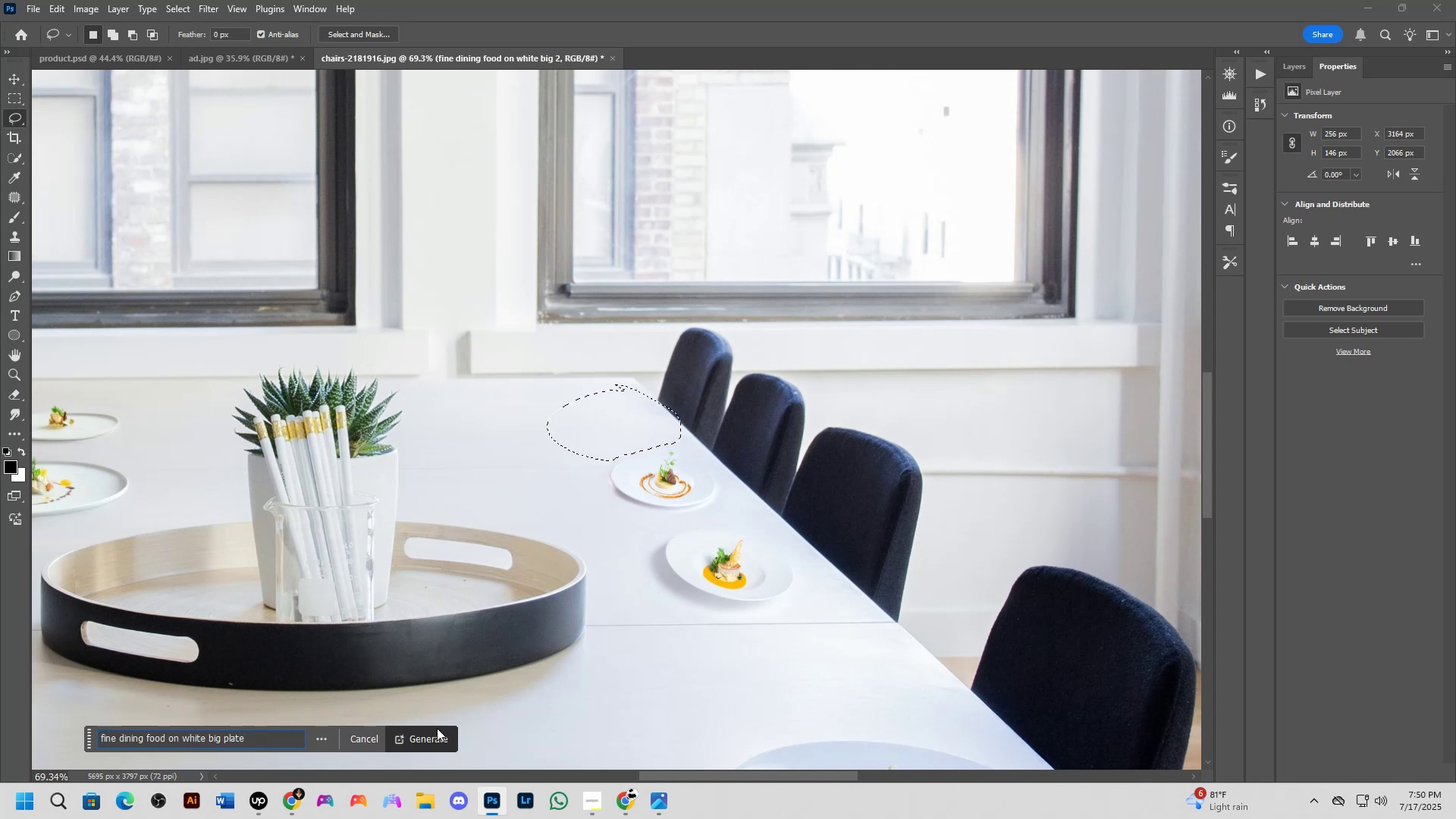 
left_click([428, 738])
 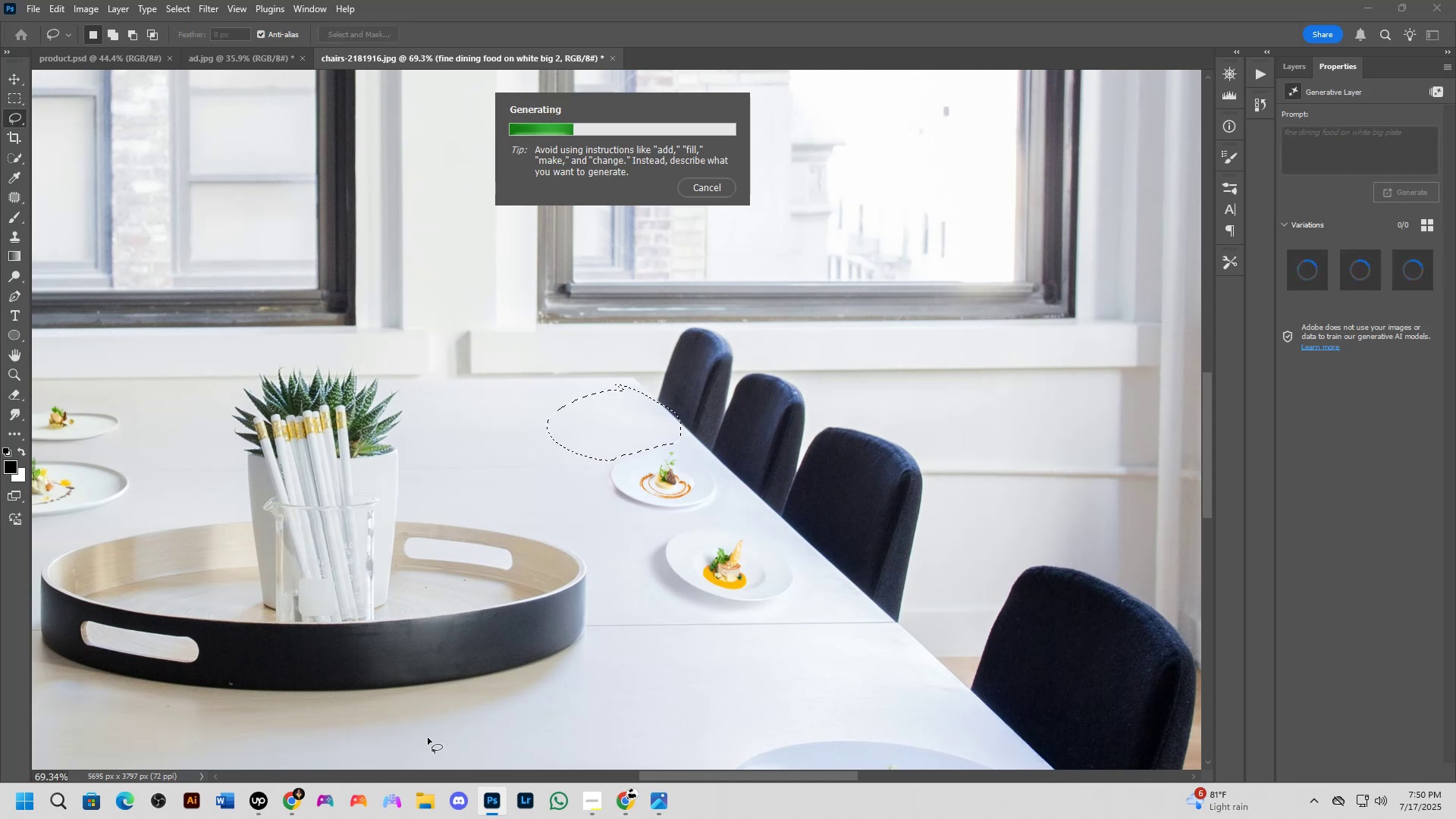 
wait(8.19)
 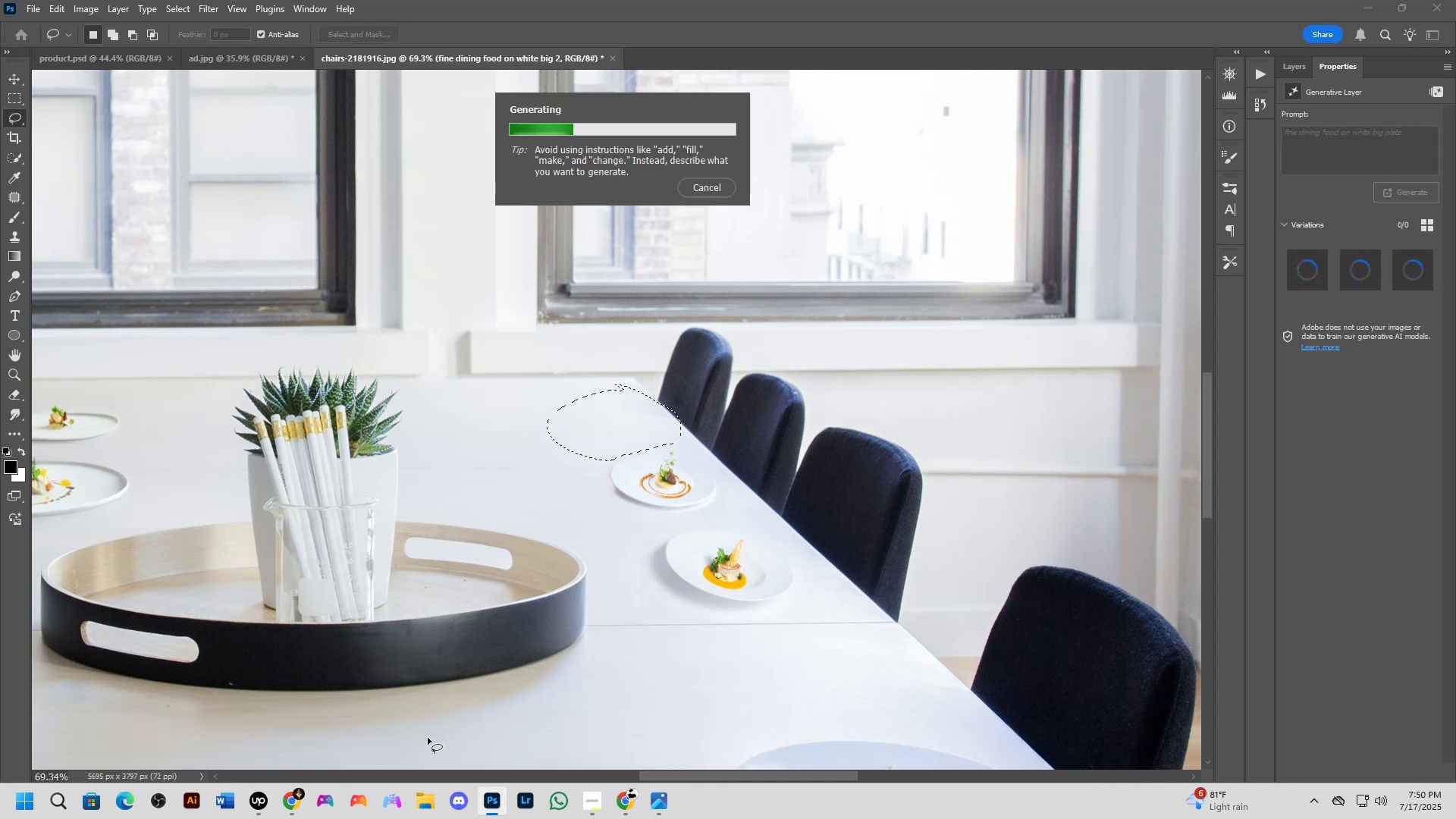 
scroll: coordinate [391, 605], scroll_direction: down, amount: 12.0
 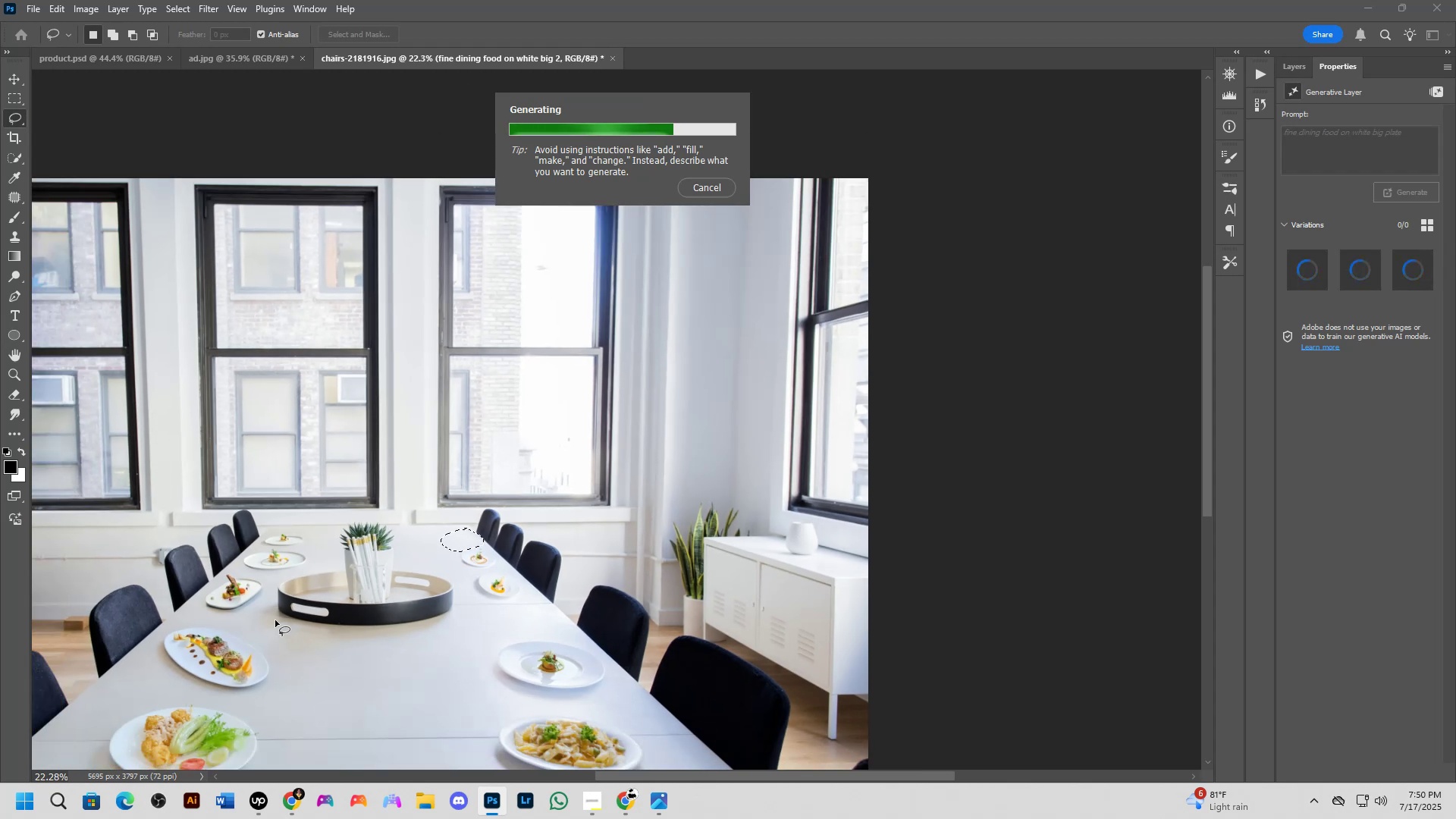 
scroll: coordinate [281, 617], scroll_direction: up, amount: 12.0
 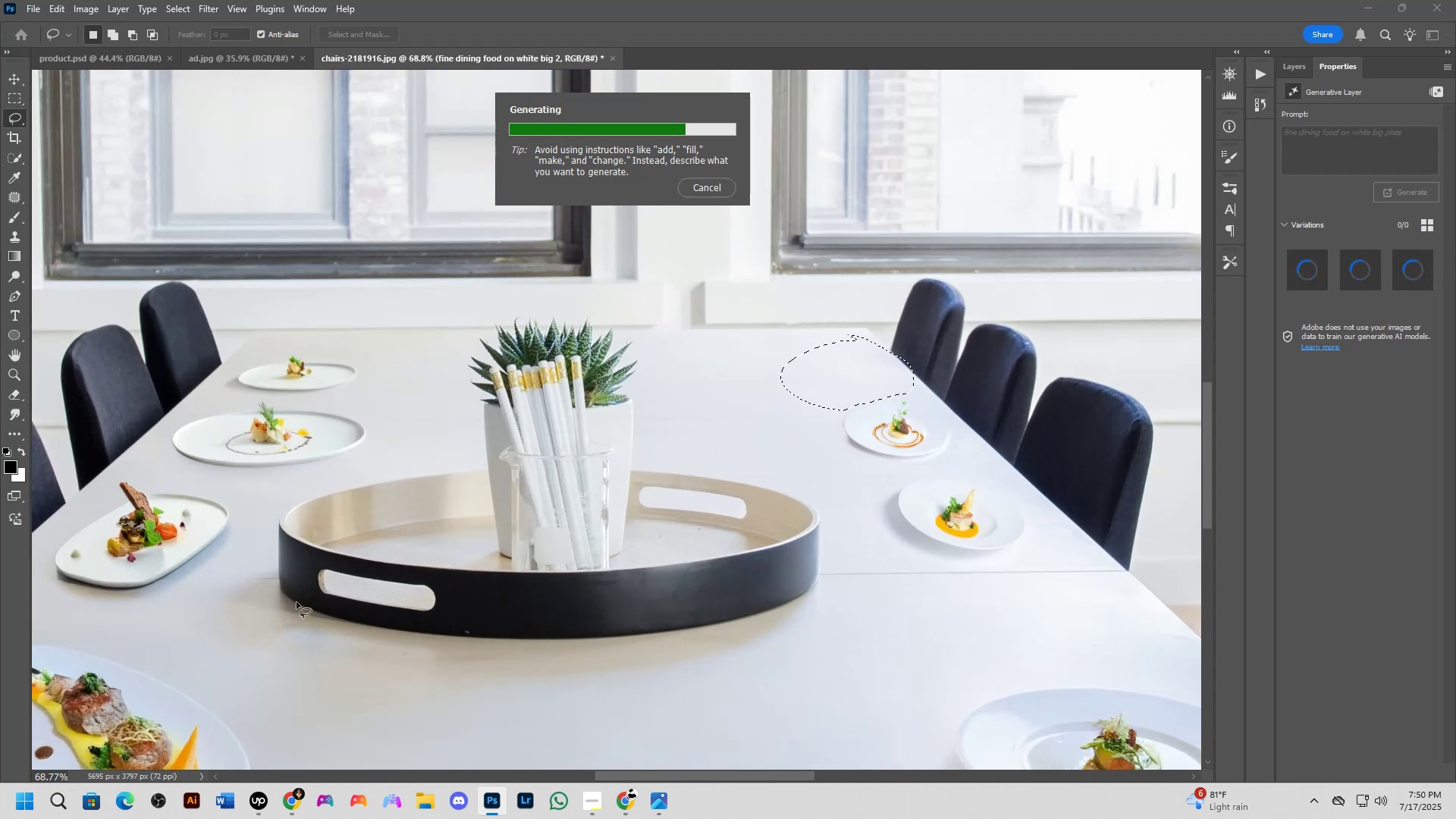 
scroll: coordinate [297, 602], scroll_direction: down, amount: 5.0
 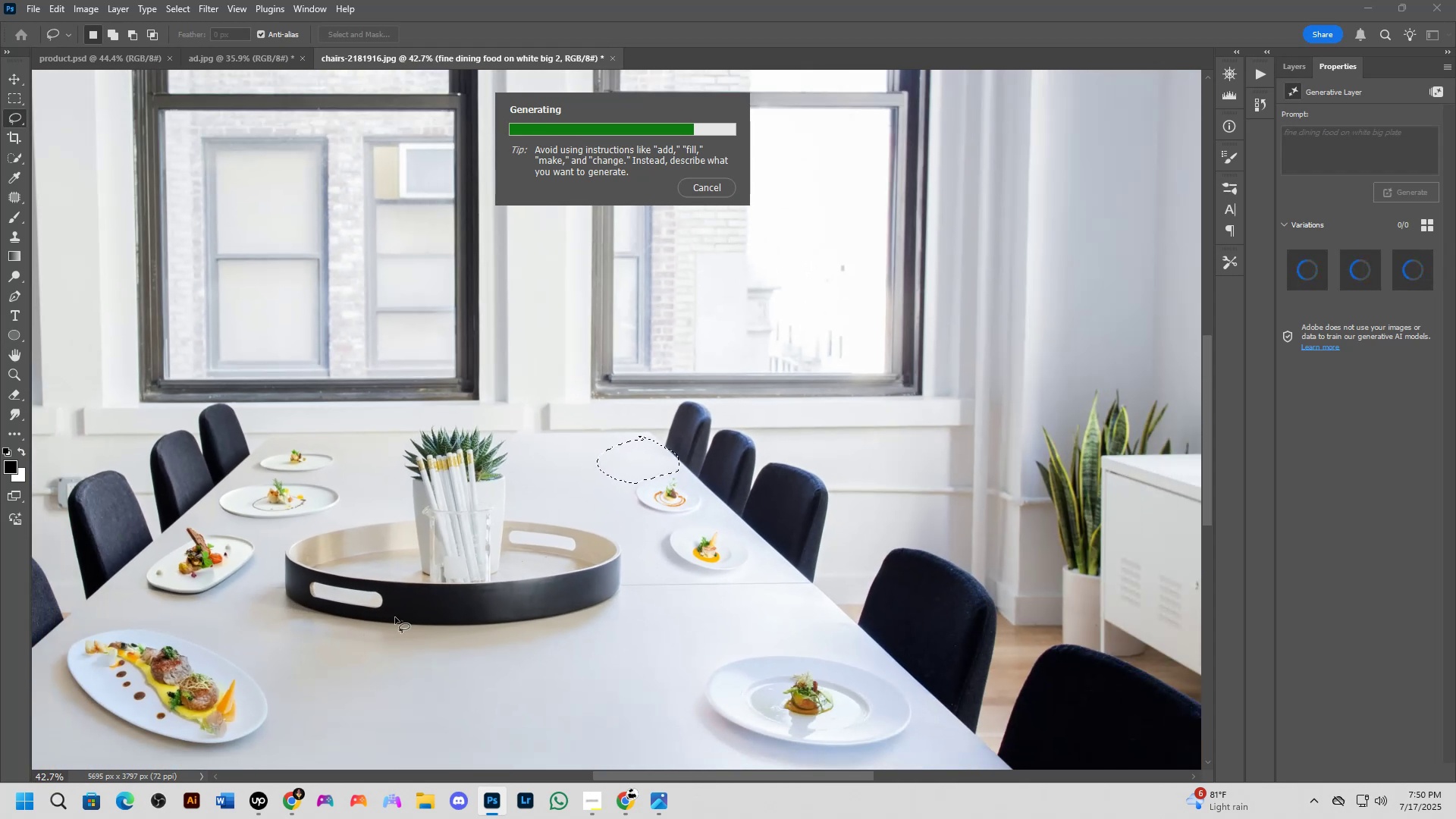 
scroll: coordinate [395, 617], scroll_direction: up, amount: 4.0
 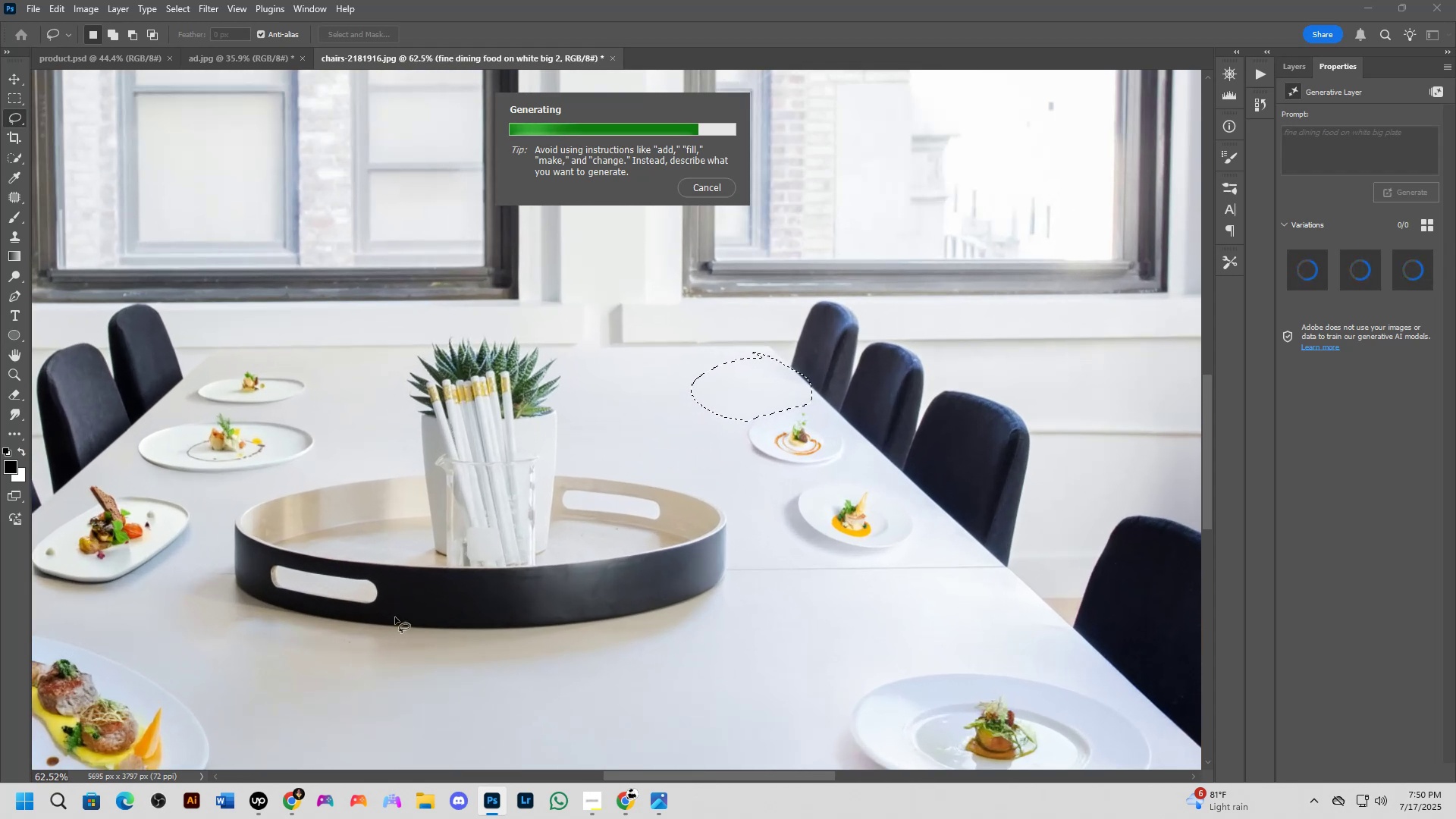 
scroll: coordinate [395, 617], scroll_direction: down, amount: 5.0
 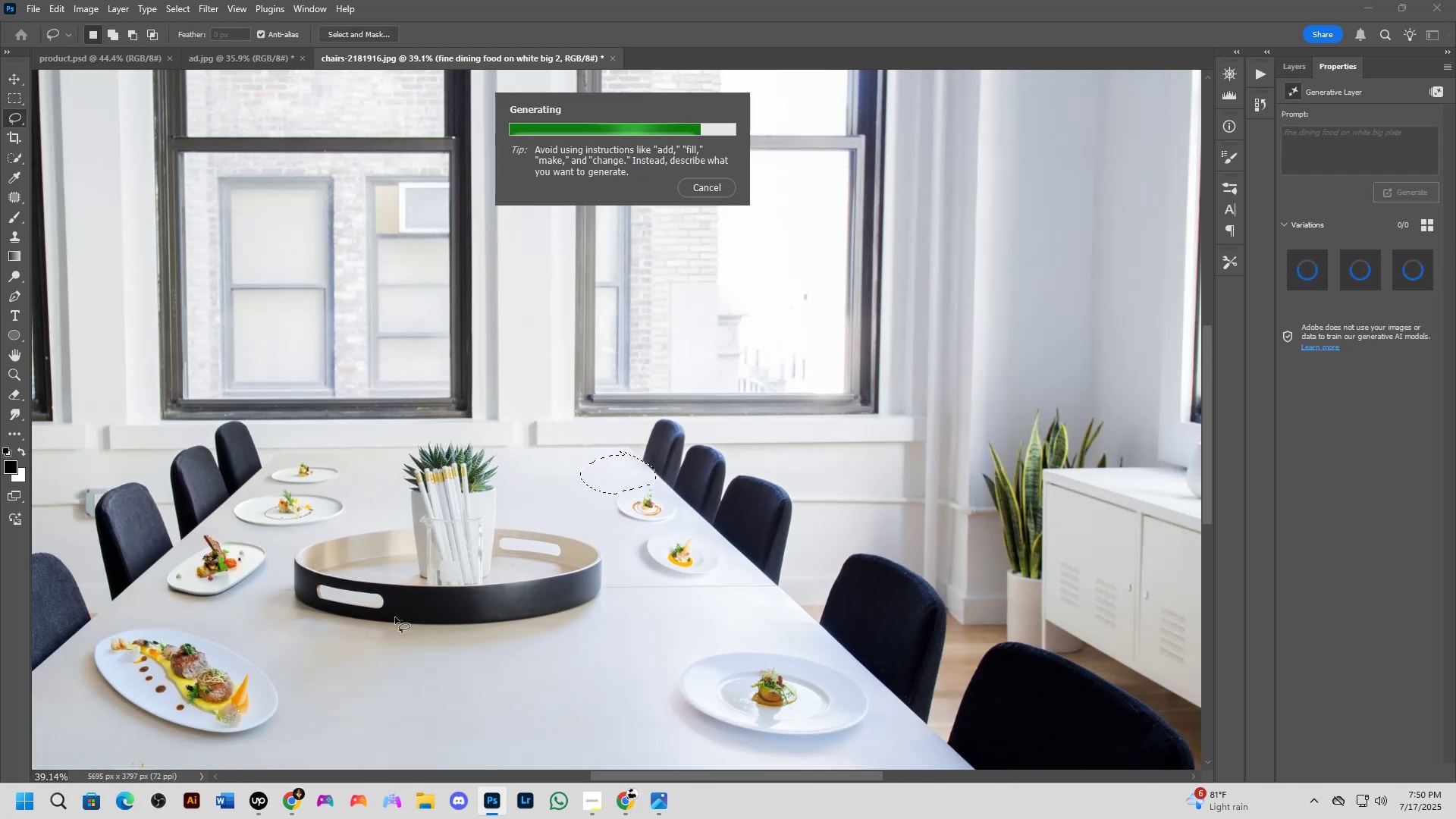 
hold_key(key=Space, duration=1.11)
 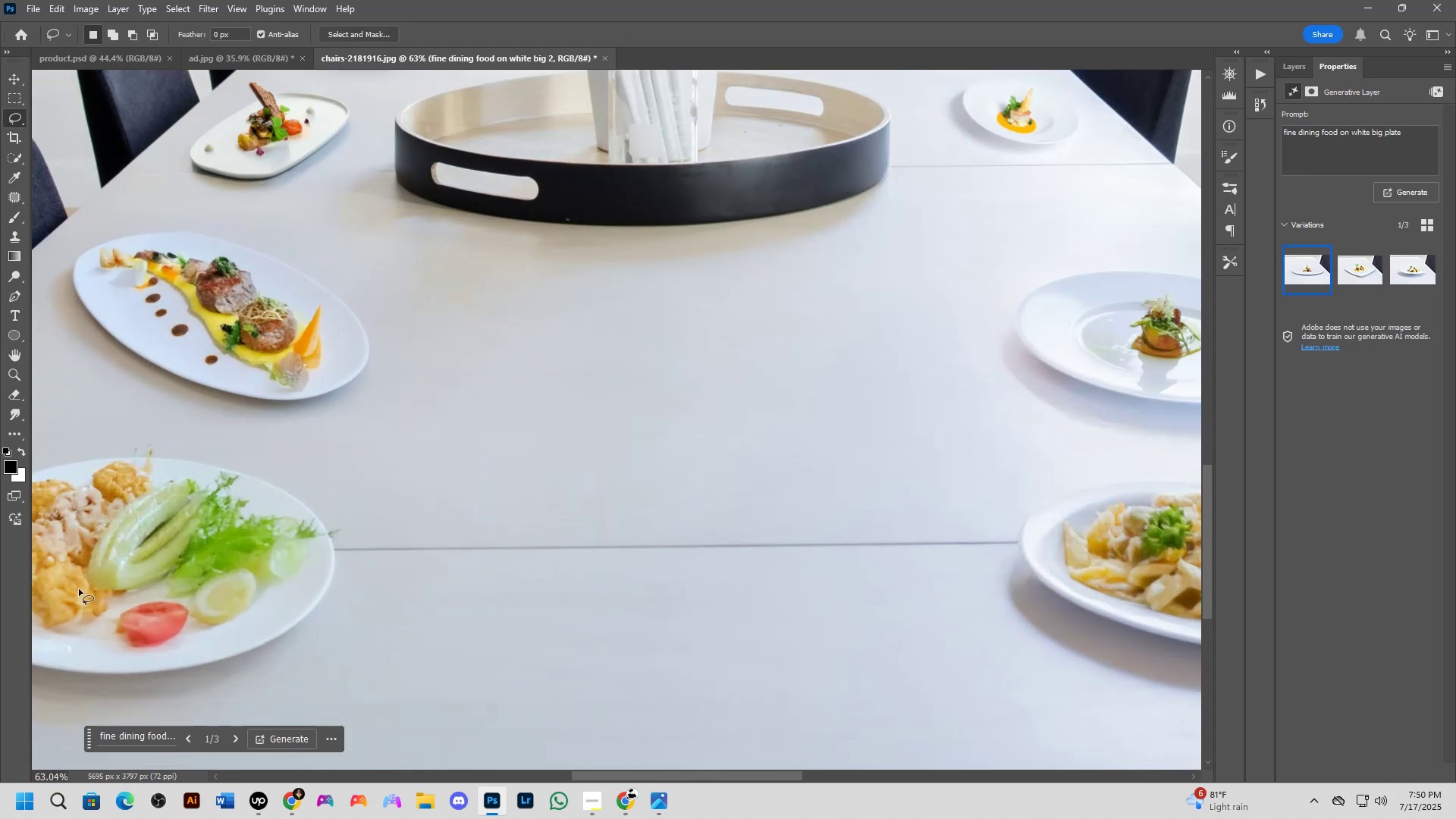 
left_click_drag(start_coordinate=[356, 658], to_coordinate=[336, 400])
 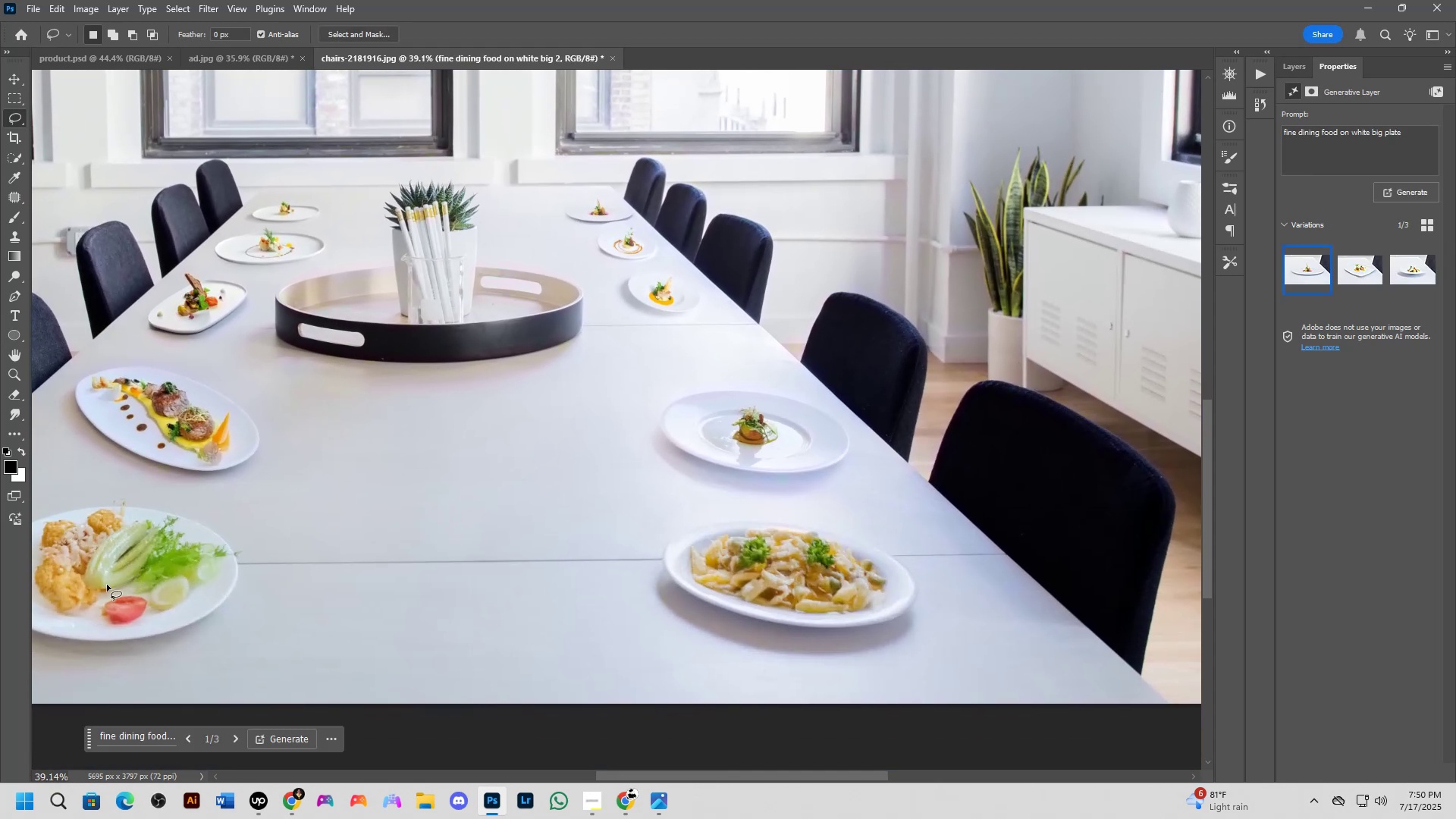 
scroll: coordinate [102, 594], scroll_direction: up, amount: 11.0
 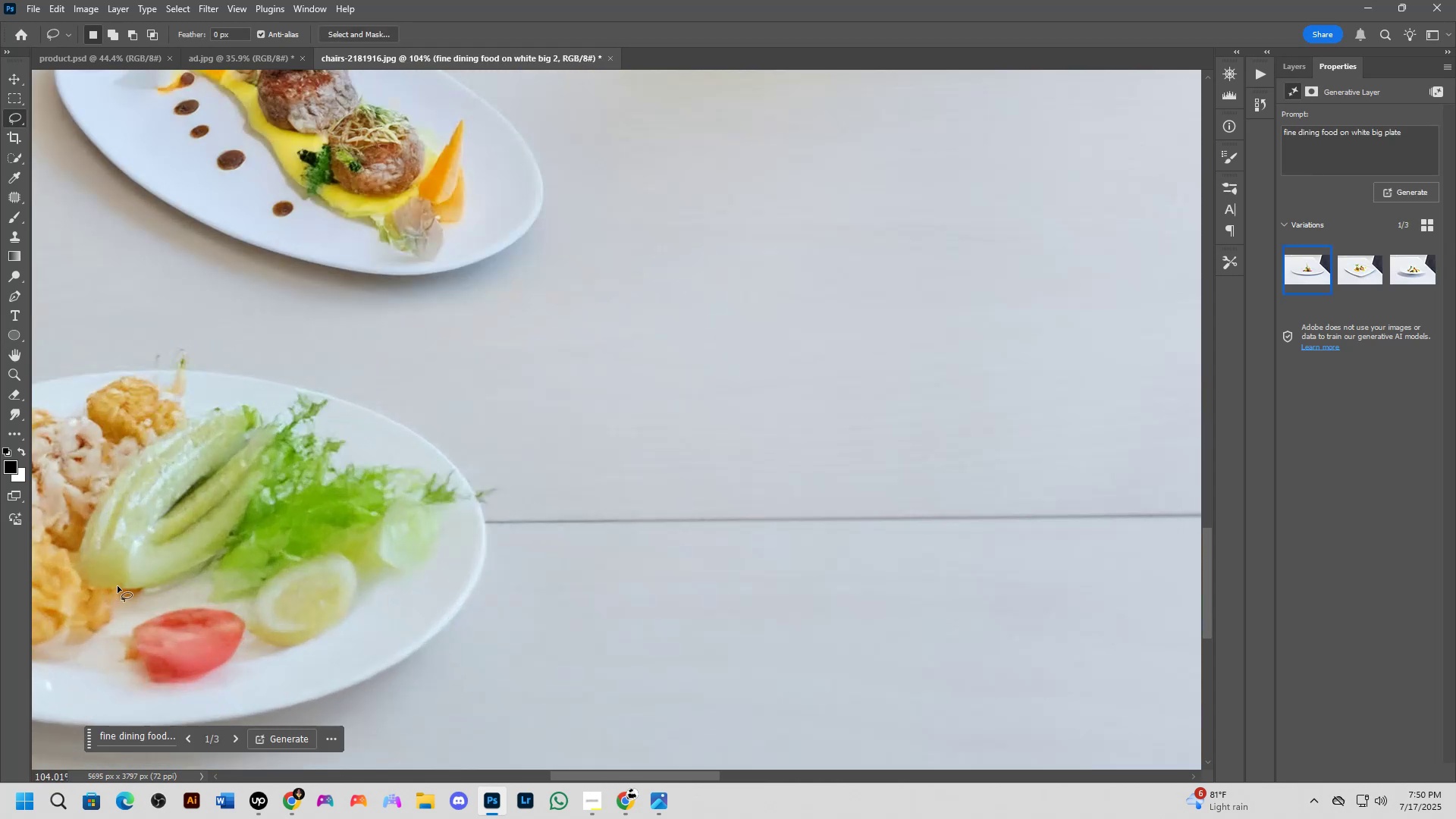 
scroll: coordinate [566, 583], scroll_direction: down, amount: 9.0
 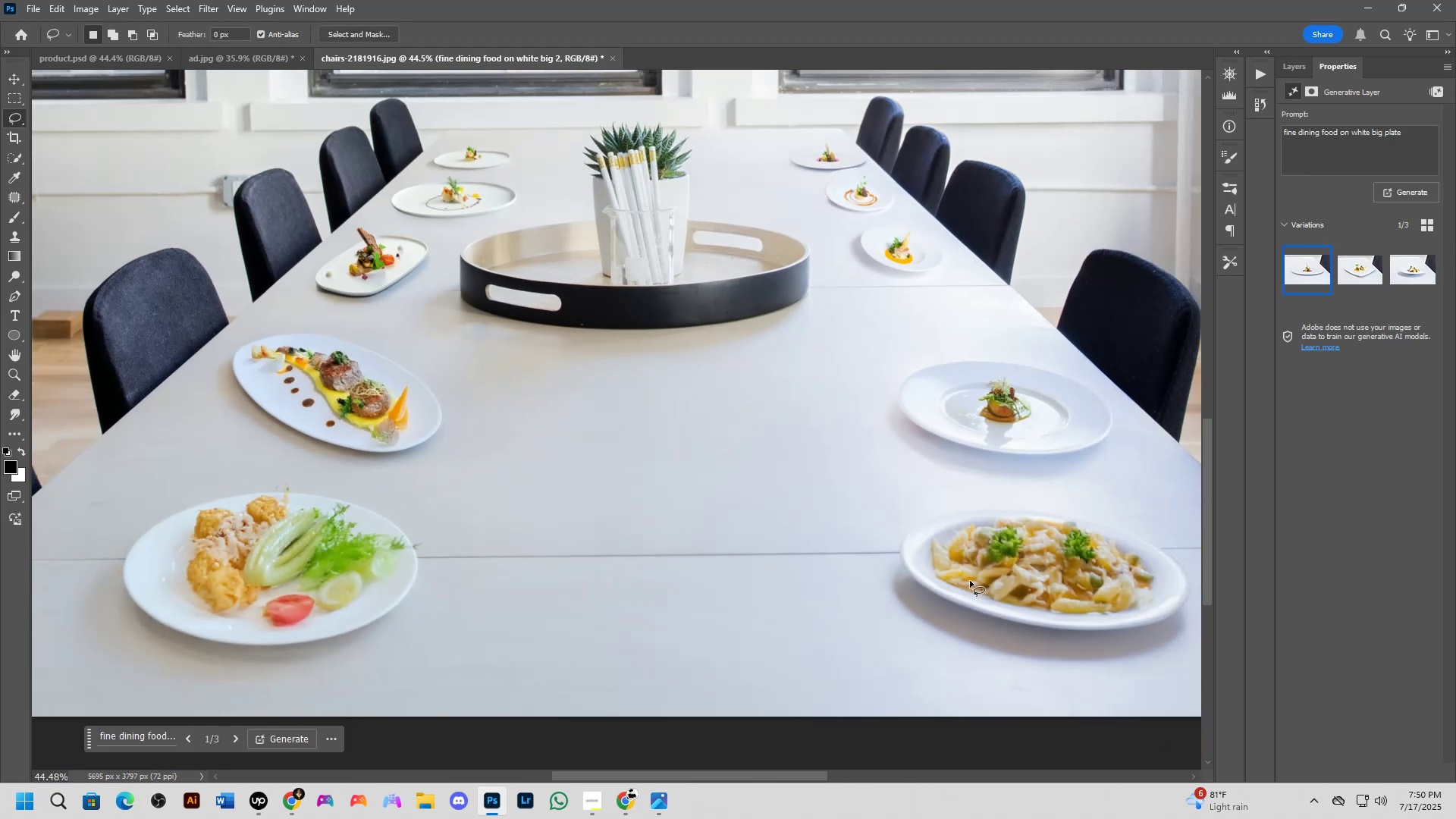 
scroll: coordinate [1028, 573], scroll_direction: up, amount: 10.0
 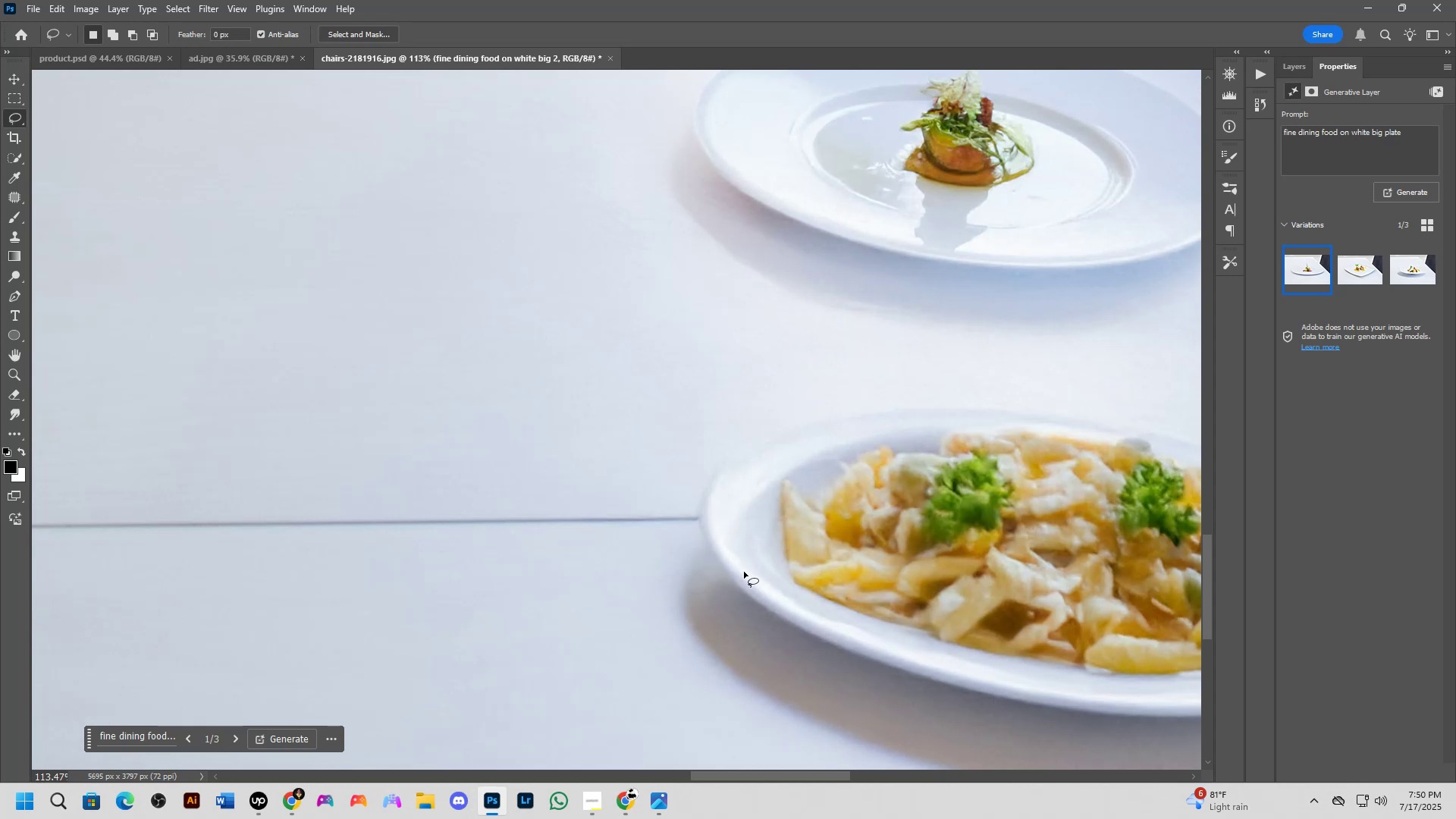 
scroll: coordinate [627, 460], scroll_direction: down, amount: 10.0
 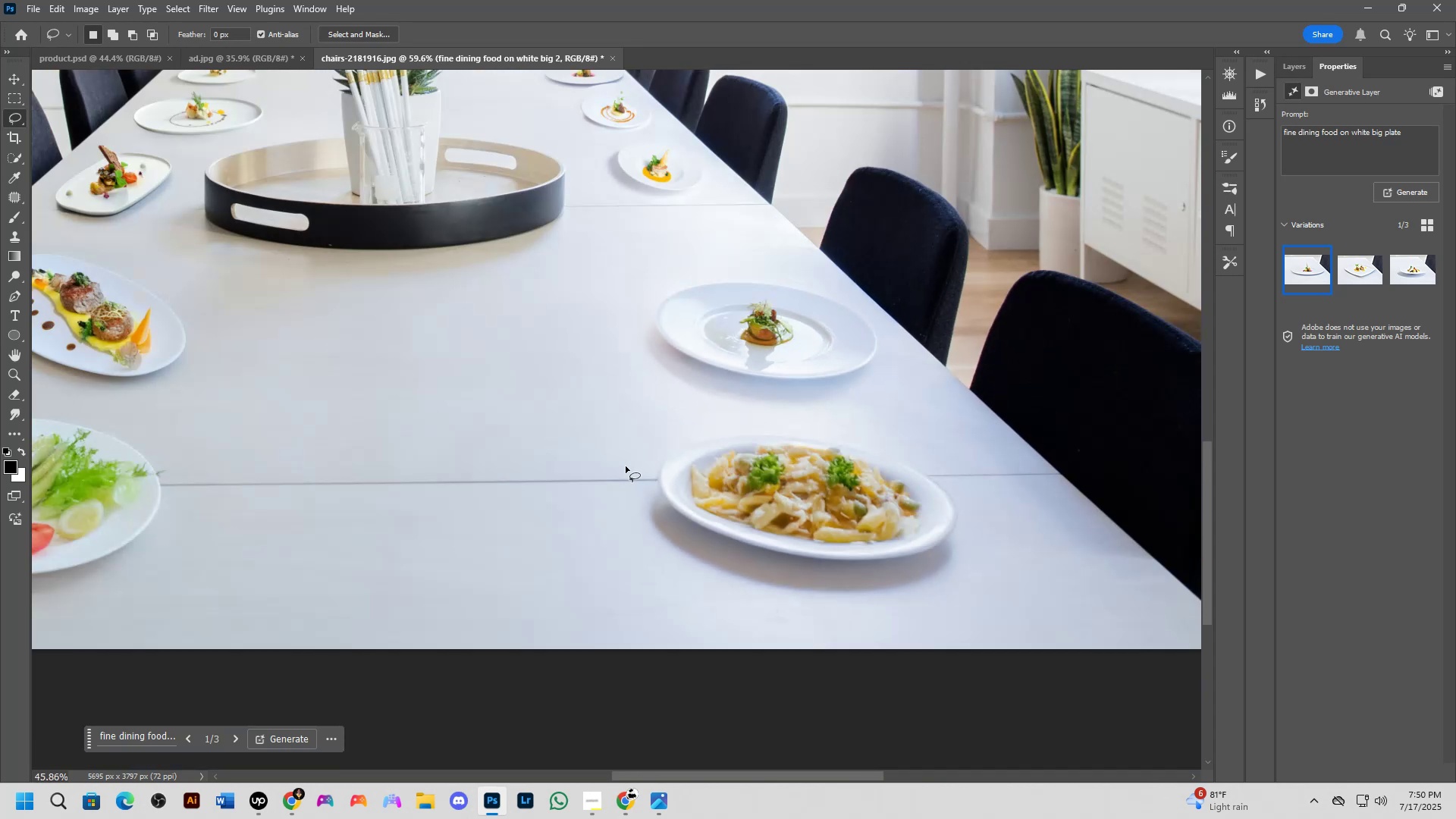 
hold_key(key=Space, duration=1.35)
 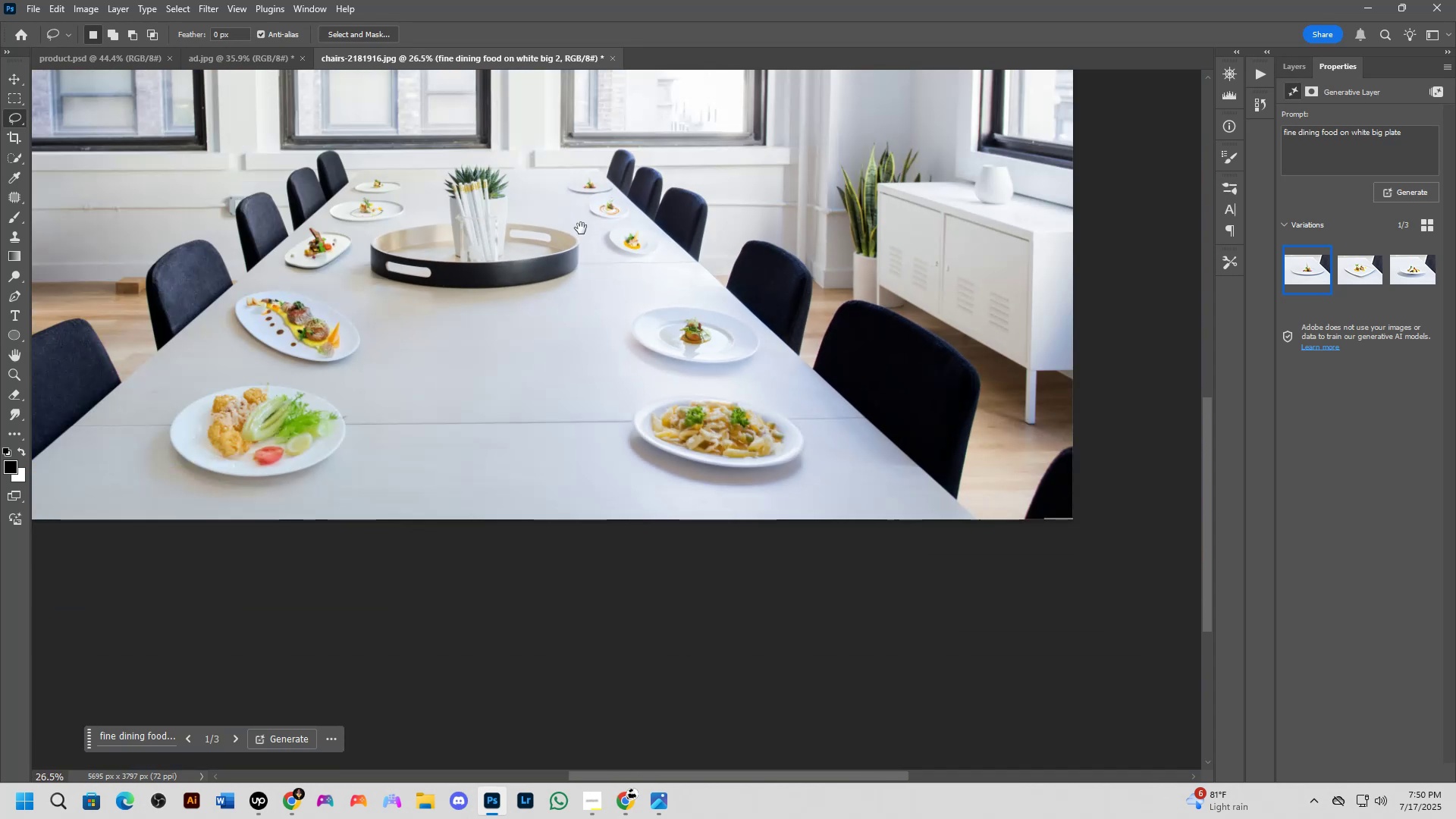 
scroll: coordinate [598, 342], scroll_direction: down, amount: 6.0
 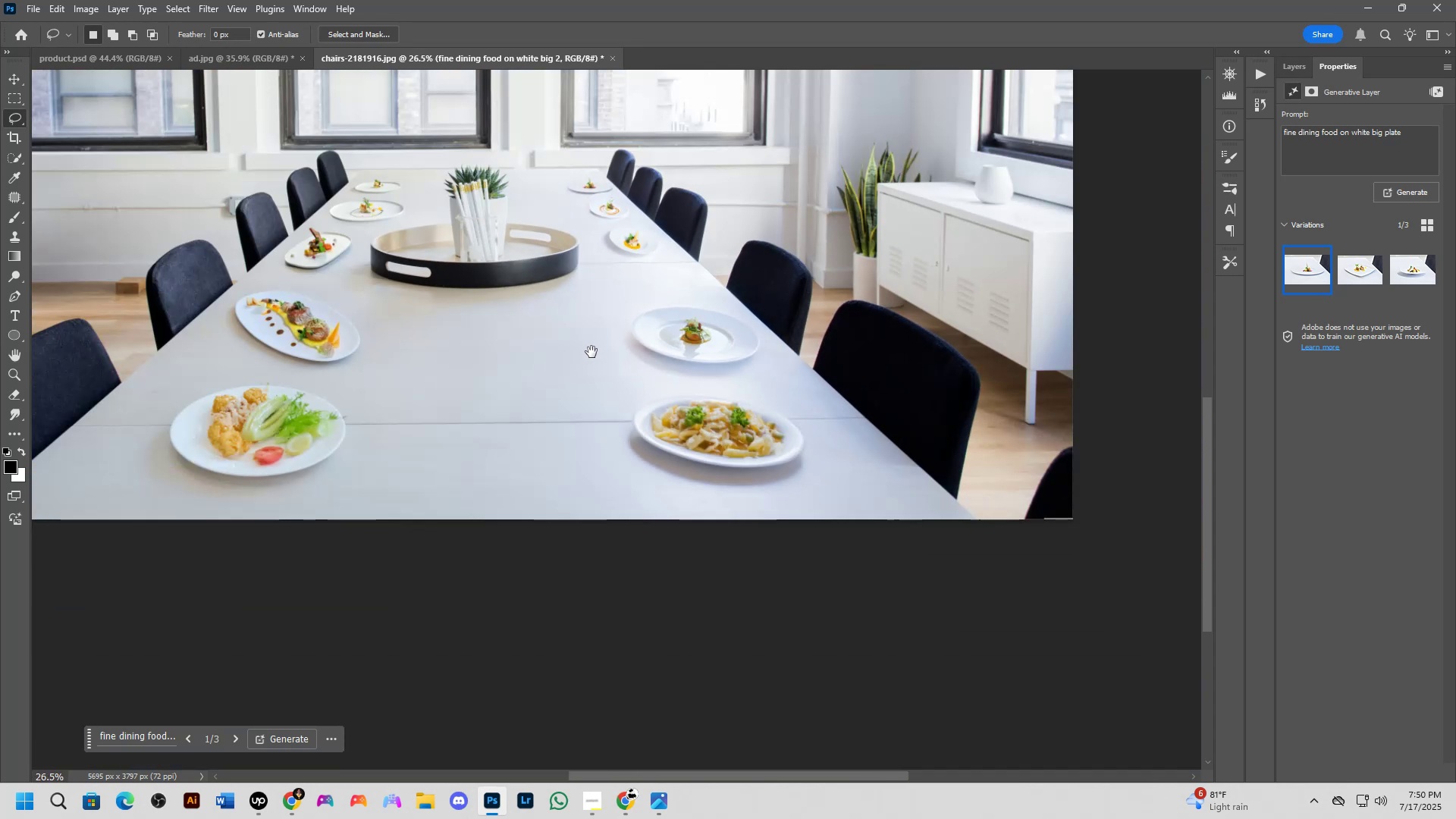 
hold_key(key=Space, duration=1.13)
 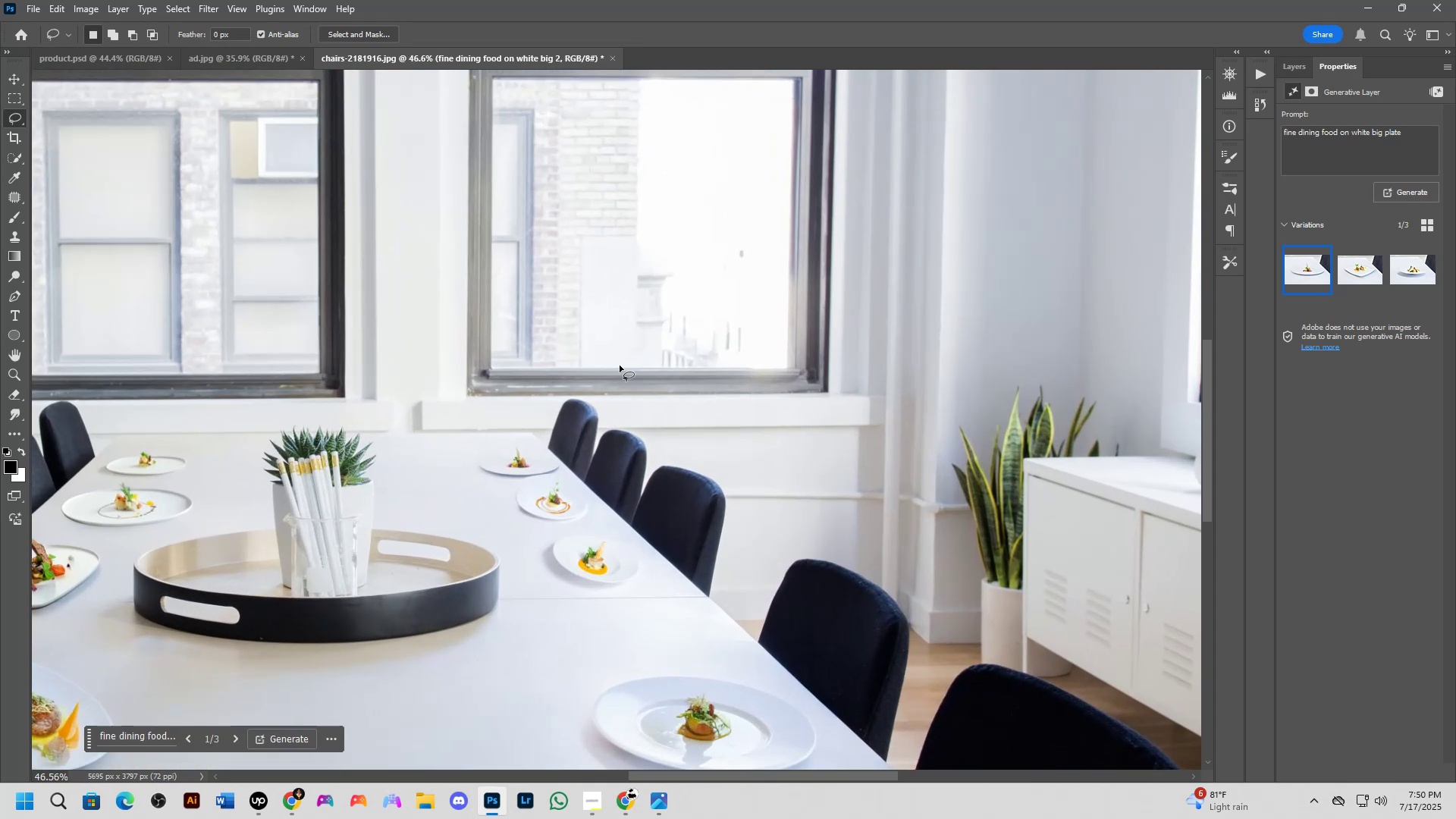 
left_click_drag(start_coordinate=[579, 230], to_coordinate=[525, 527])
 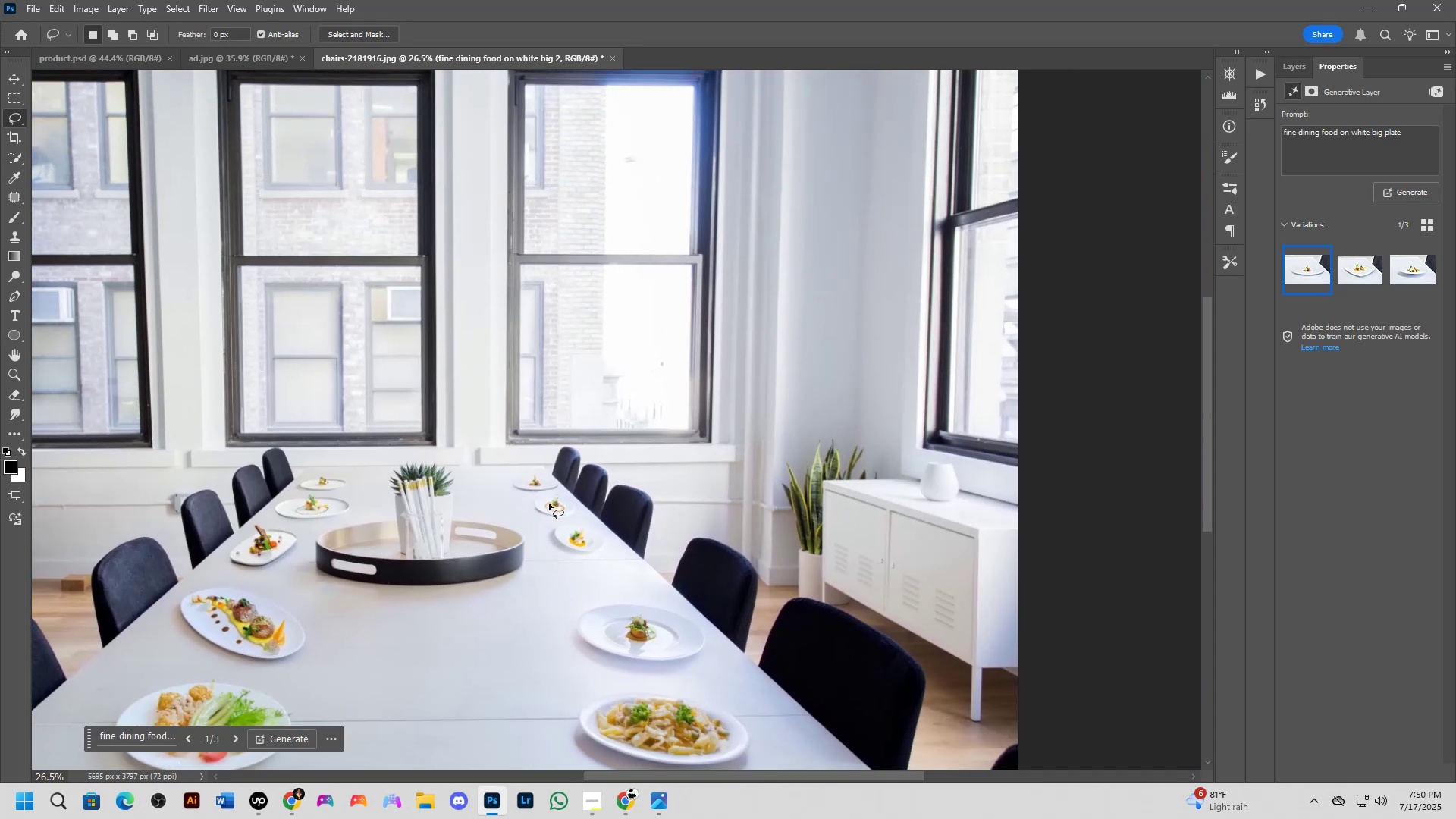 
scroll: coordinate [617, 384], scroll_direction: up, amount: 19.0
 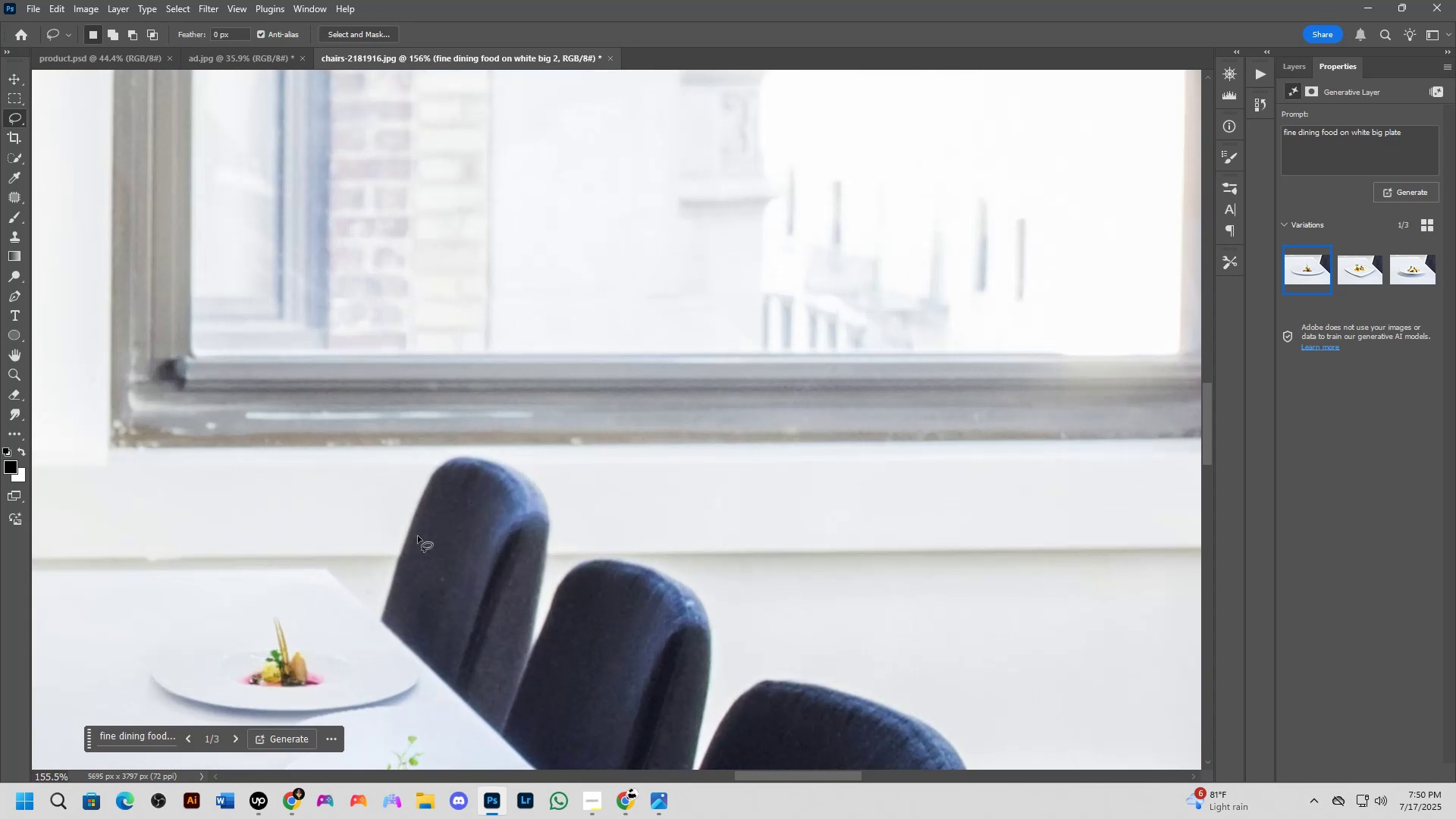 
hold_key(key=Space, duration=1.11)
 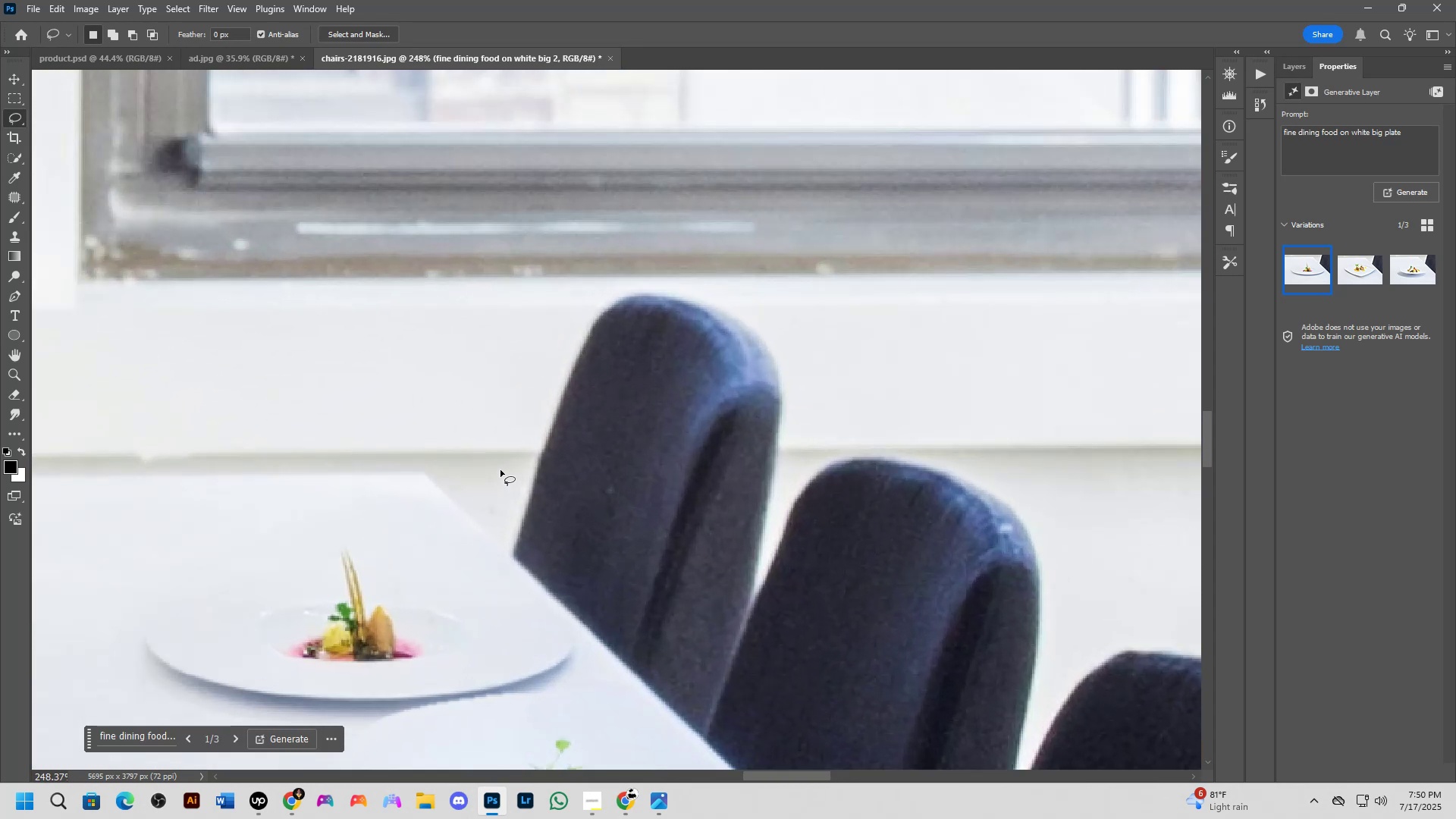 
left_click_drag(start_coordinate=[404, 567], to_coordinate=[504, 465])
 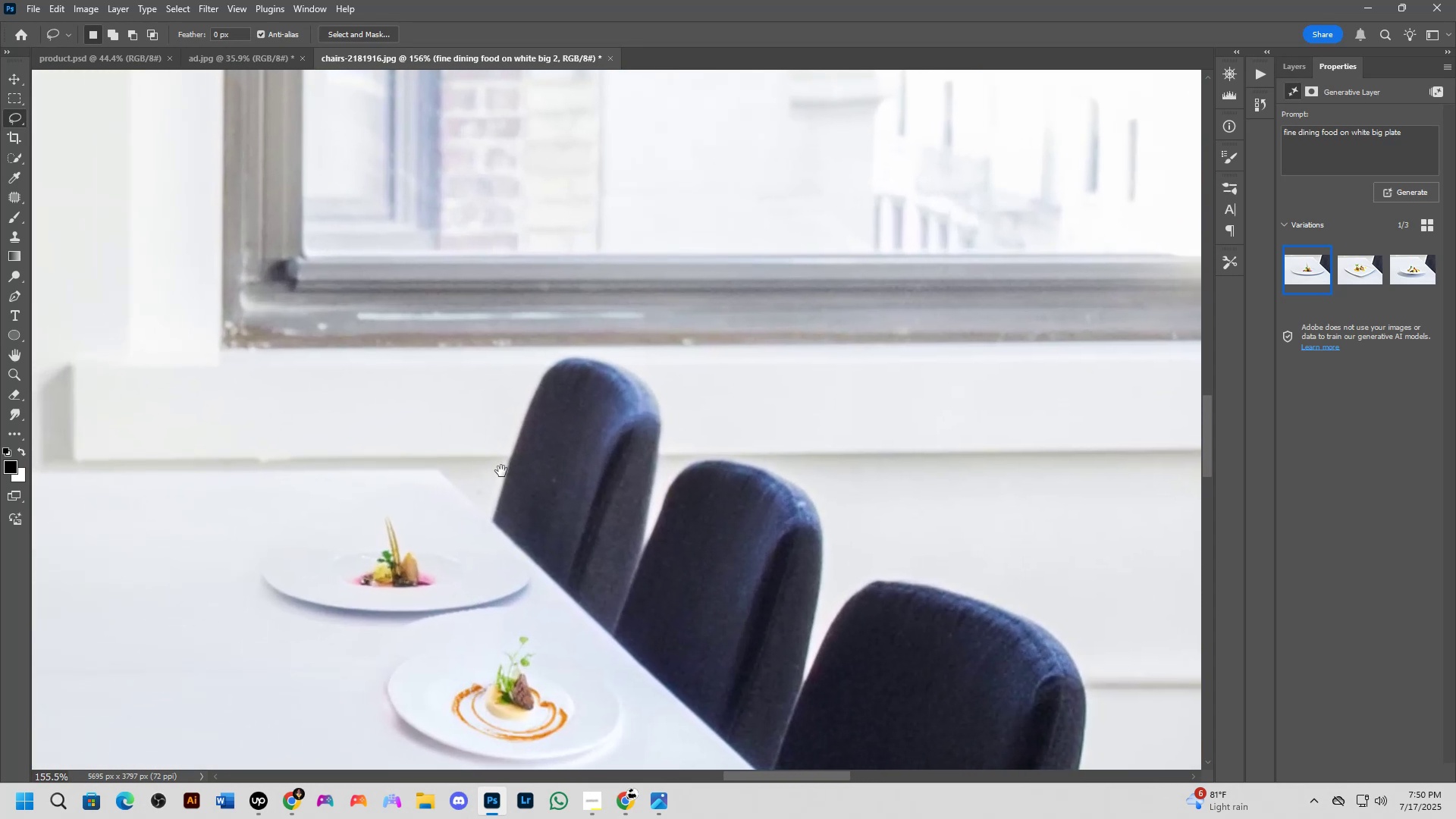 
scroll: coordinate [500, 472], scroll_direction: up, amount: 5.0
 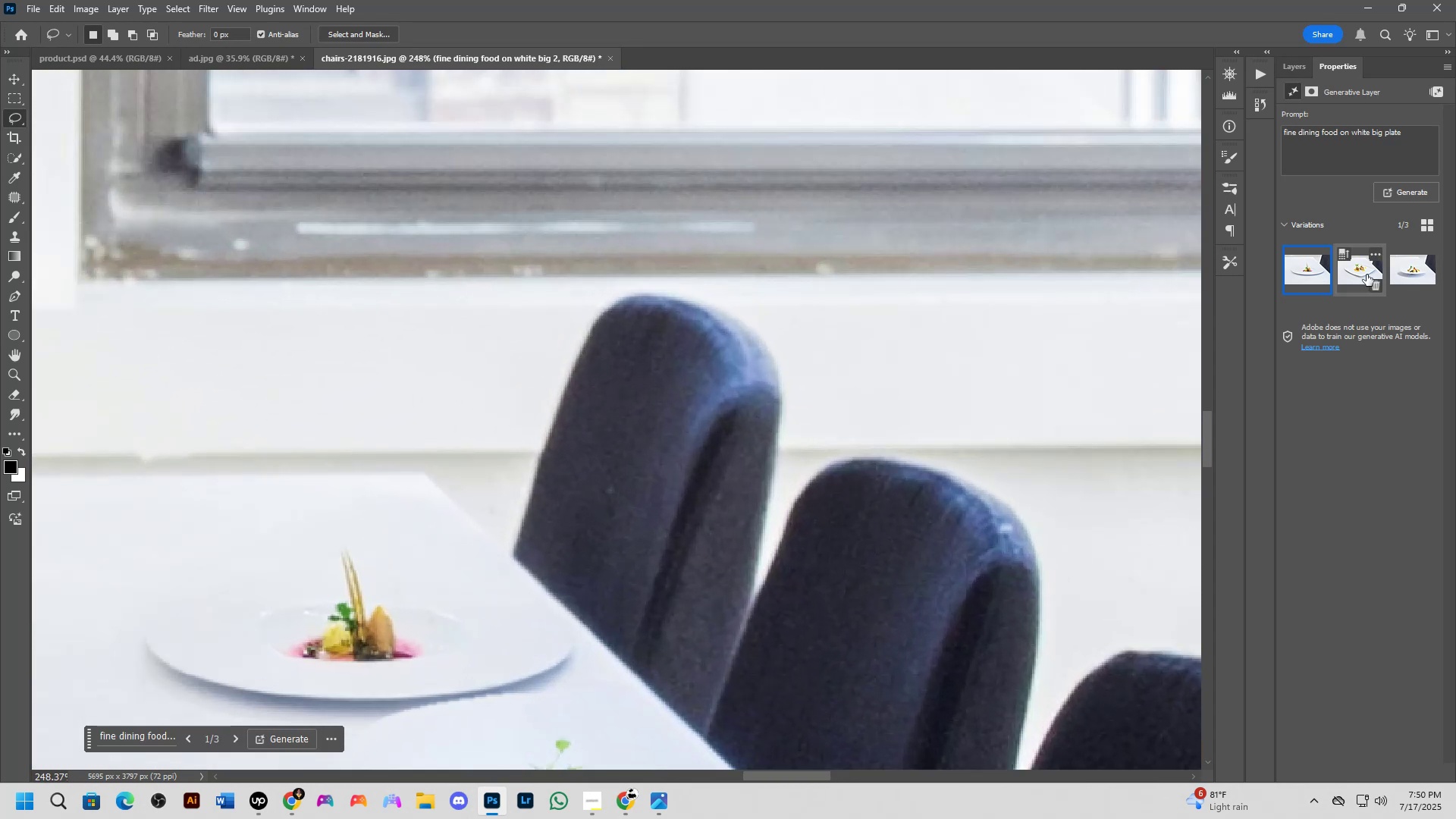 
left_click([1363, 271])
 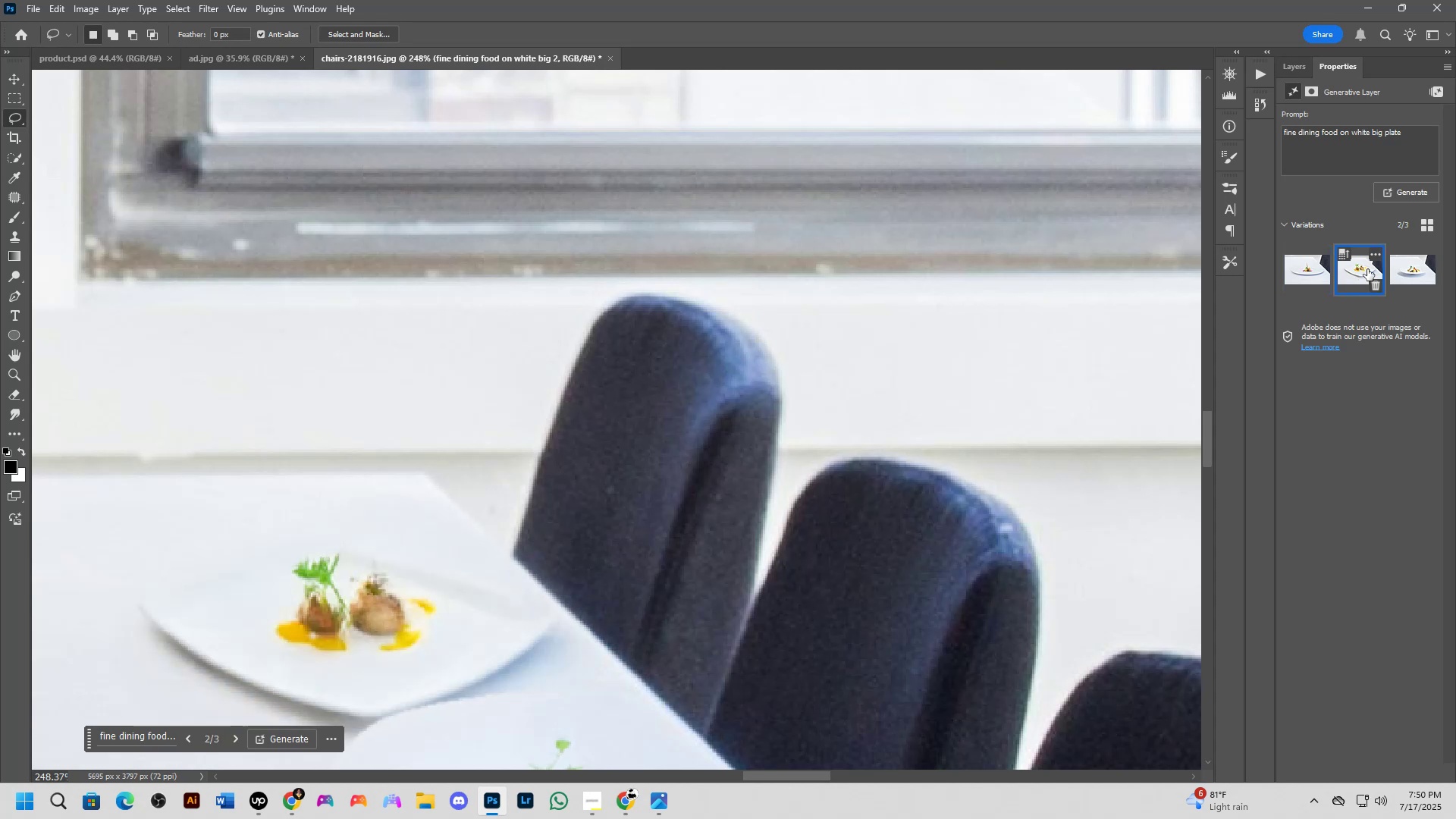 
mouse_move([1395, 275])
 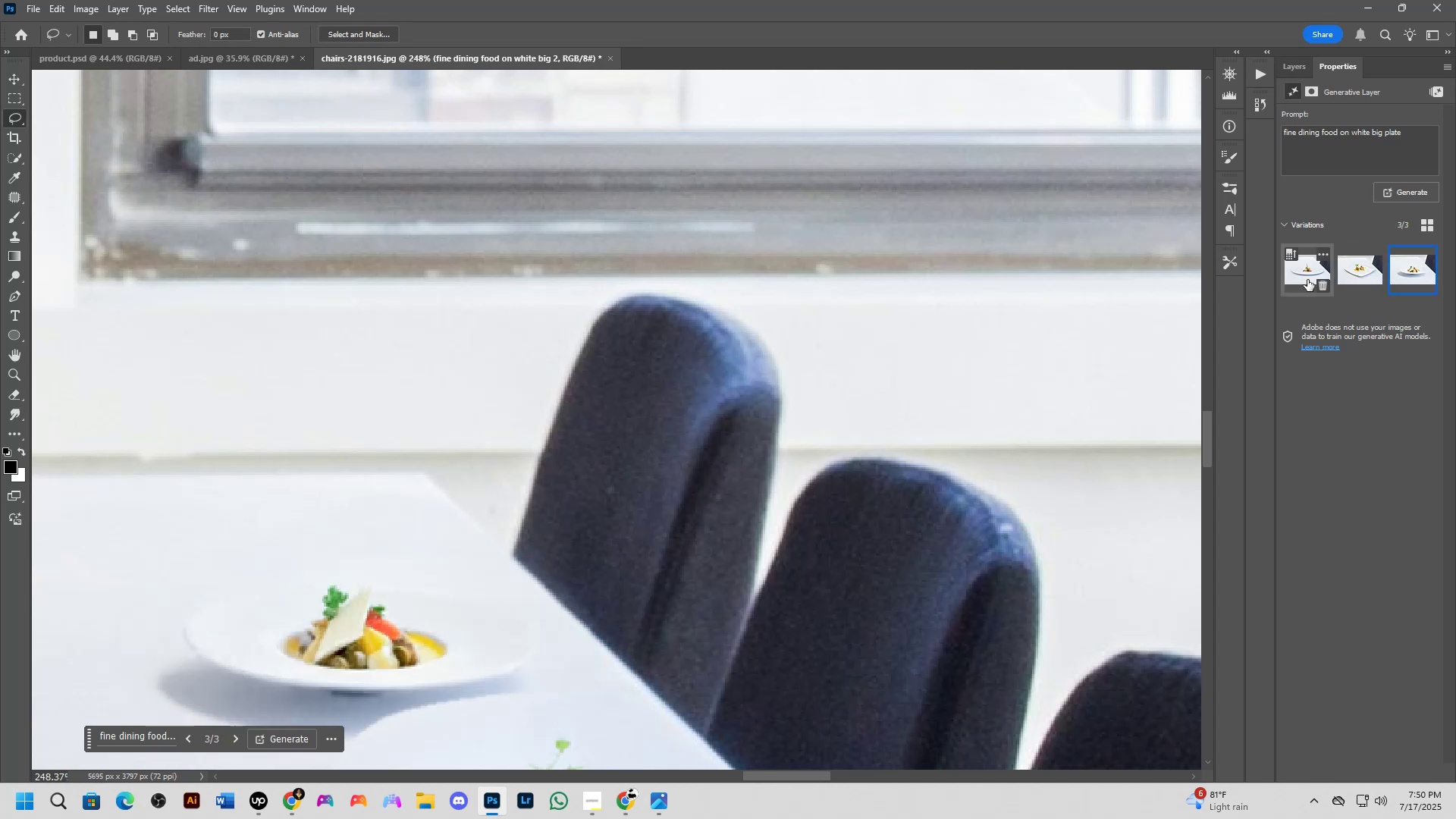 
left_click([1304, 275])
 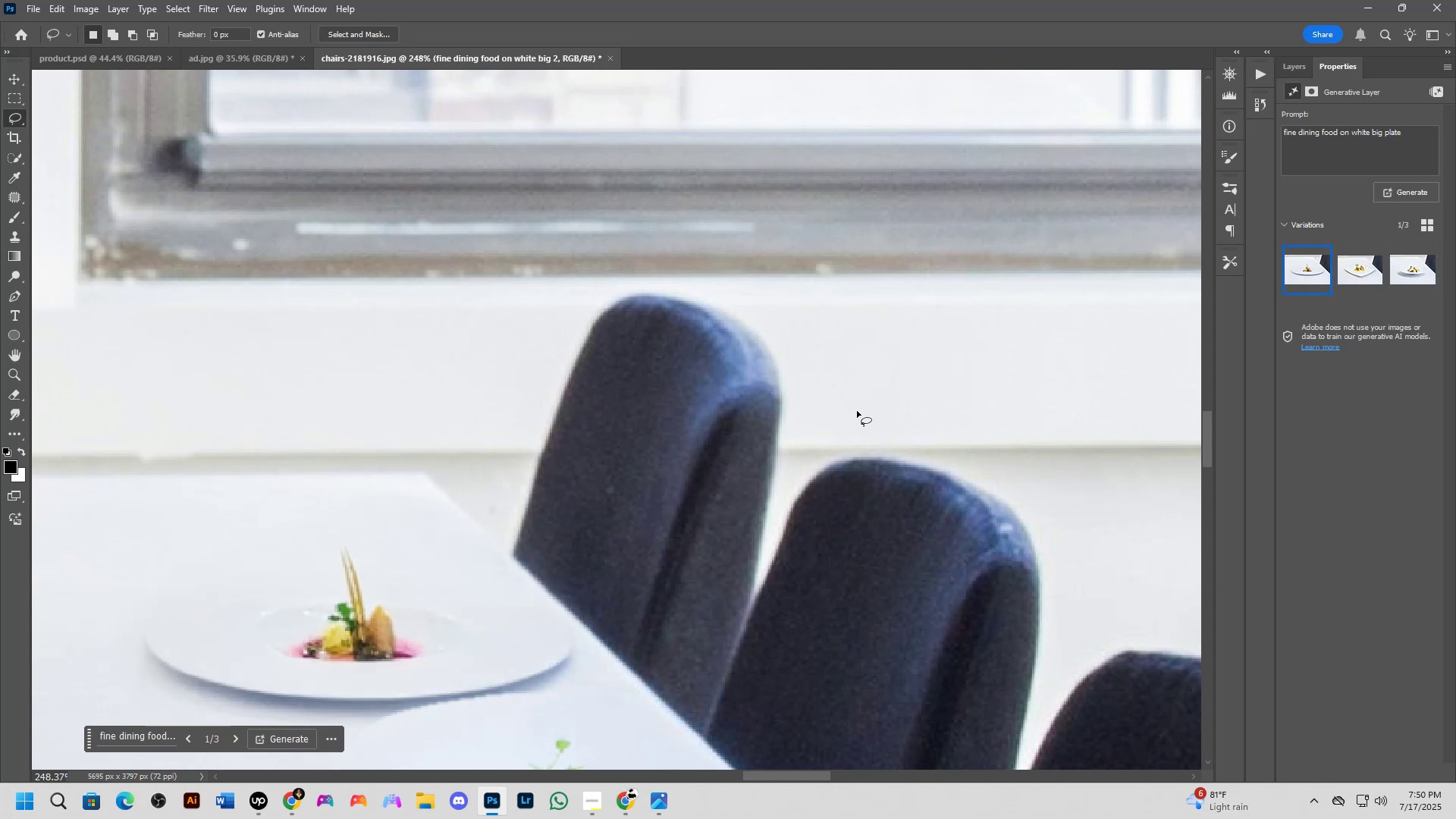 
scroll: coordinate [583, 503], scroll_direction: down, amount: 8.0
 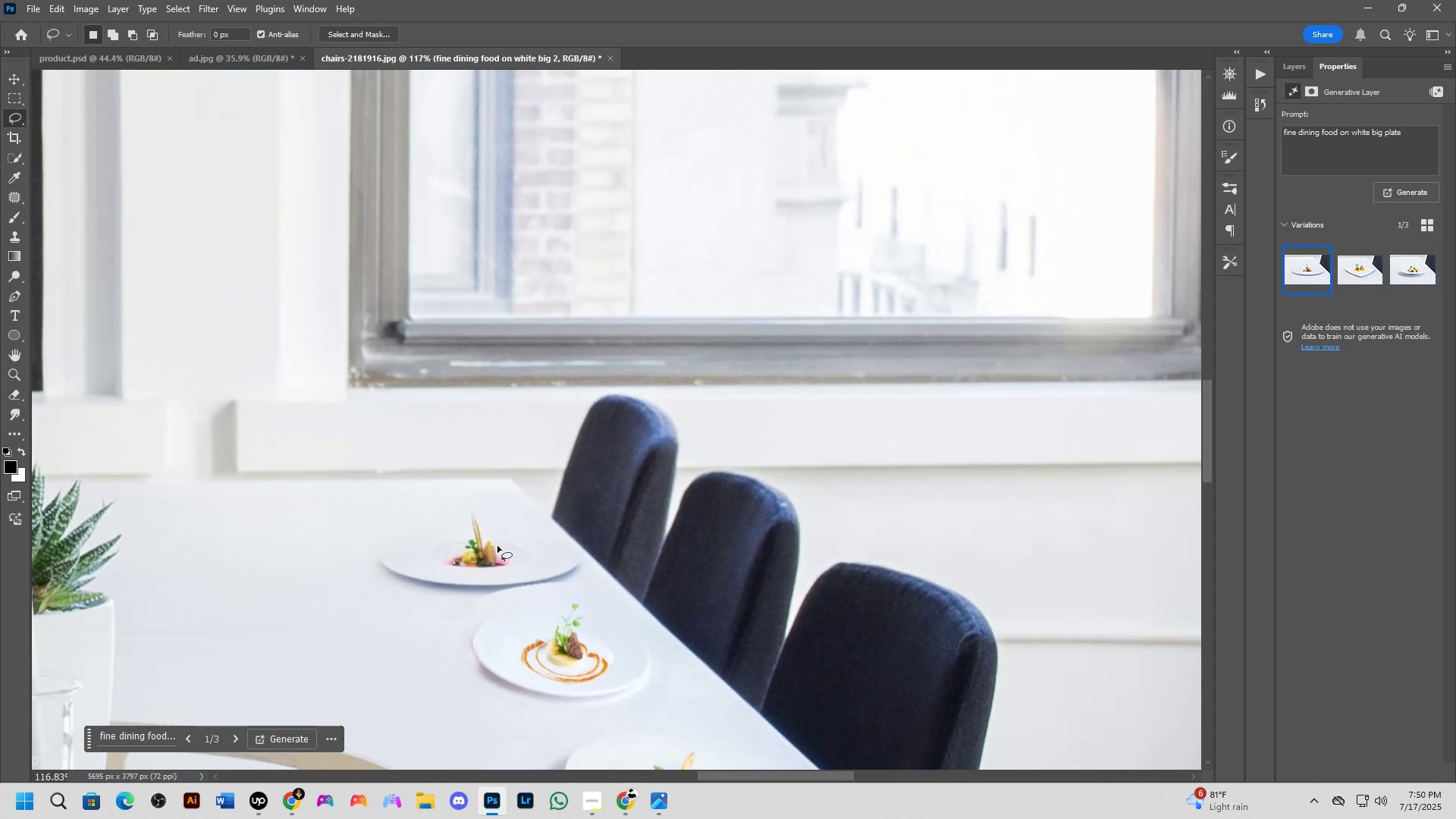 
hold_key(key=Space, duration=0.38)
 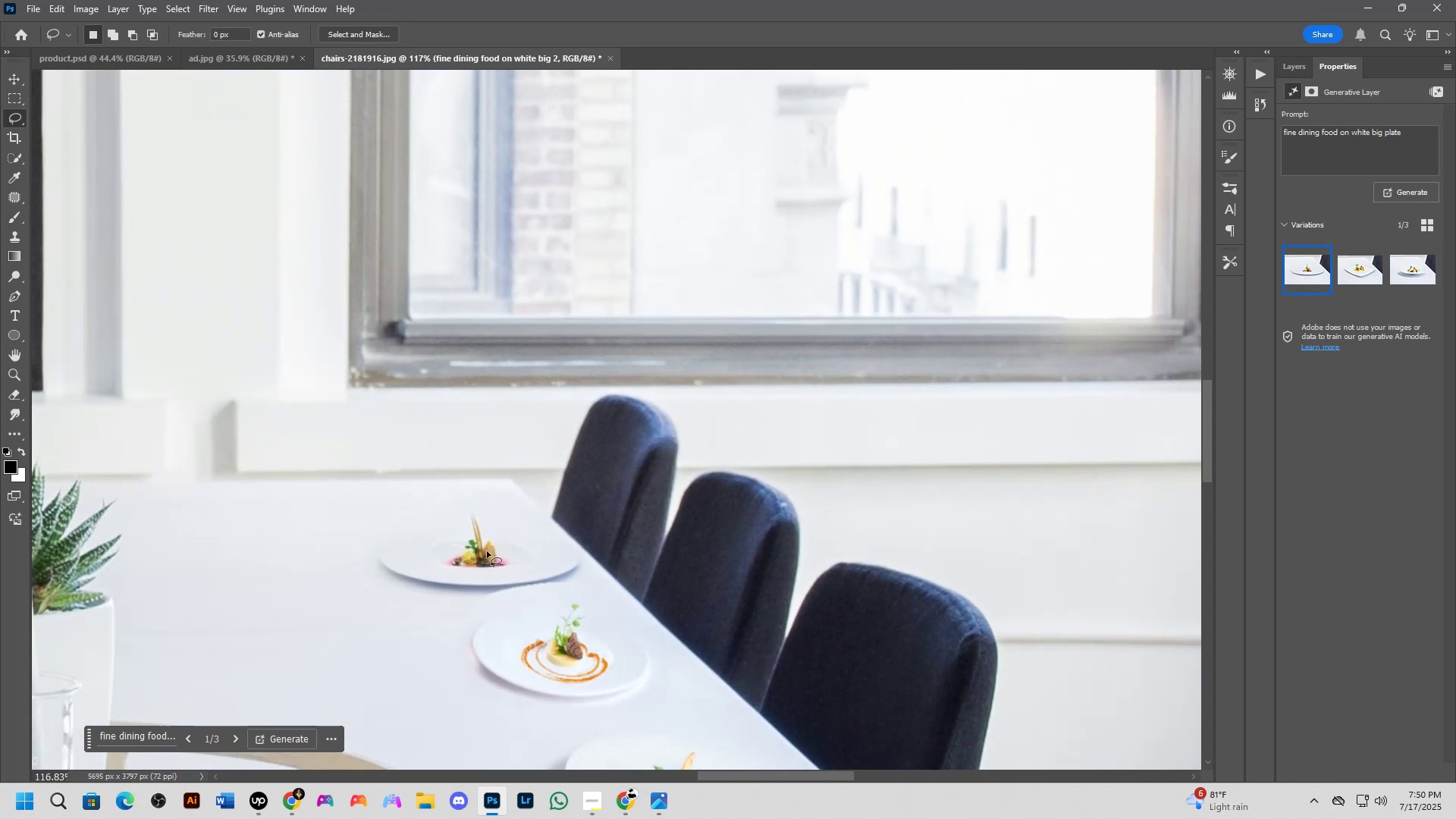 
hold_key(key=Space, duration=1.49)
 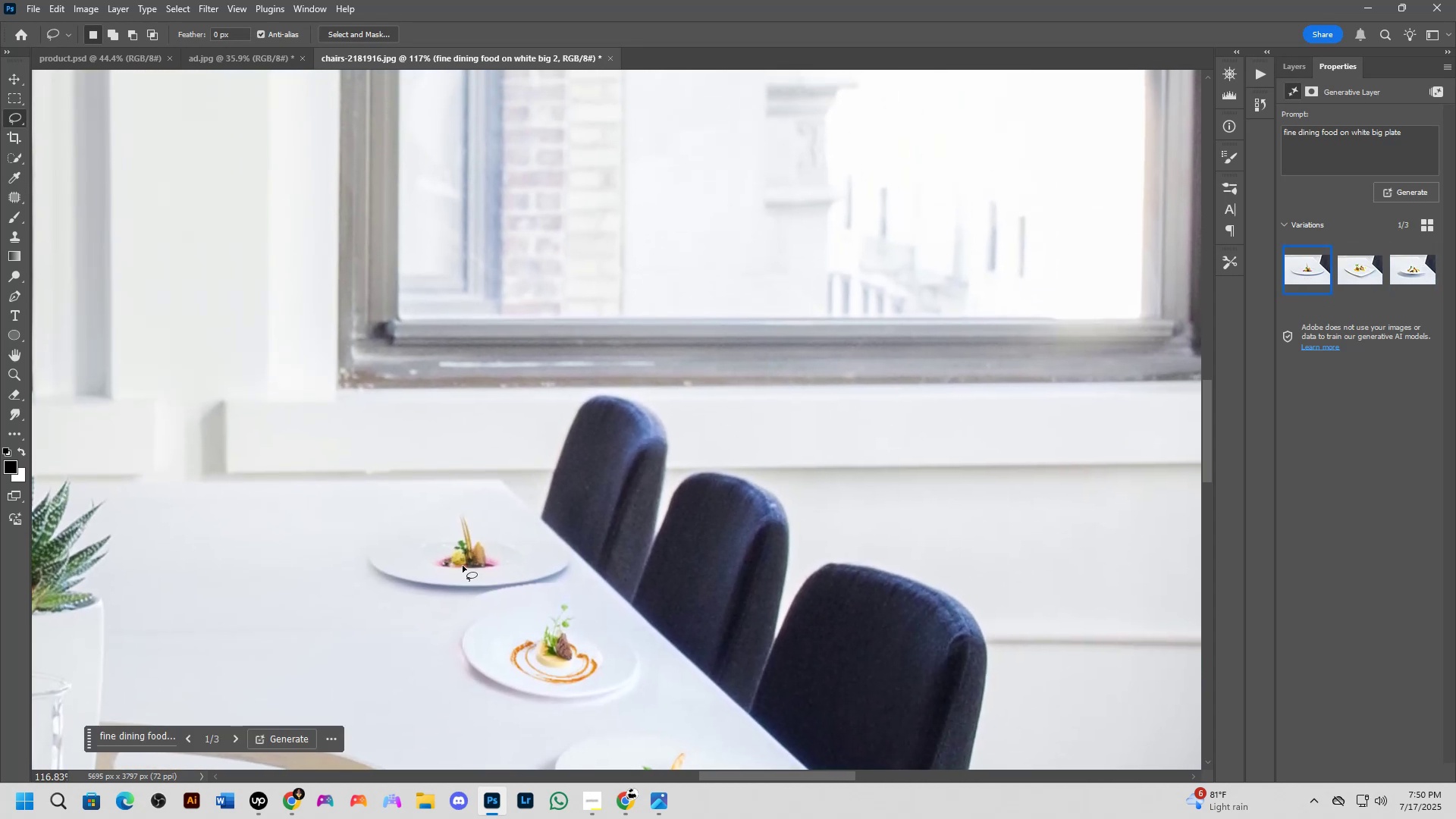 
left_click_drag(start_coordinate=[472, 565], to_coordinate=[461, 566])
 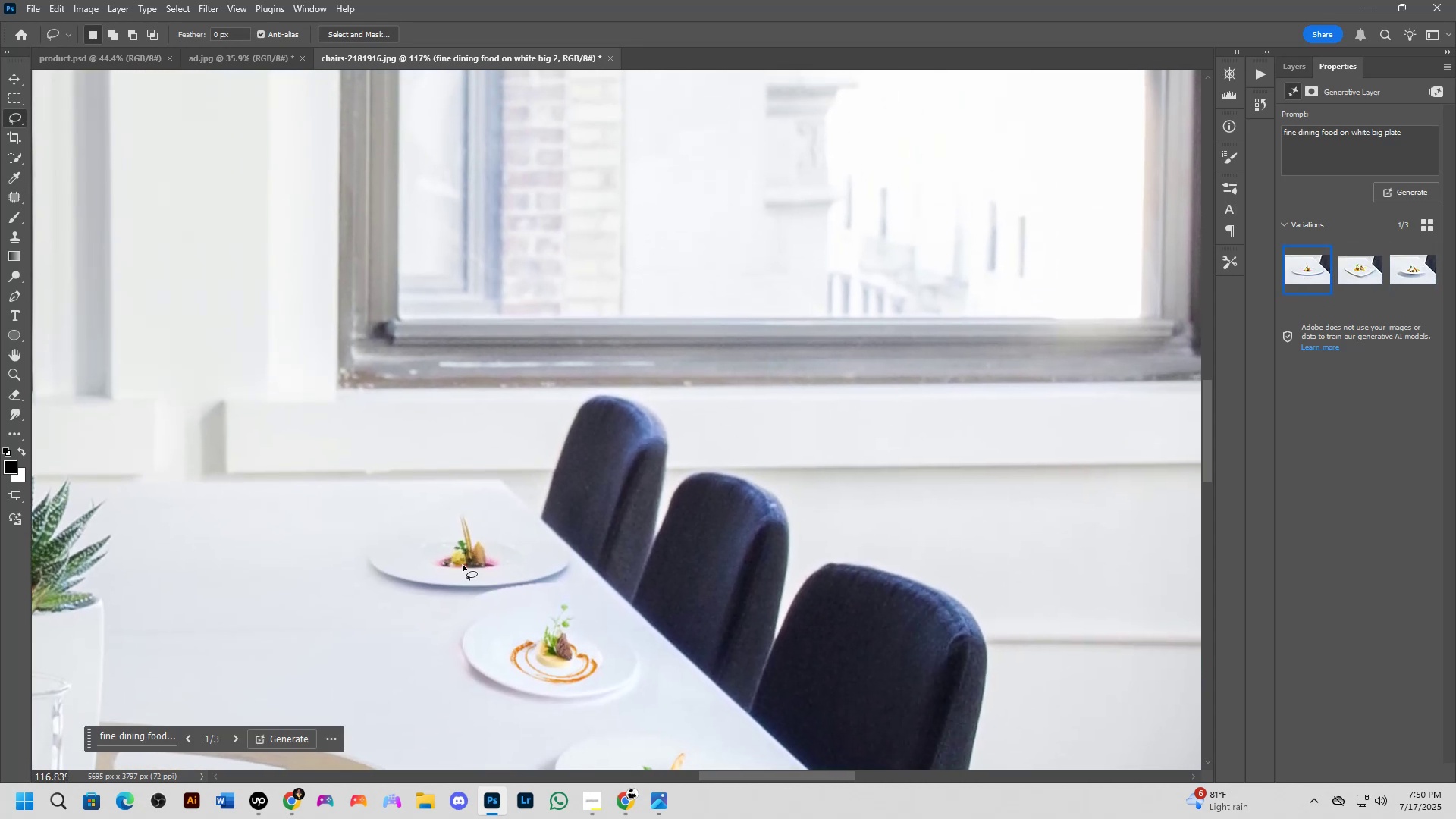 
hold_key(key=ControlLeft, duration=1.53)
left_click_drag(start_coordinate=[459, 558], to_coordinate=[419, 545])
 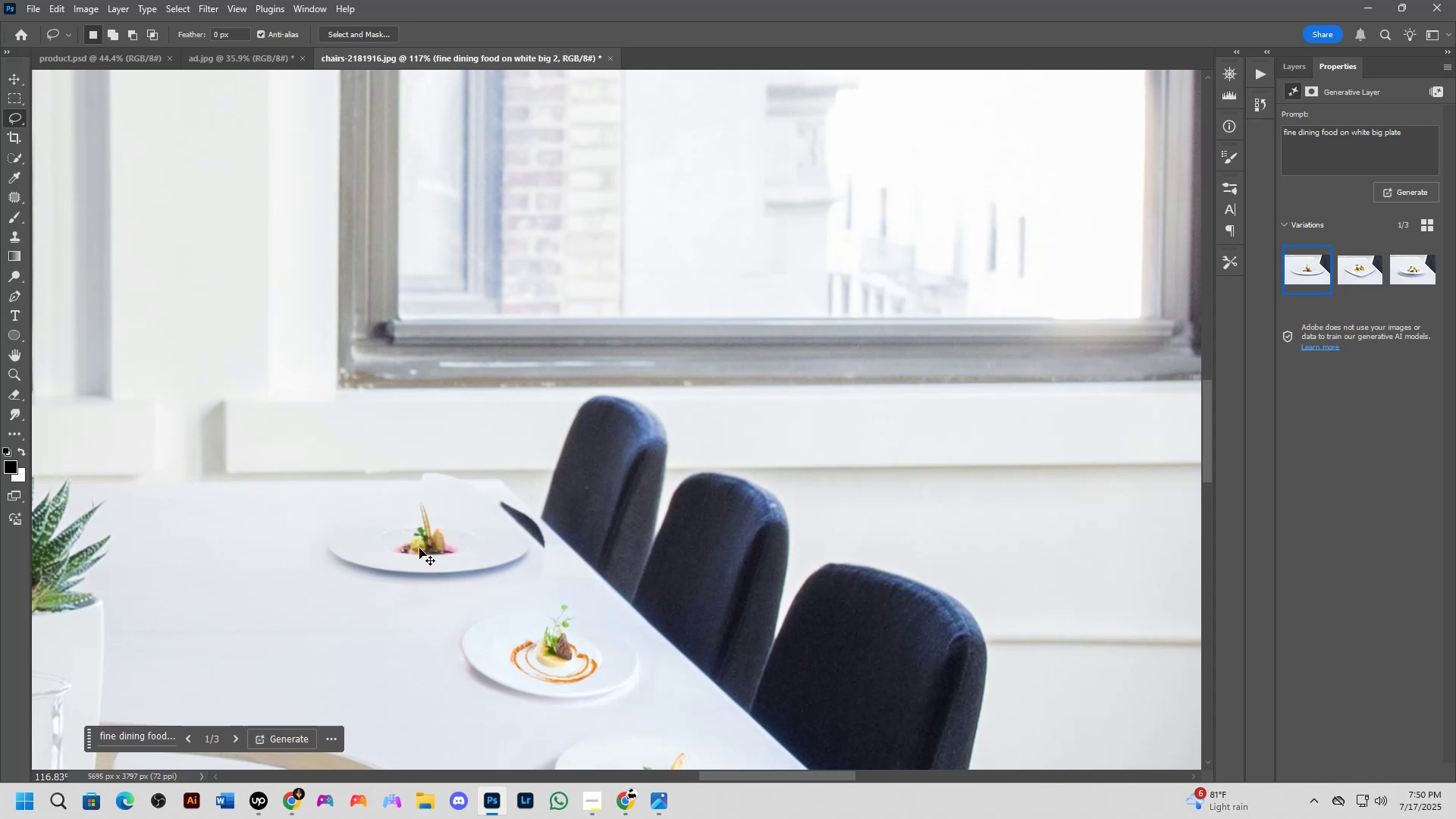 
hold_key(key=ControlLeft, duration=1.53)
 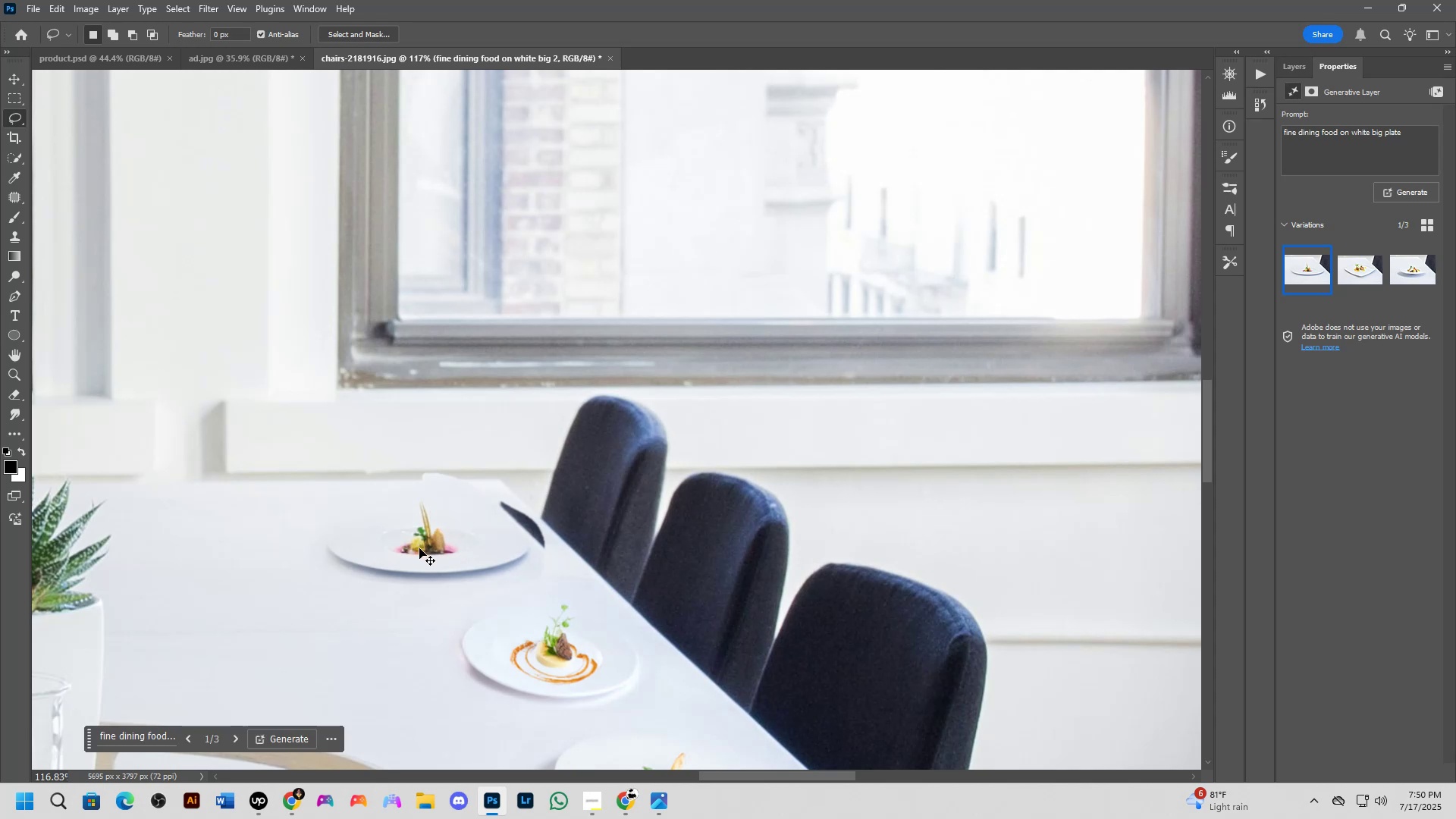 
key(Control+Z)
 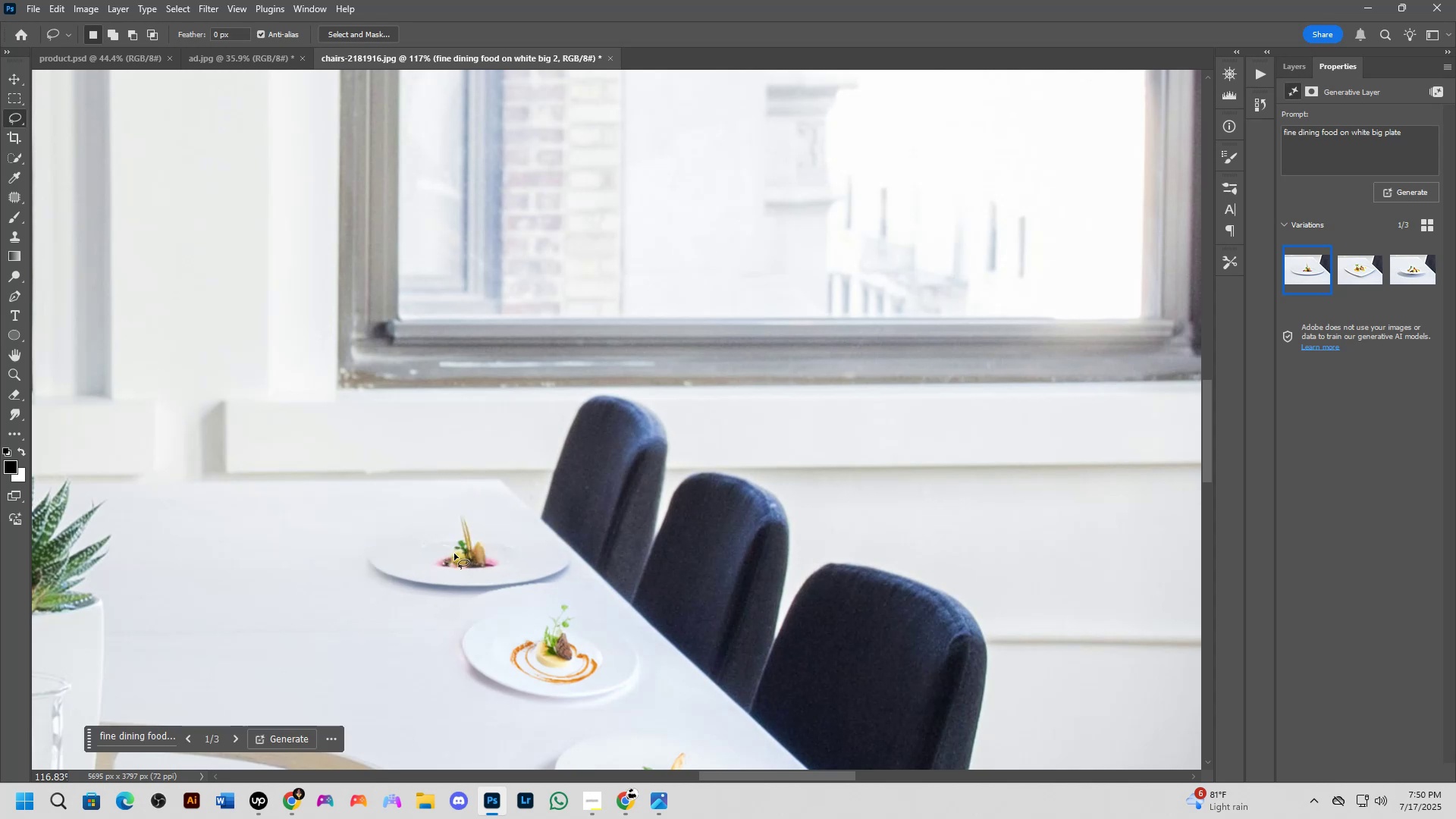 
scroll: coordinate [461, 561], scroll_direction: down, amount: 26.0
 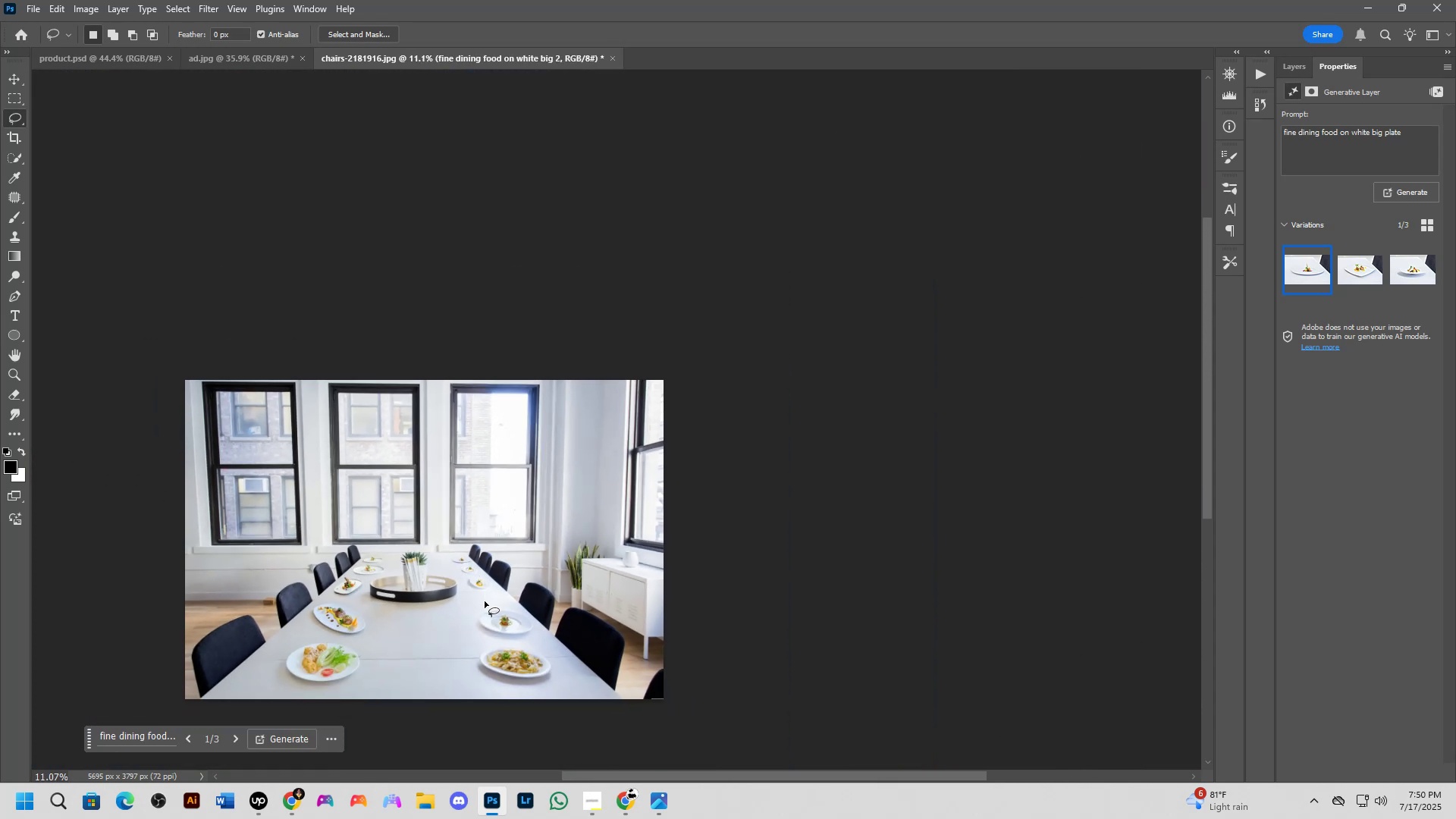 
hold_key(key=Space, duration=1.5)
 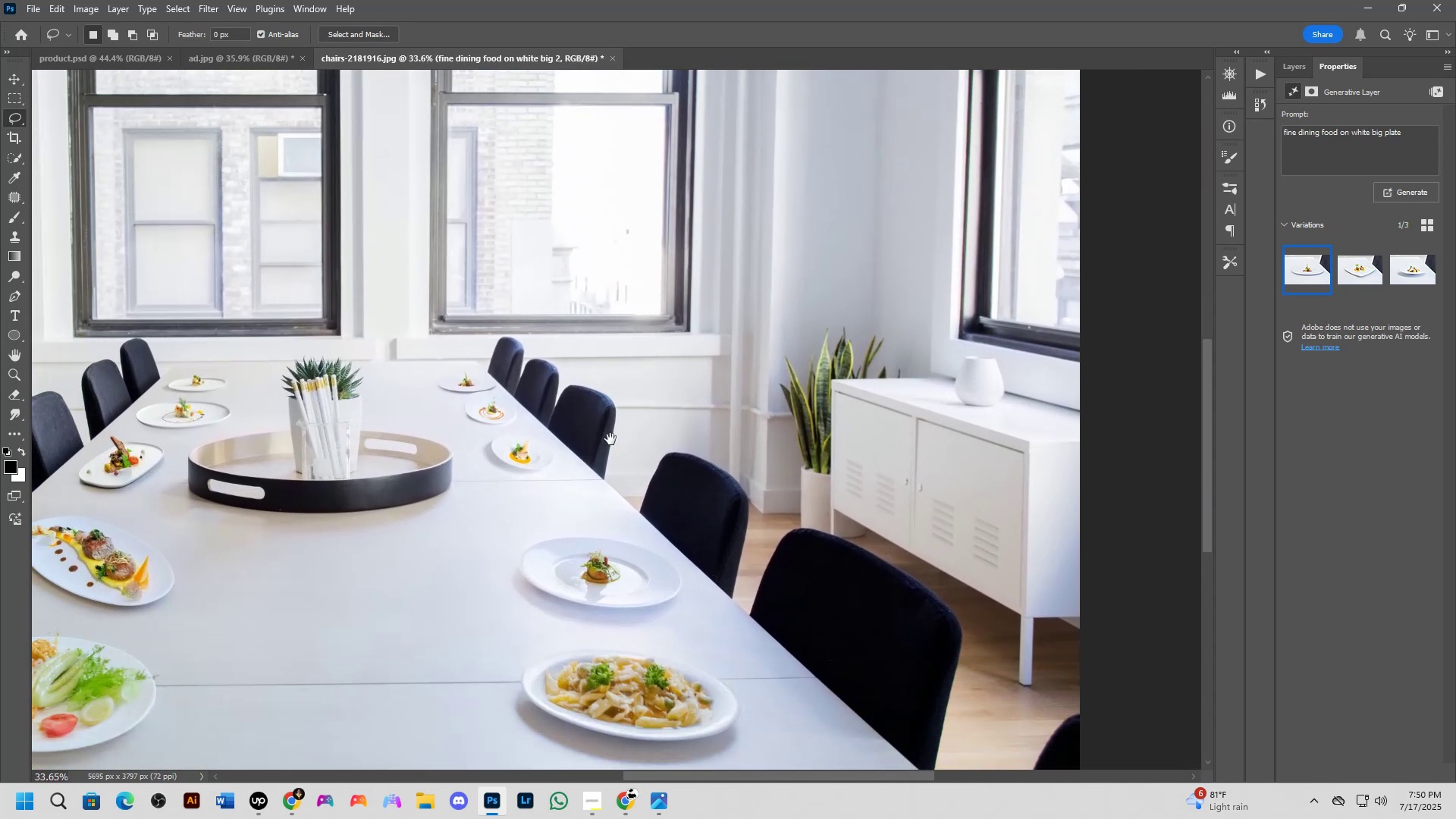 
scroll: coordinate [514, 560], scroll_direction: up, amount: 12.0
 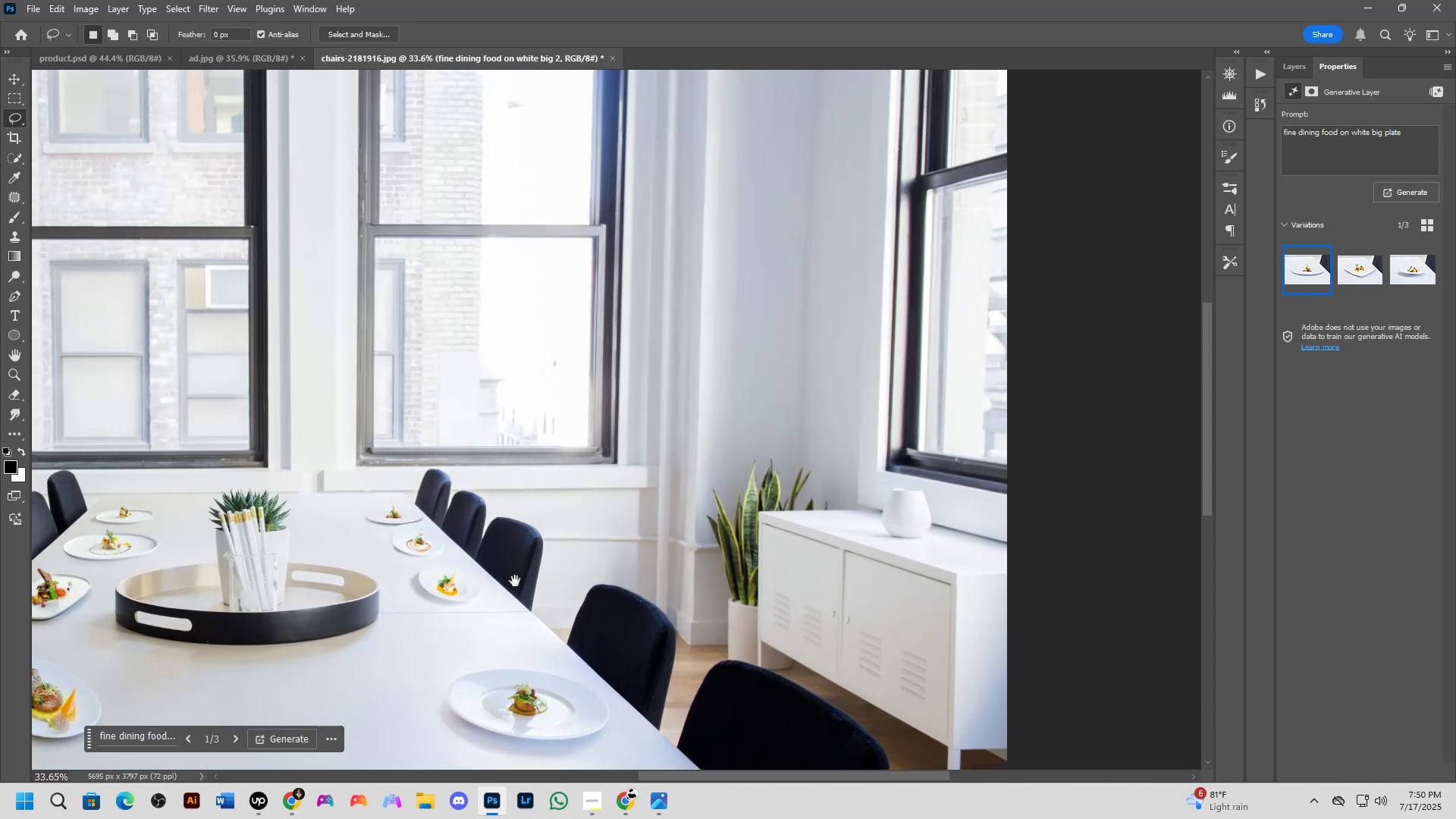 
left_click_drag(start_coordinate=[513, 588], to_coordinate=[703, 414])
 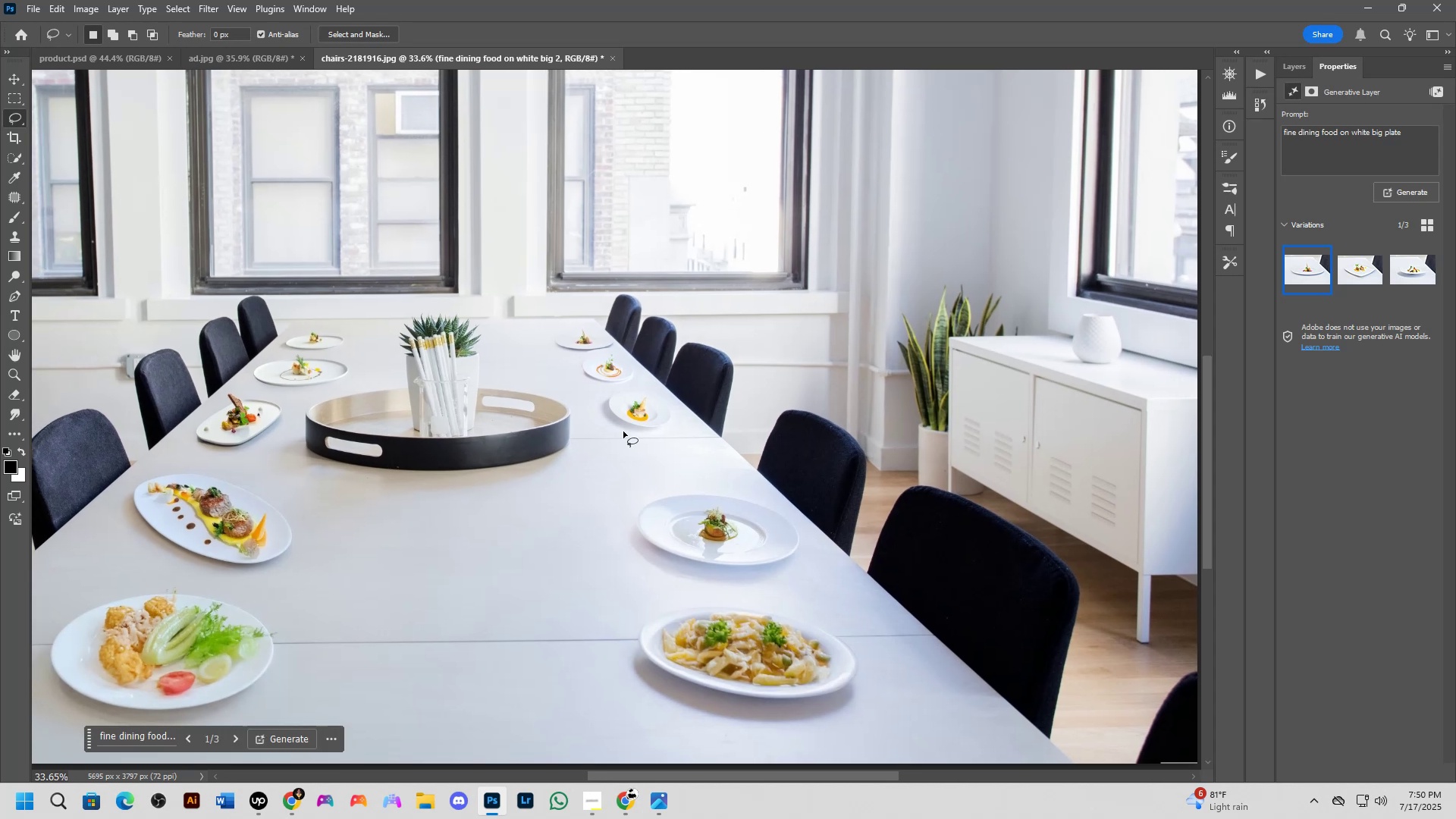 
hold_key(key=Space, duration=1.51)
 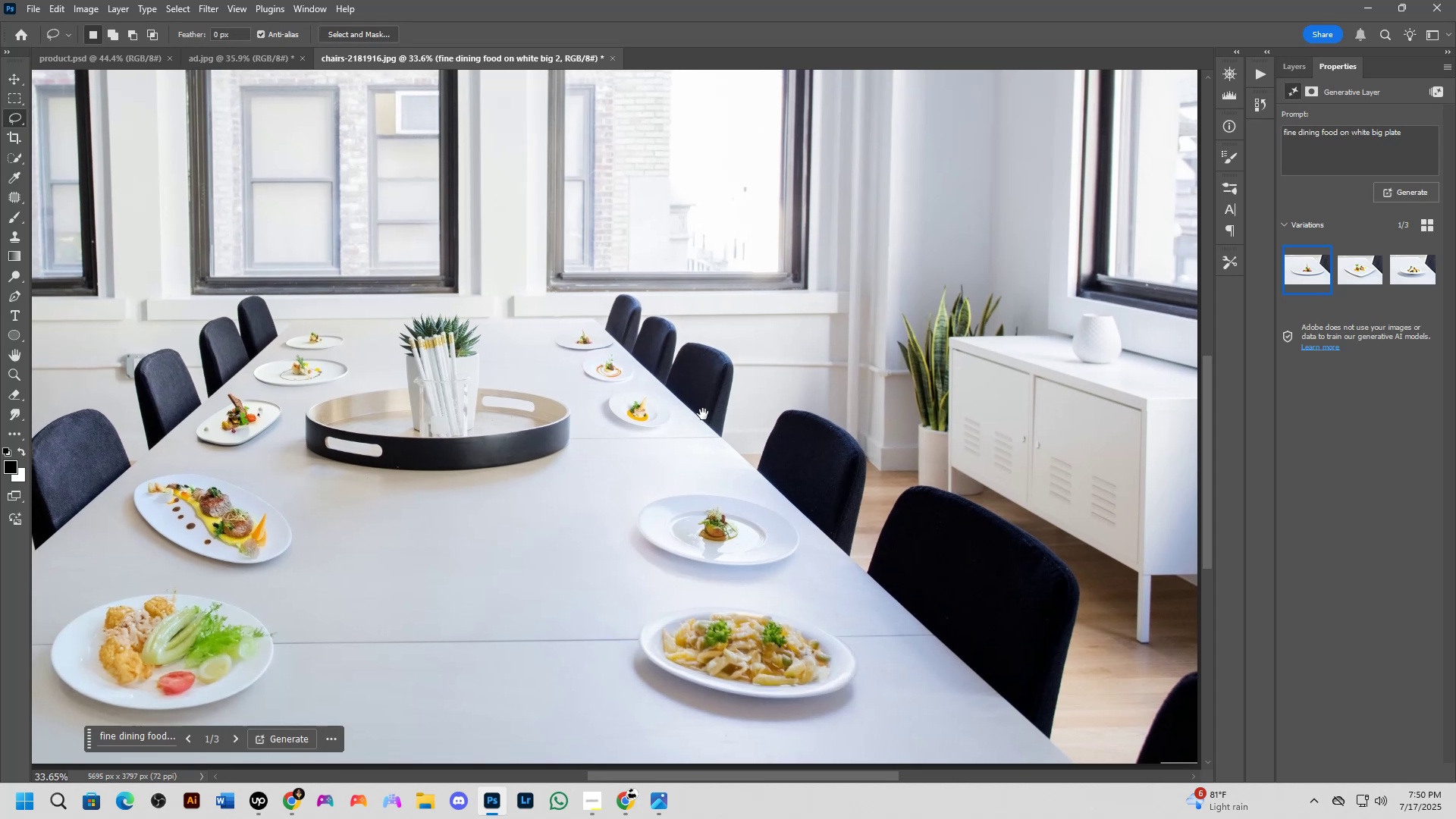 
hold_key(key=Space, duration=0.49)
 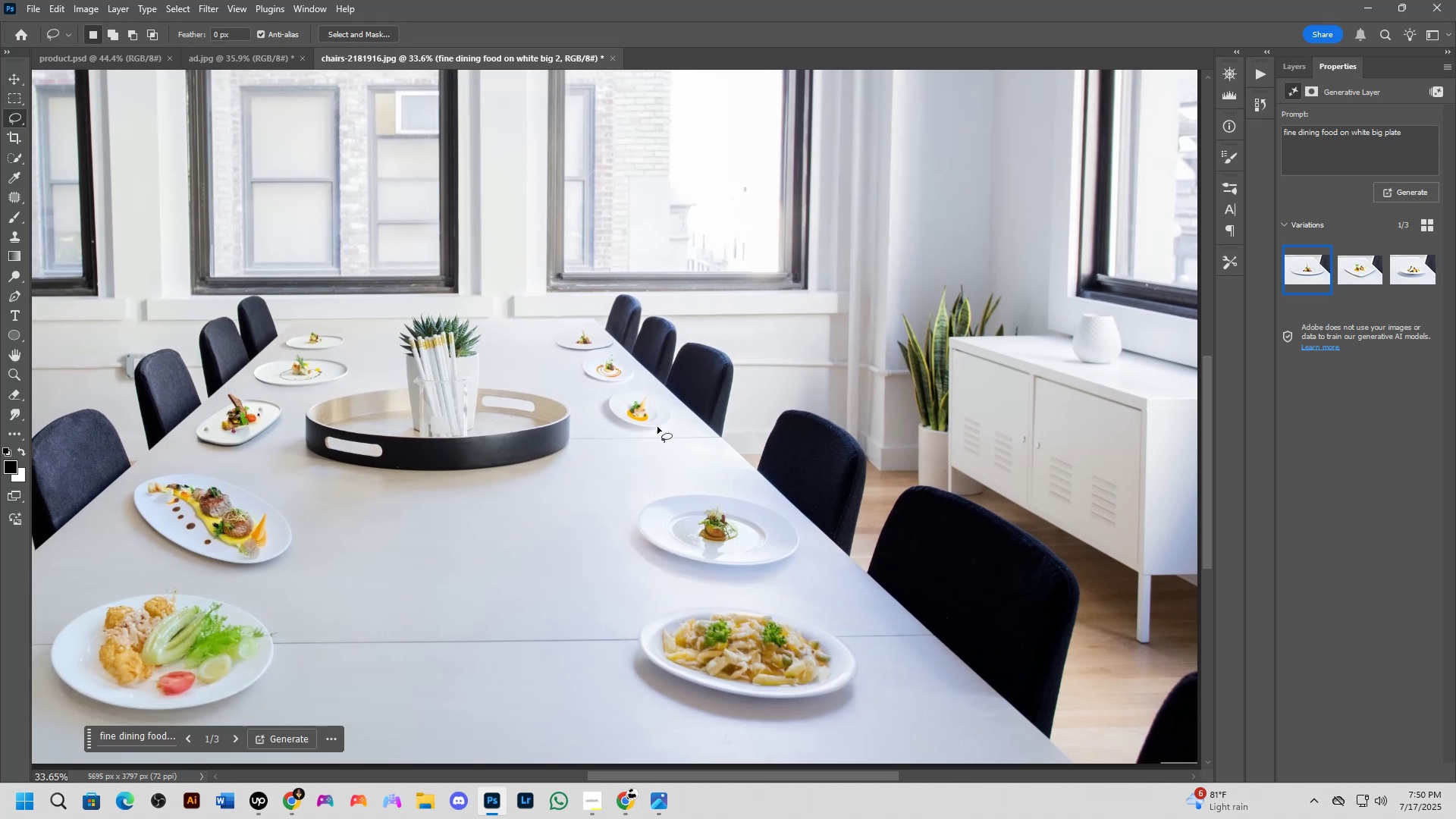 
scroll: coordinate [595, 449], scroll_direction: down, amount: 5.0
 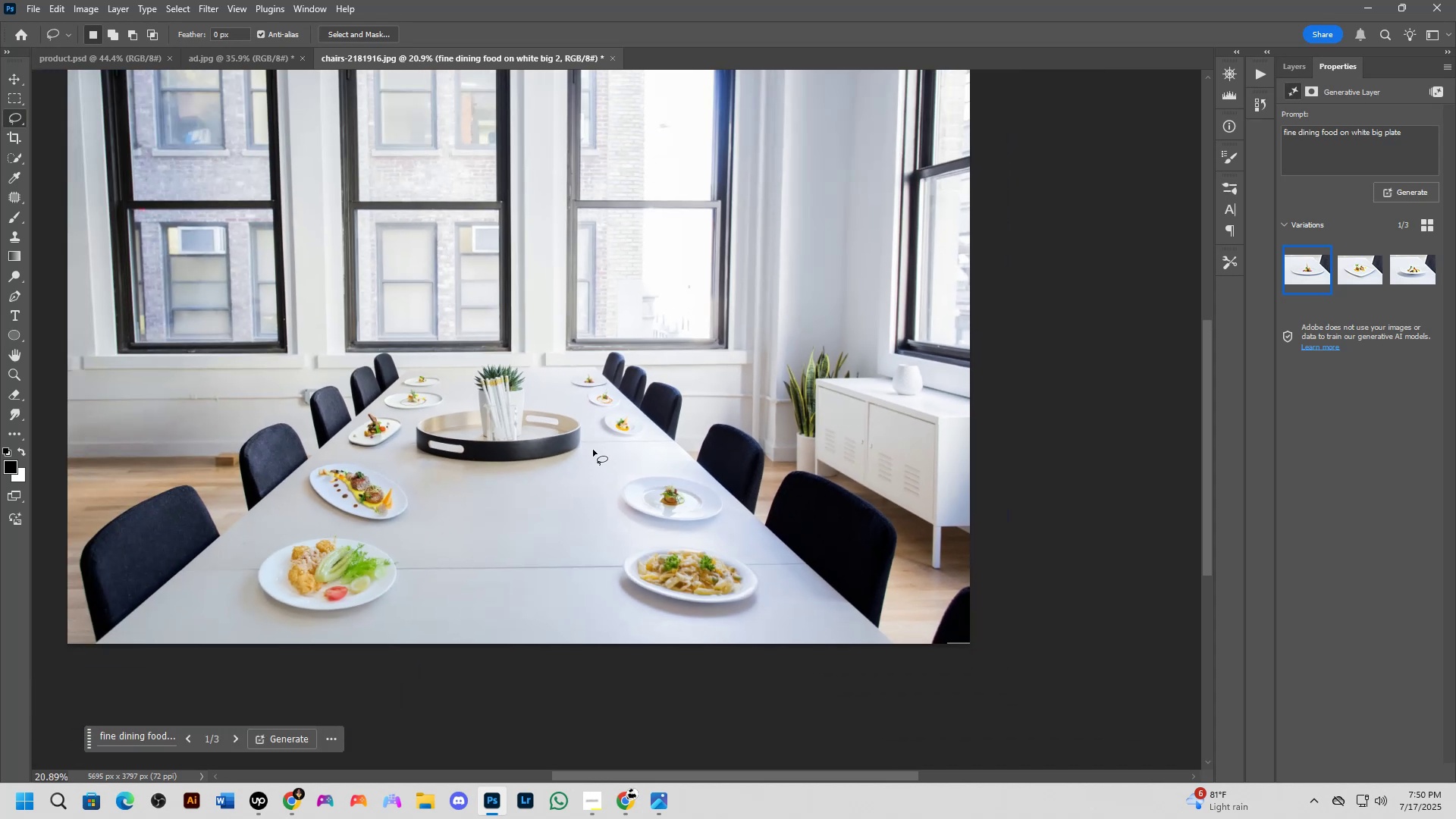 
wait(5.0)
 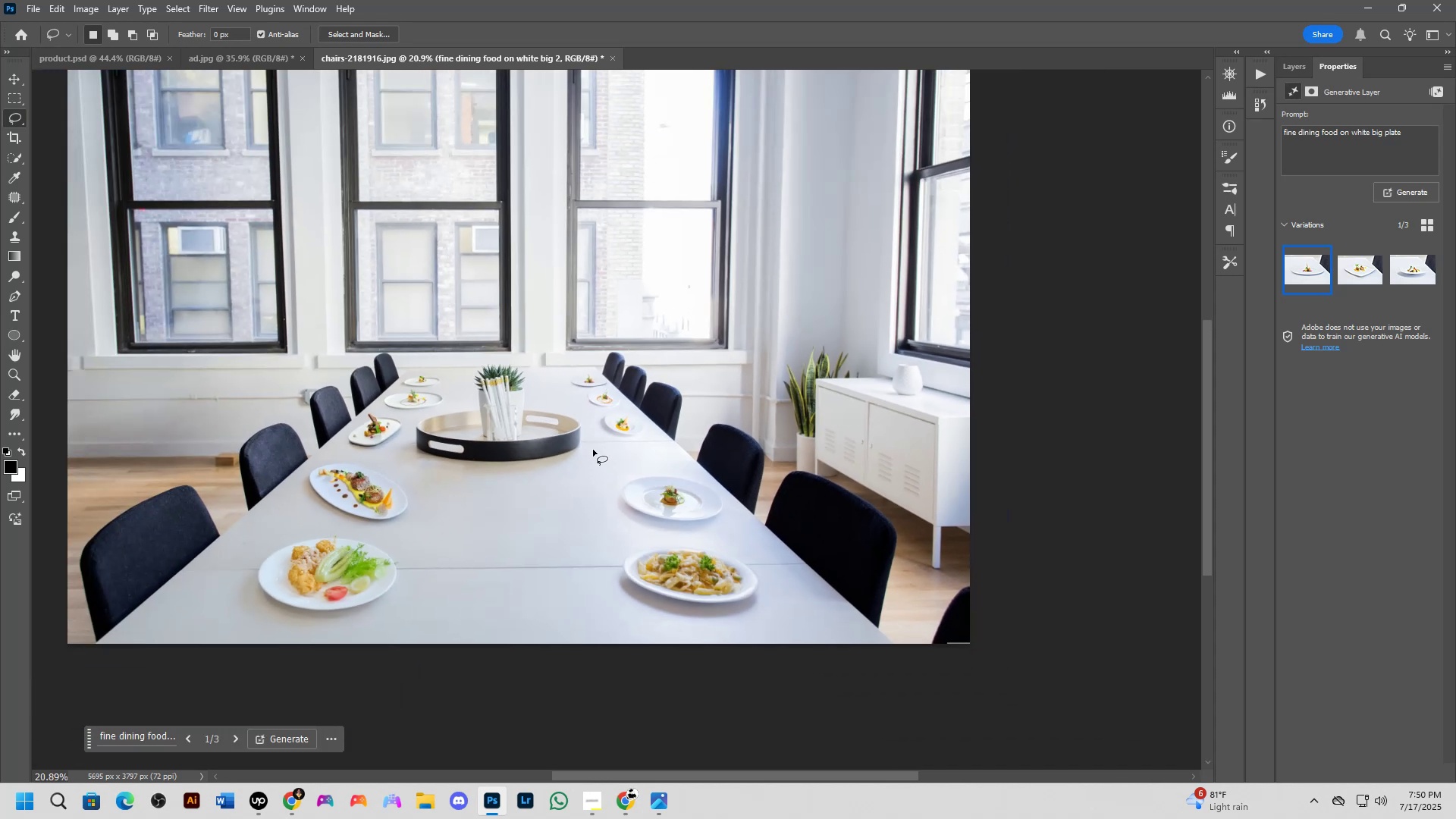 
scroll: coordinate [581, 436], scroll_direction: up, amount: 9.0
 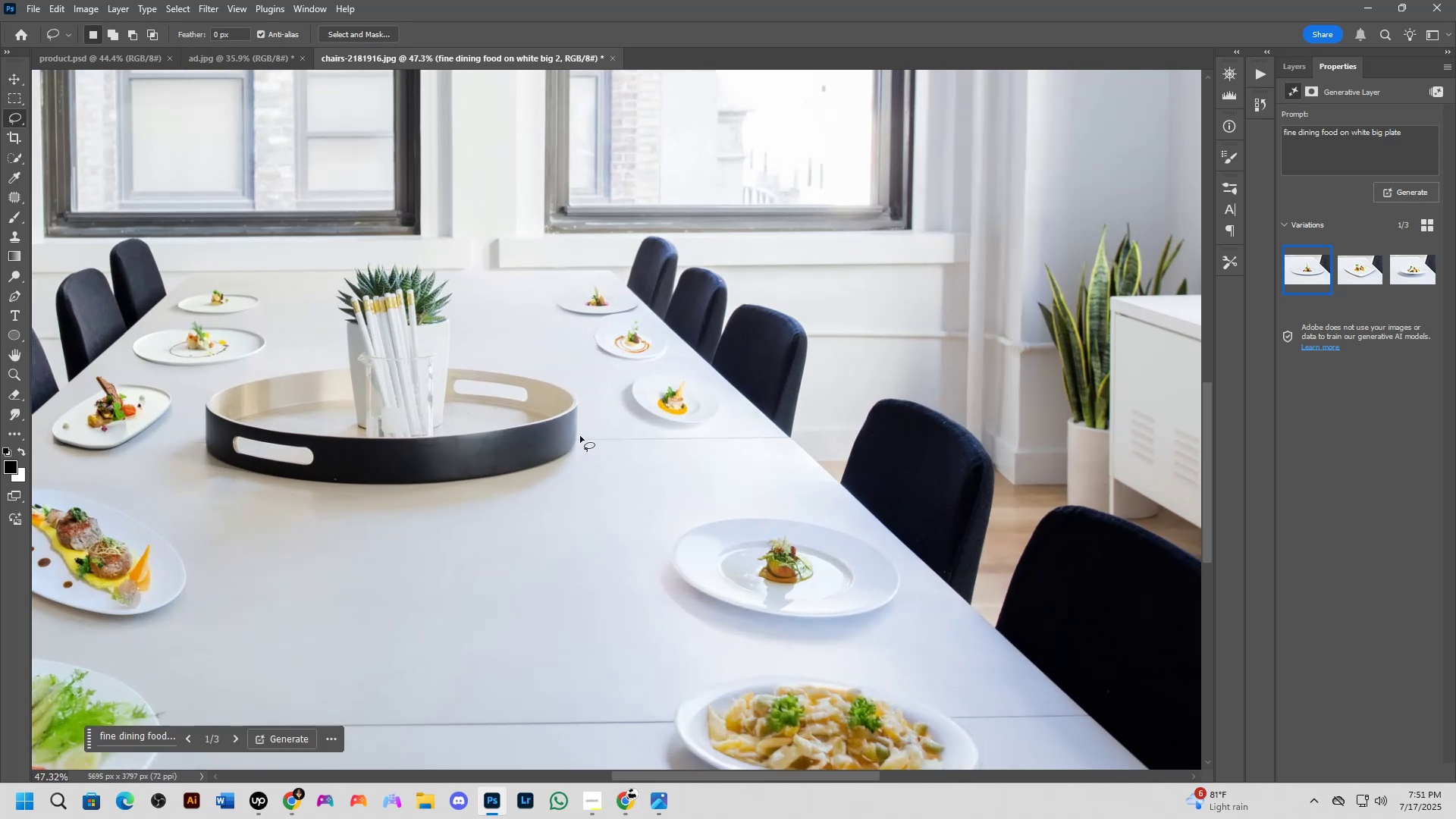 
scroll: coordinate [593, 608], scroll_direction: down, amount: 8.0
 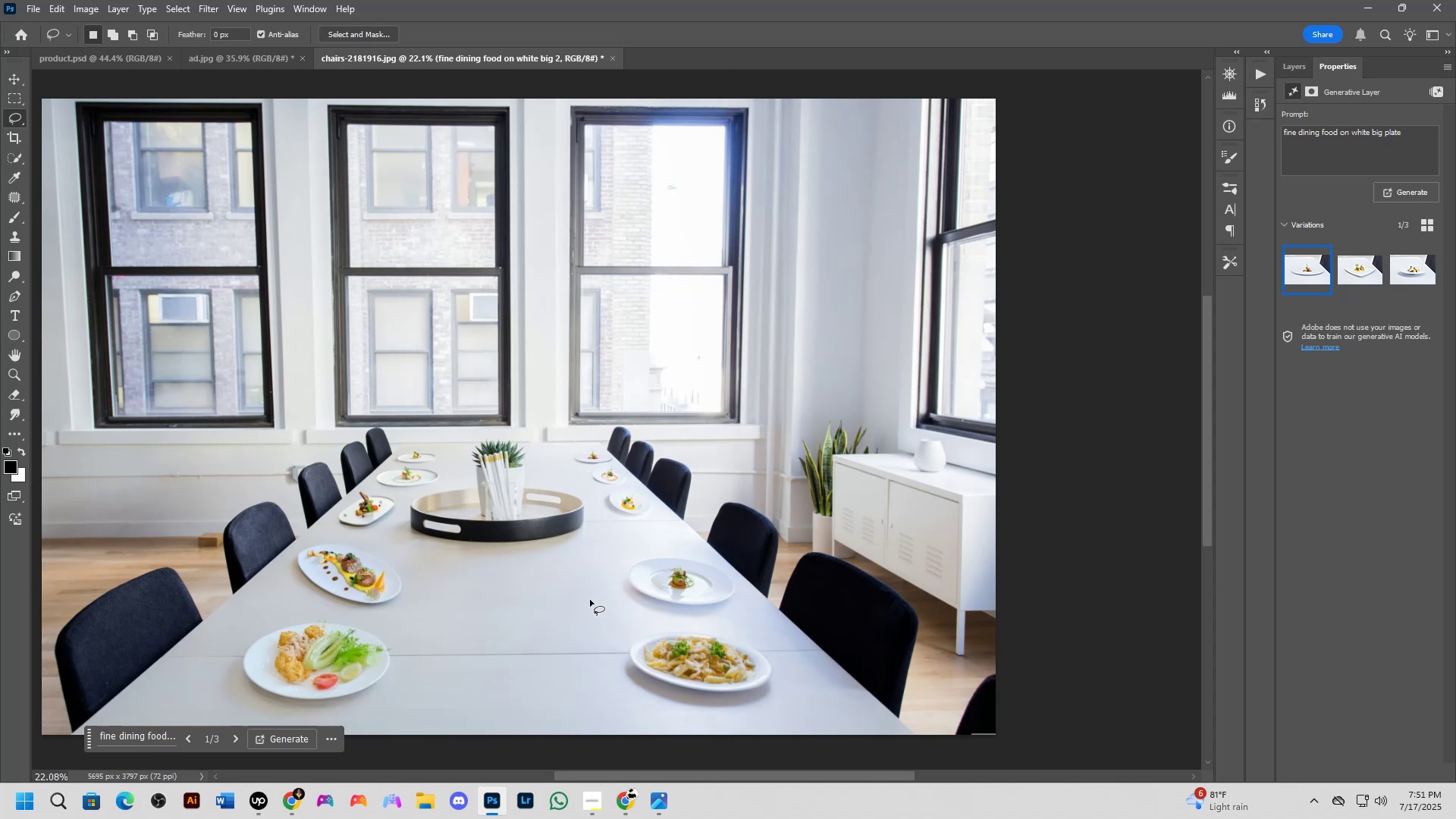 
key(M)
 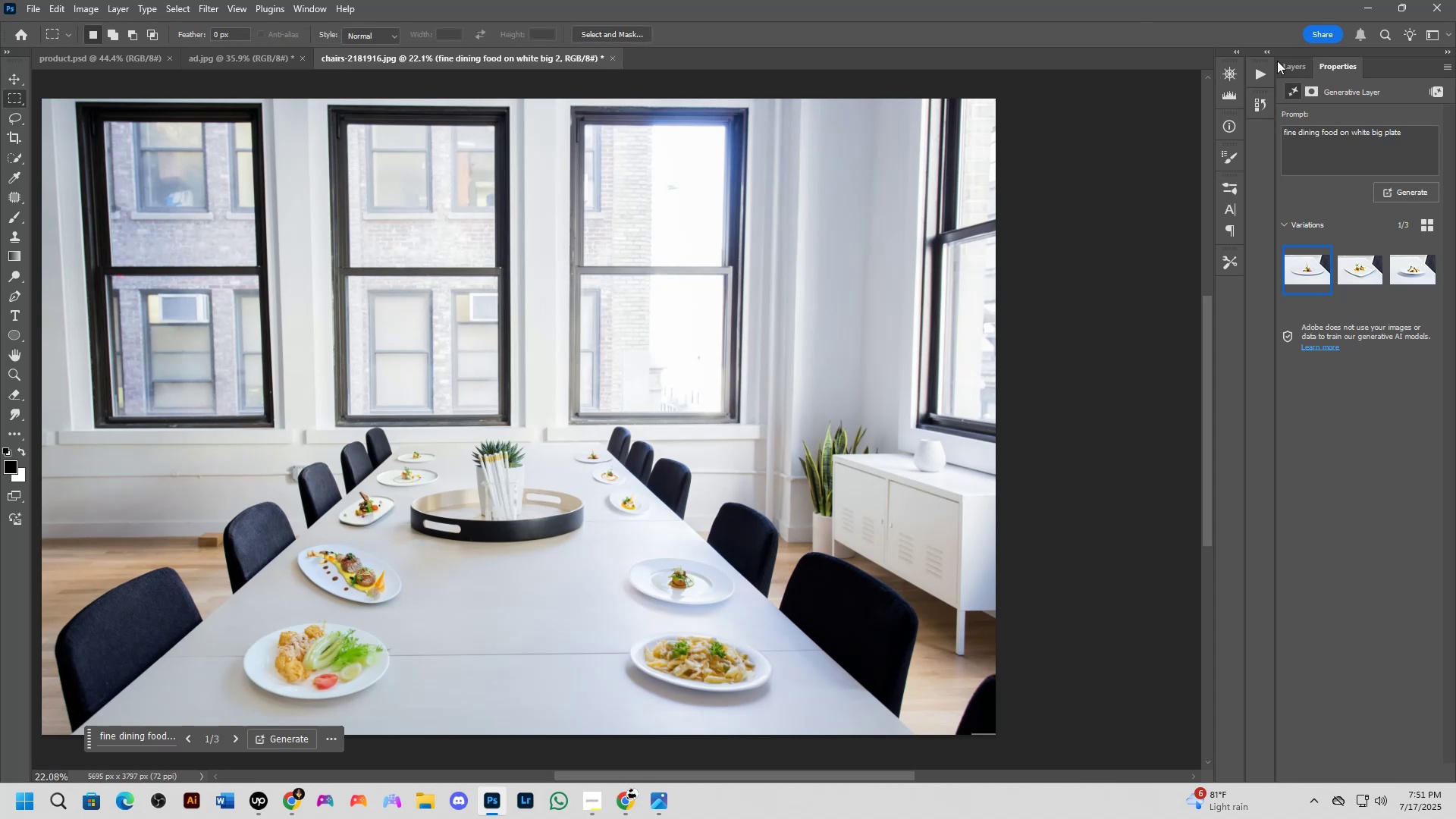 
left_click([1282, 64])
 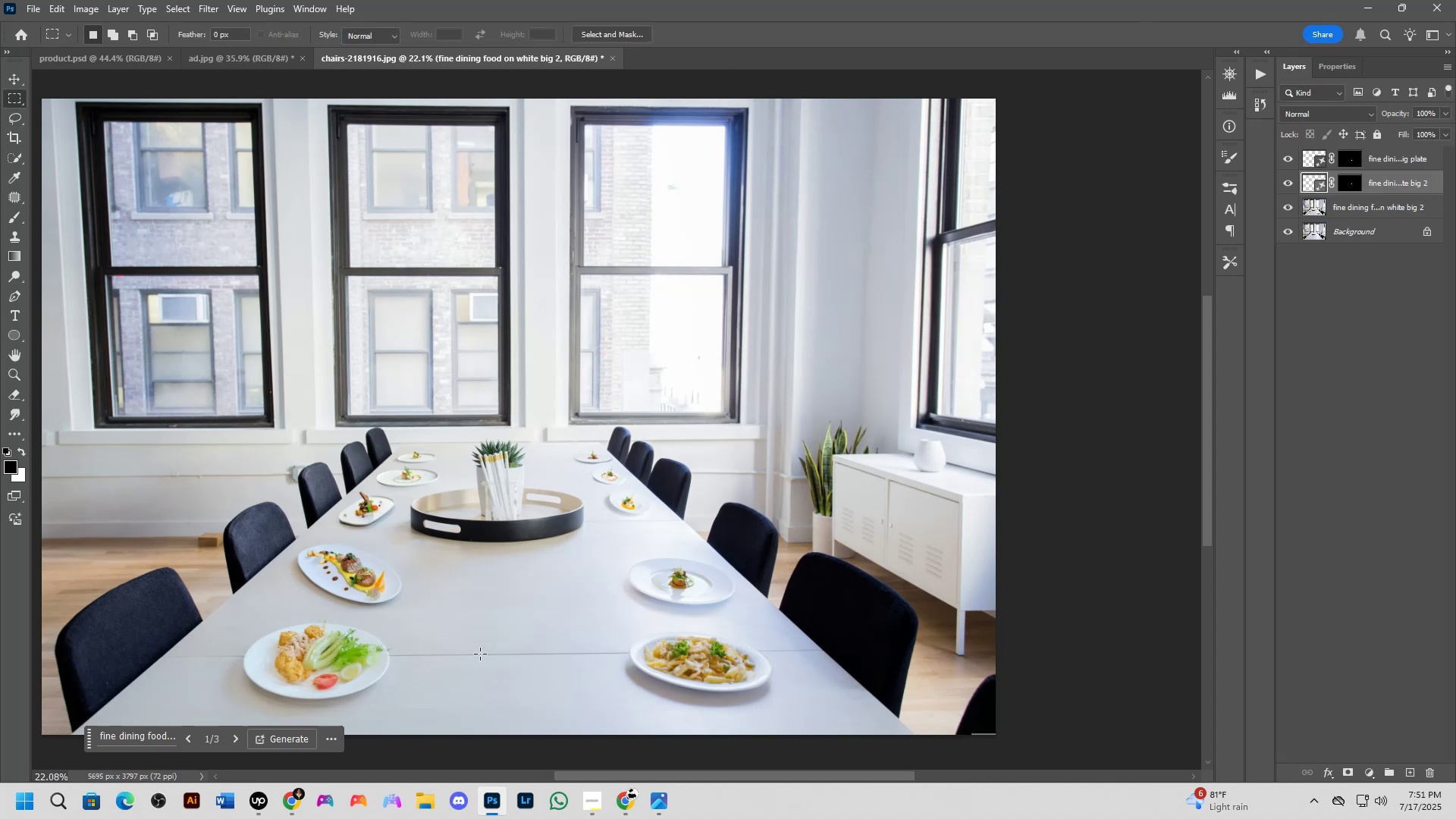 
scroll: coordinate [475, 538], scroll_direction: up, amount: 5.0
 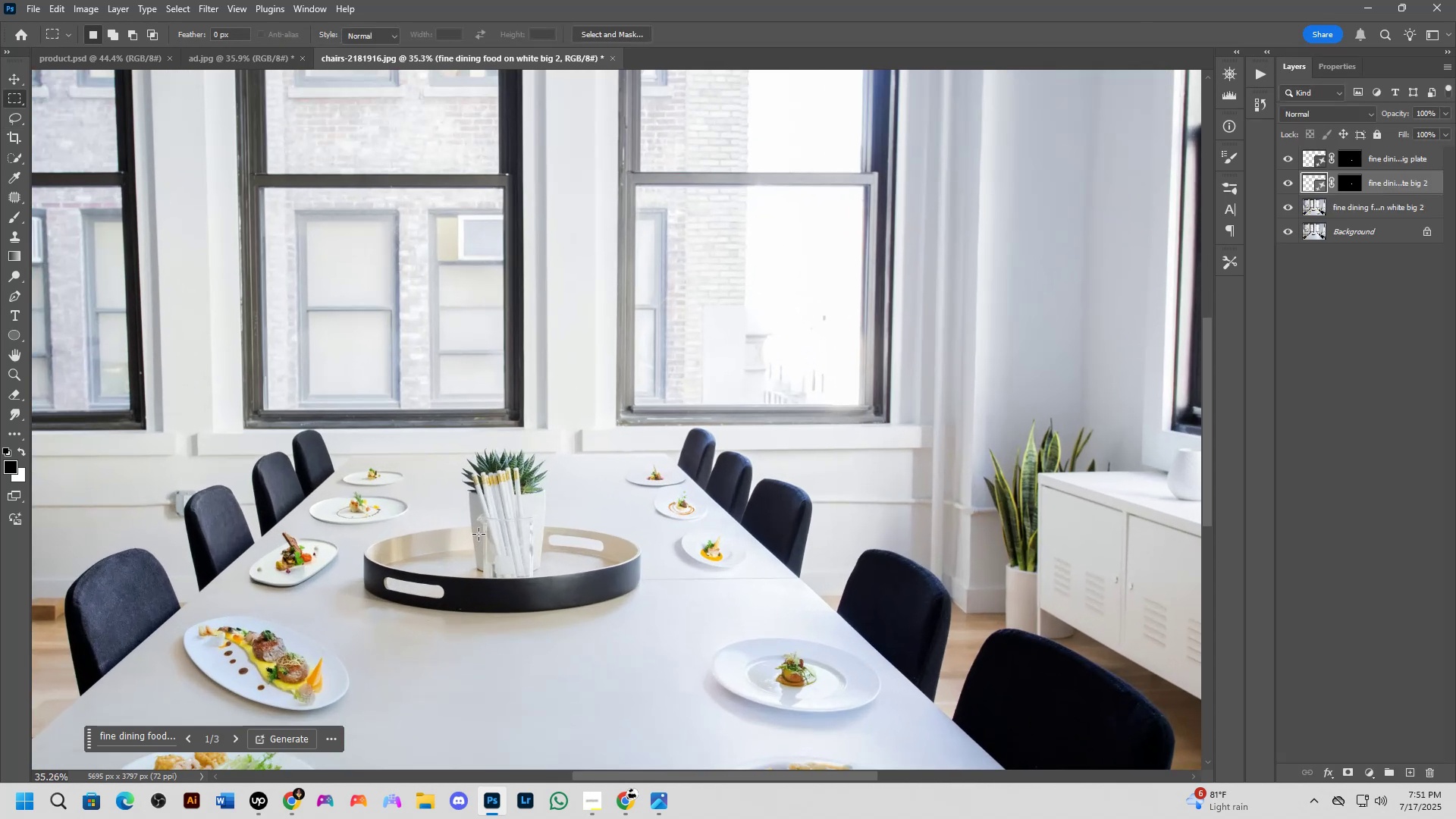 
scroll: coordinate [482, 535], scroll_direction: down, amount: 5.0
 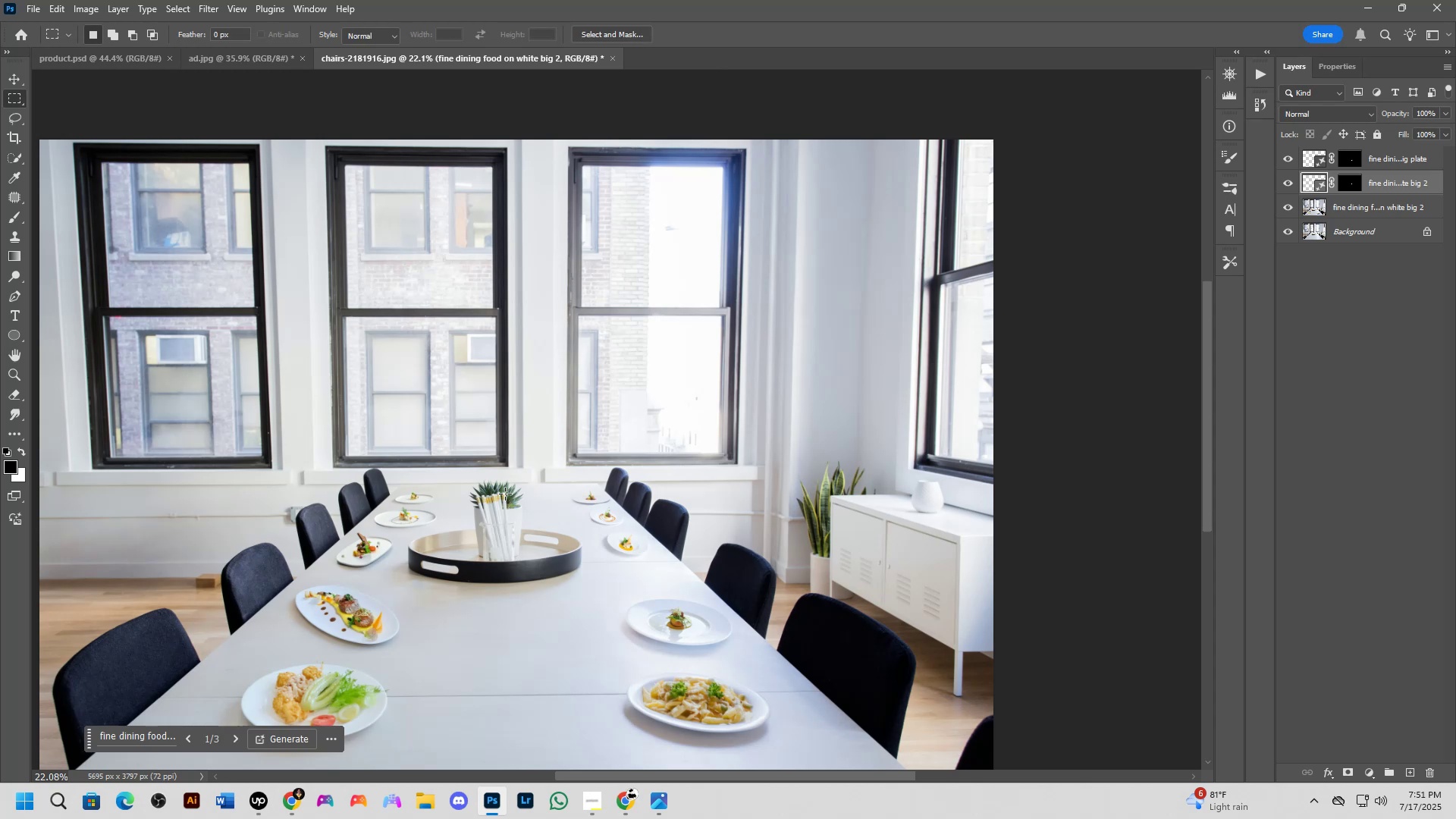 
wait(21.62)
 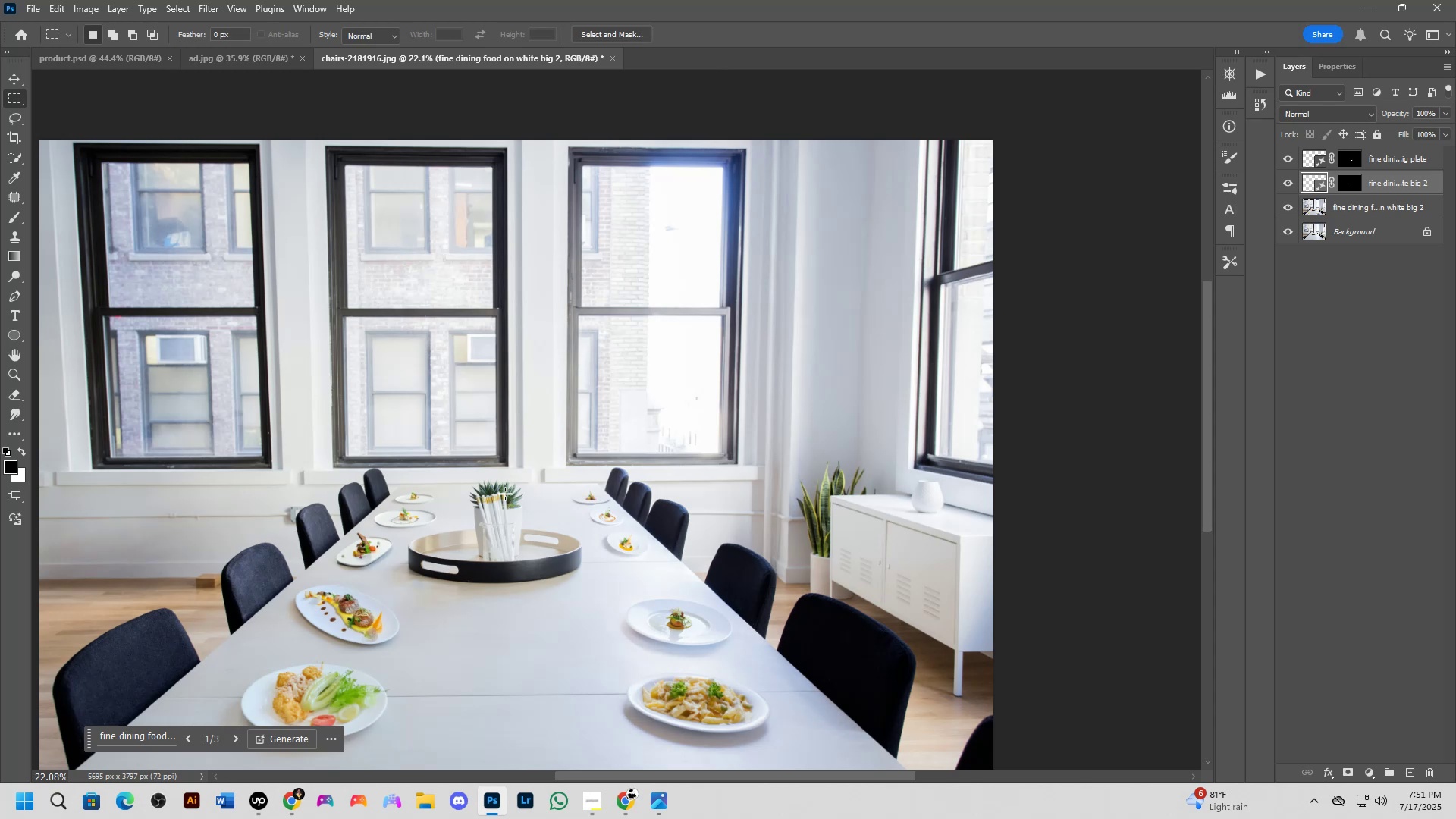 
key(Alt+AltLeft)
 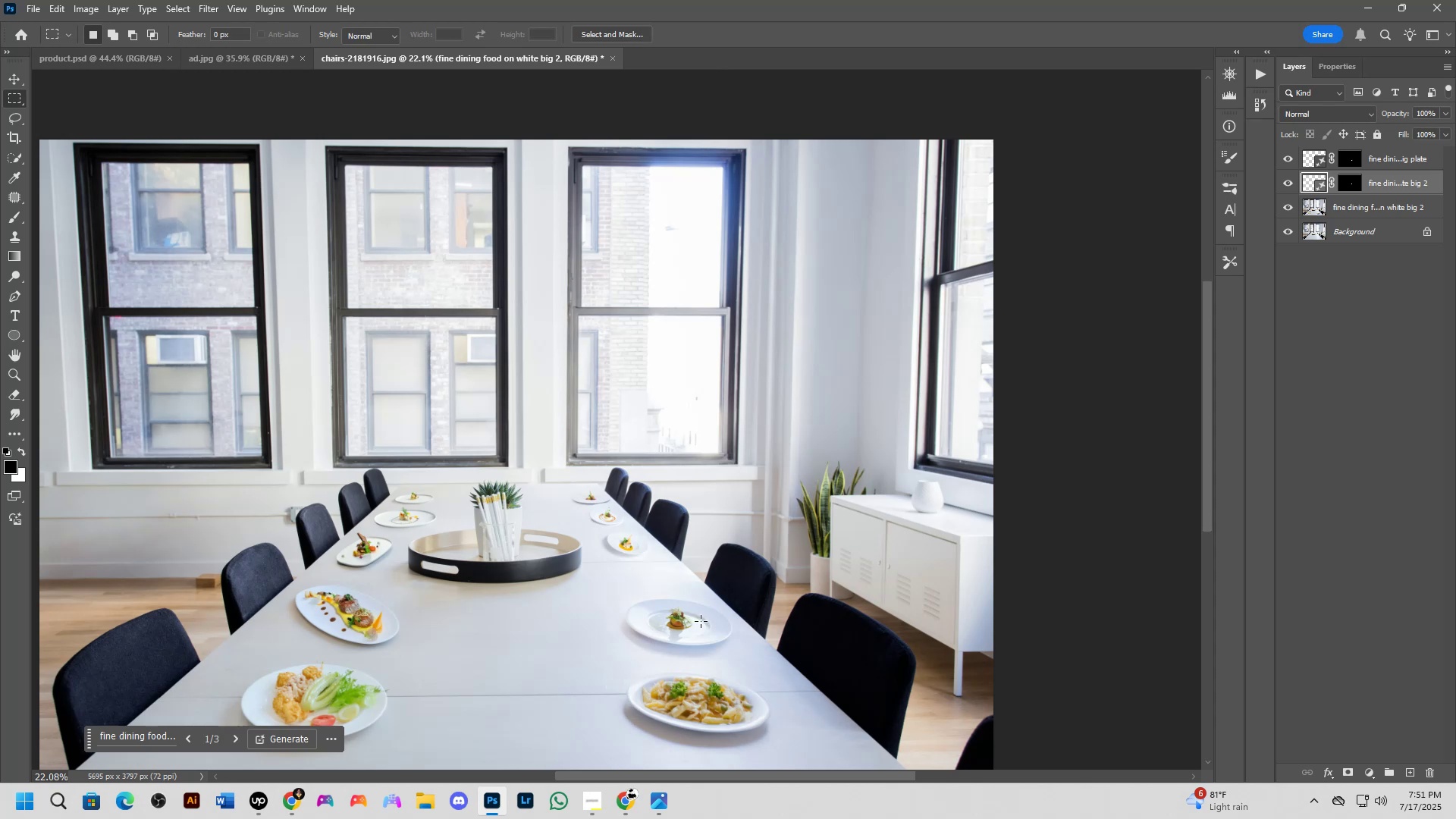 
key(Alt+Tab)
 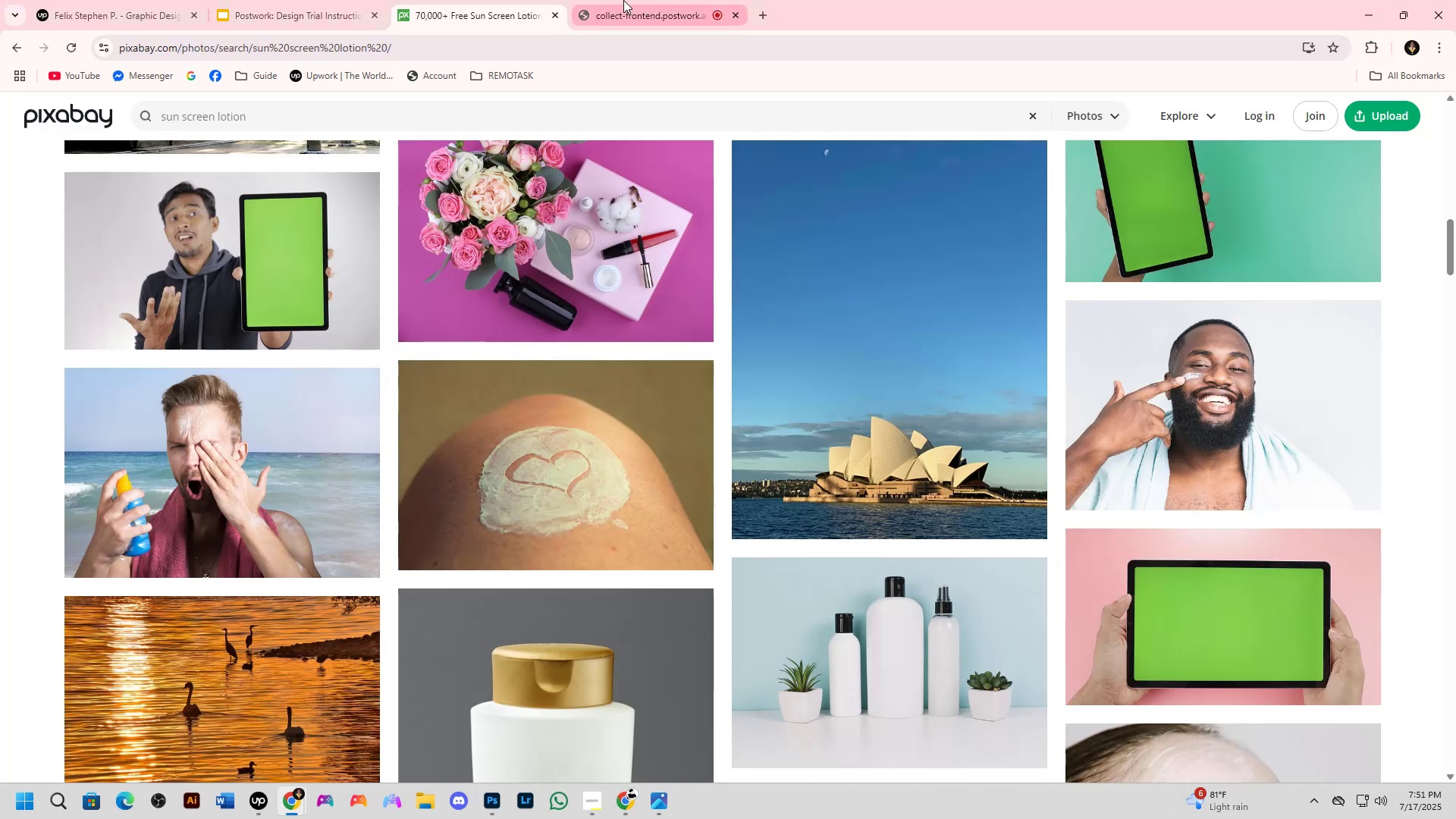 
left_click([629, 0])
 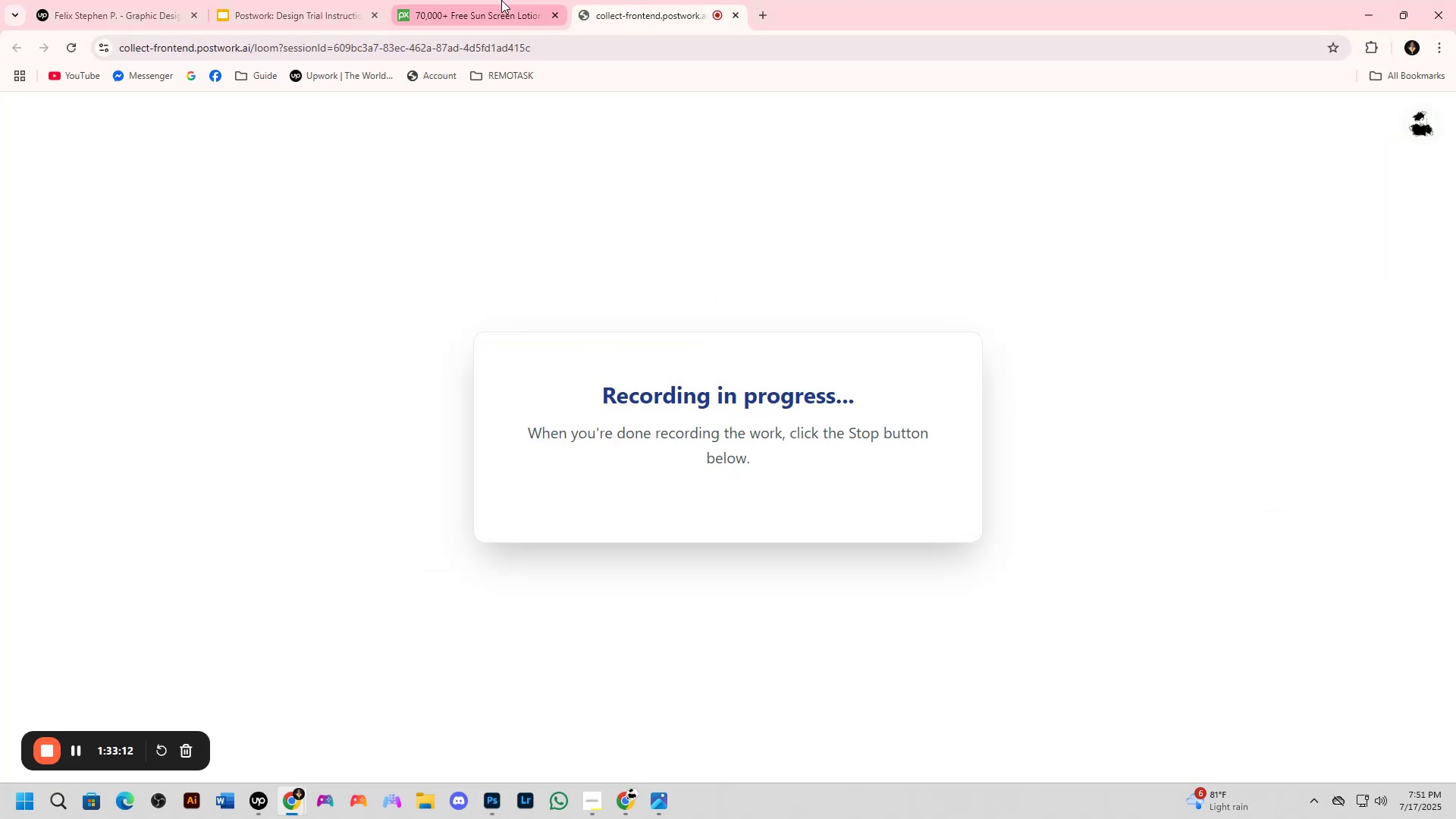 
left_click([501, 0])
 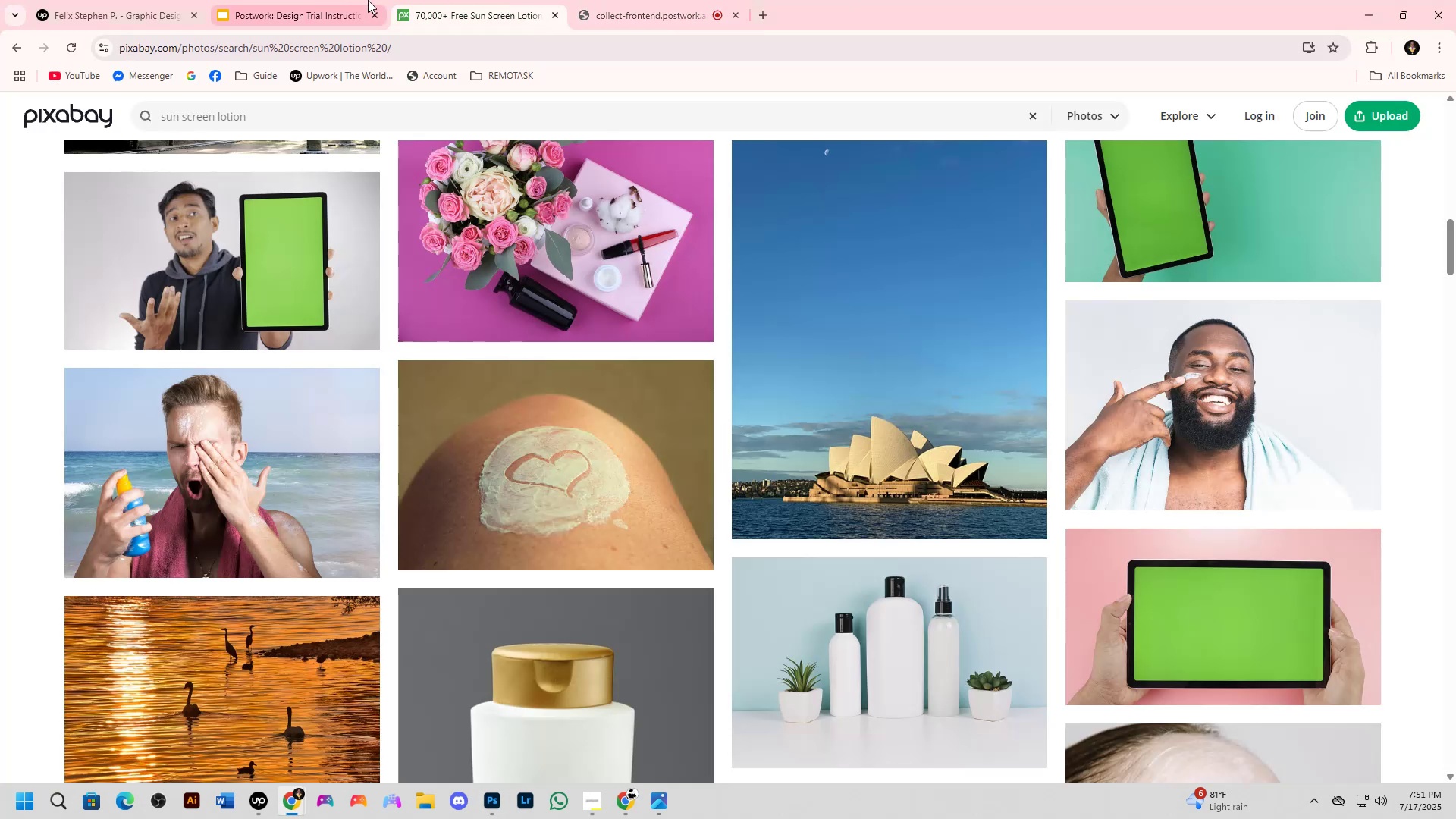 
left_click([357, 0])
 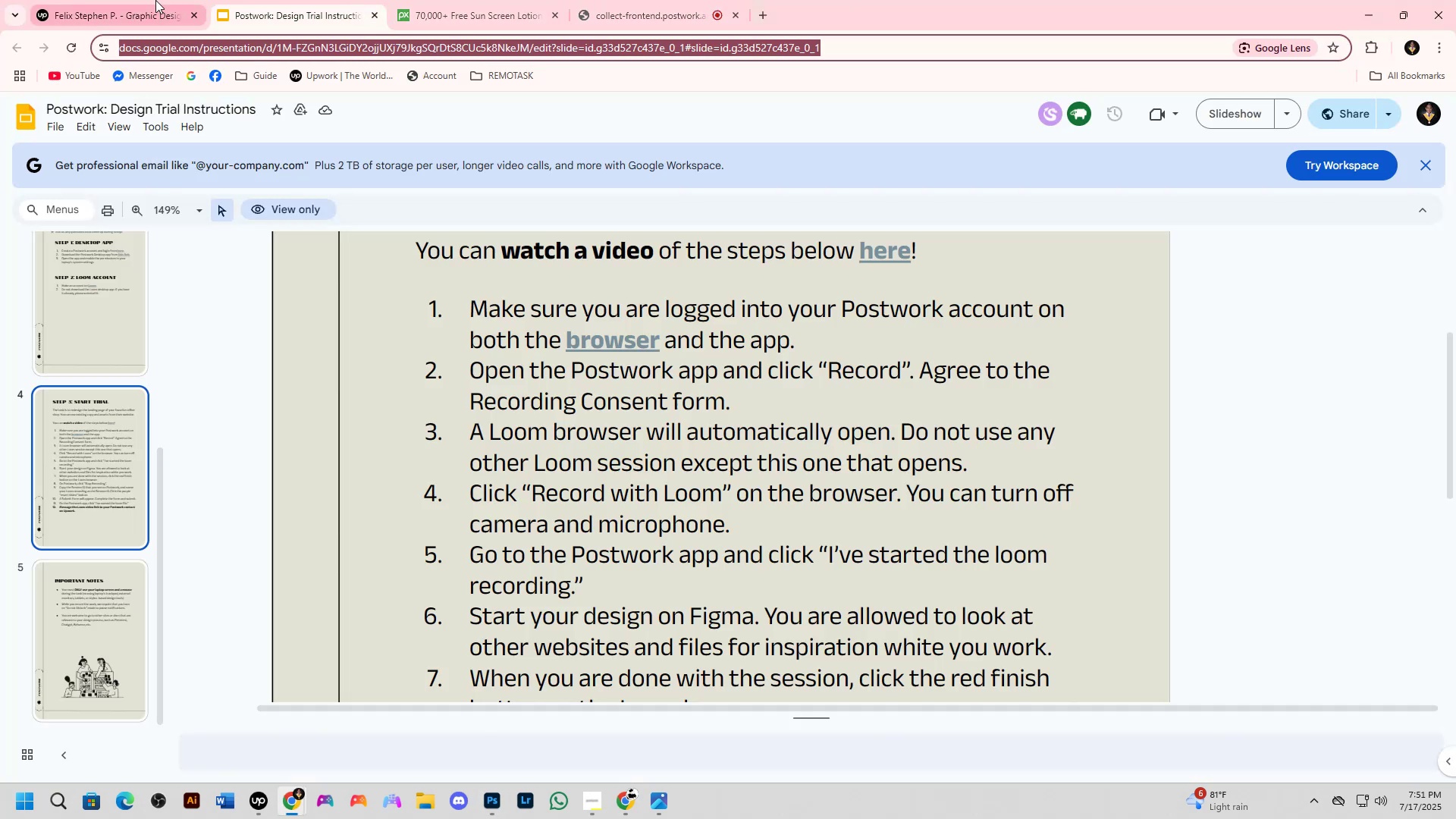 
left_click([147, 0])
 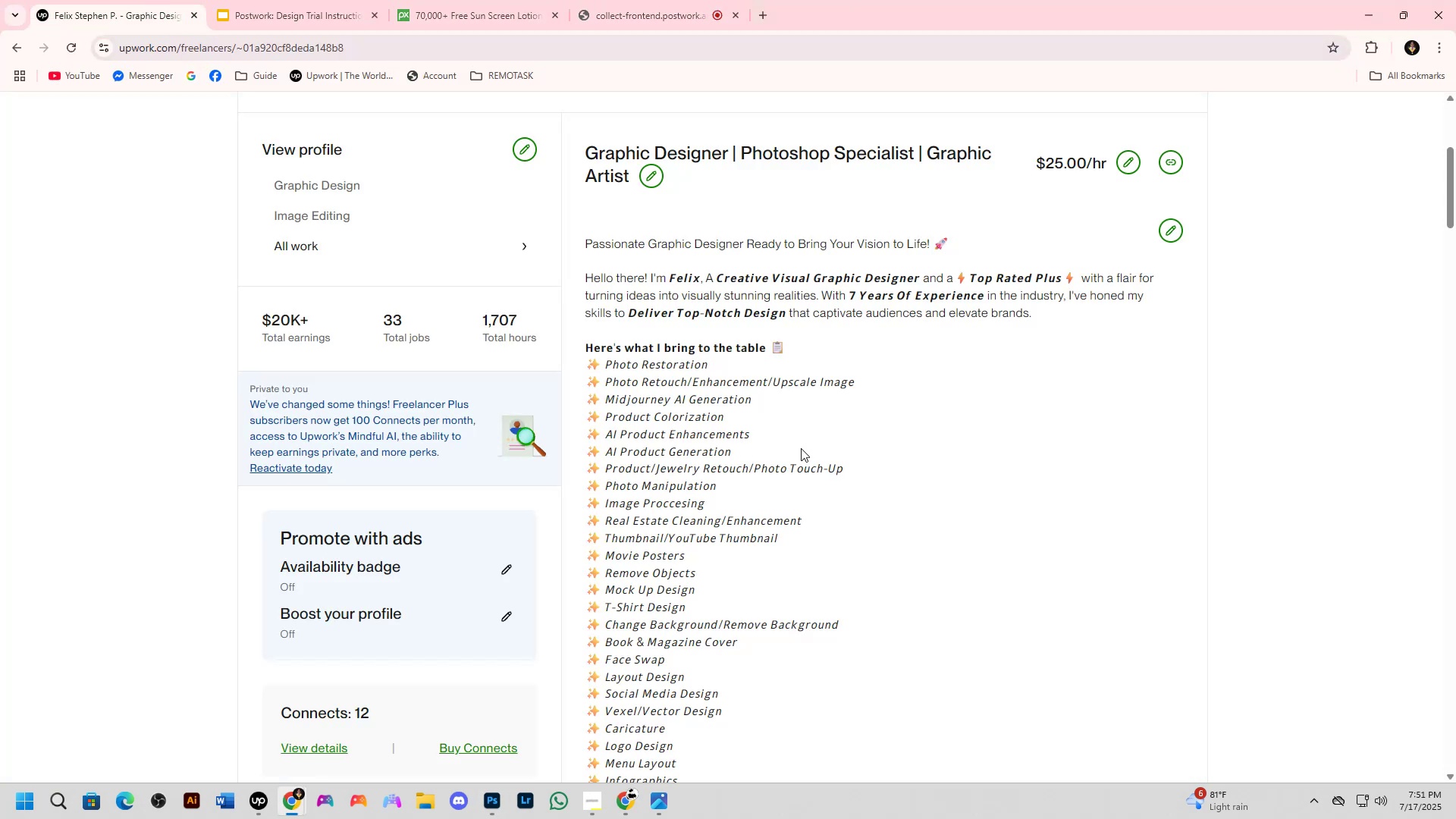 
scroll: coordinate [844, 485], scroll_direction: up, amount: 7.0
 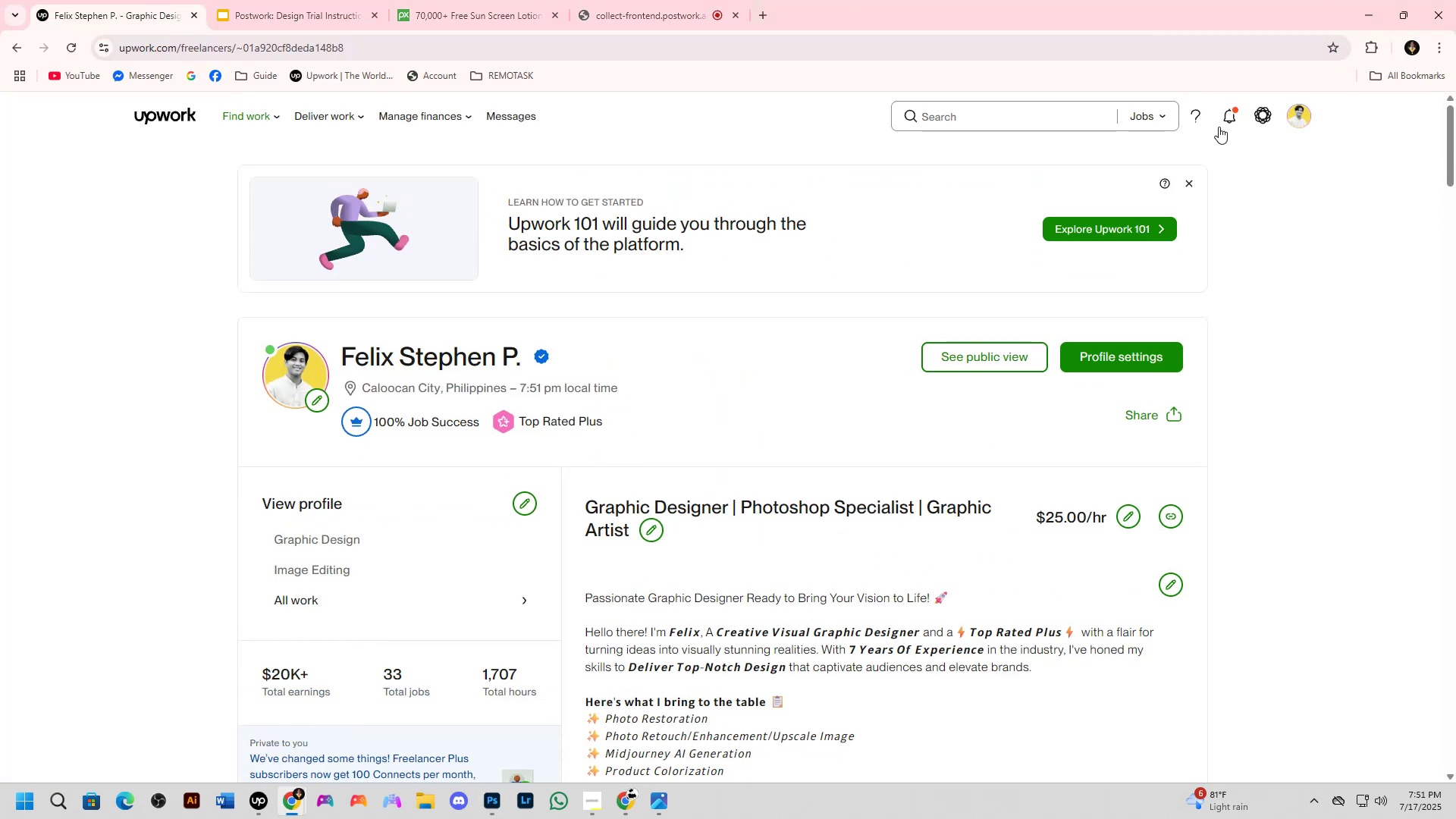 
left_click([1221, 121])
 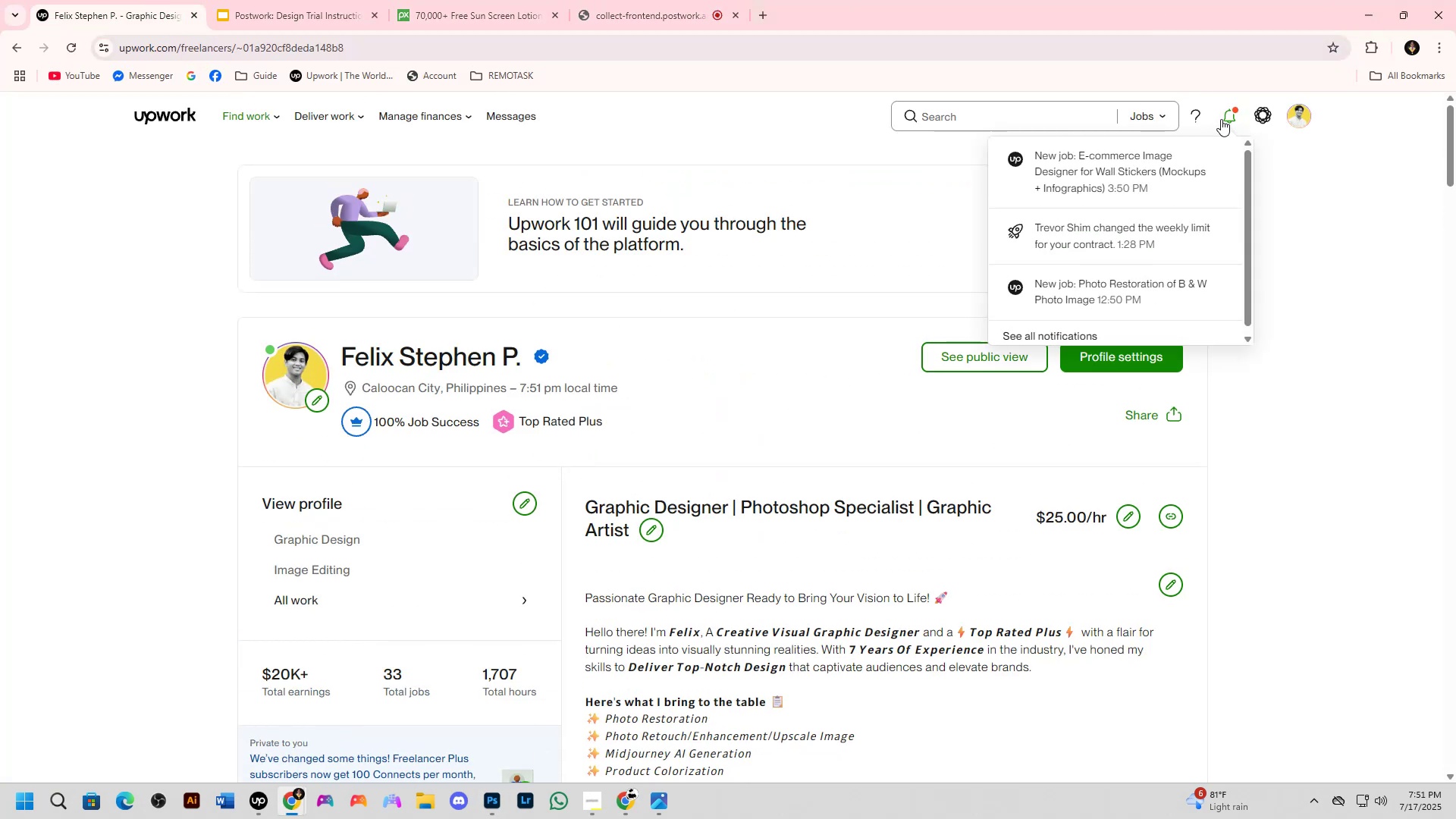 
left_click([1221, 119])
 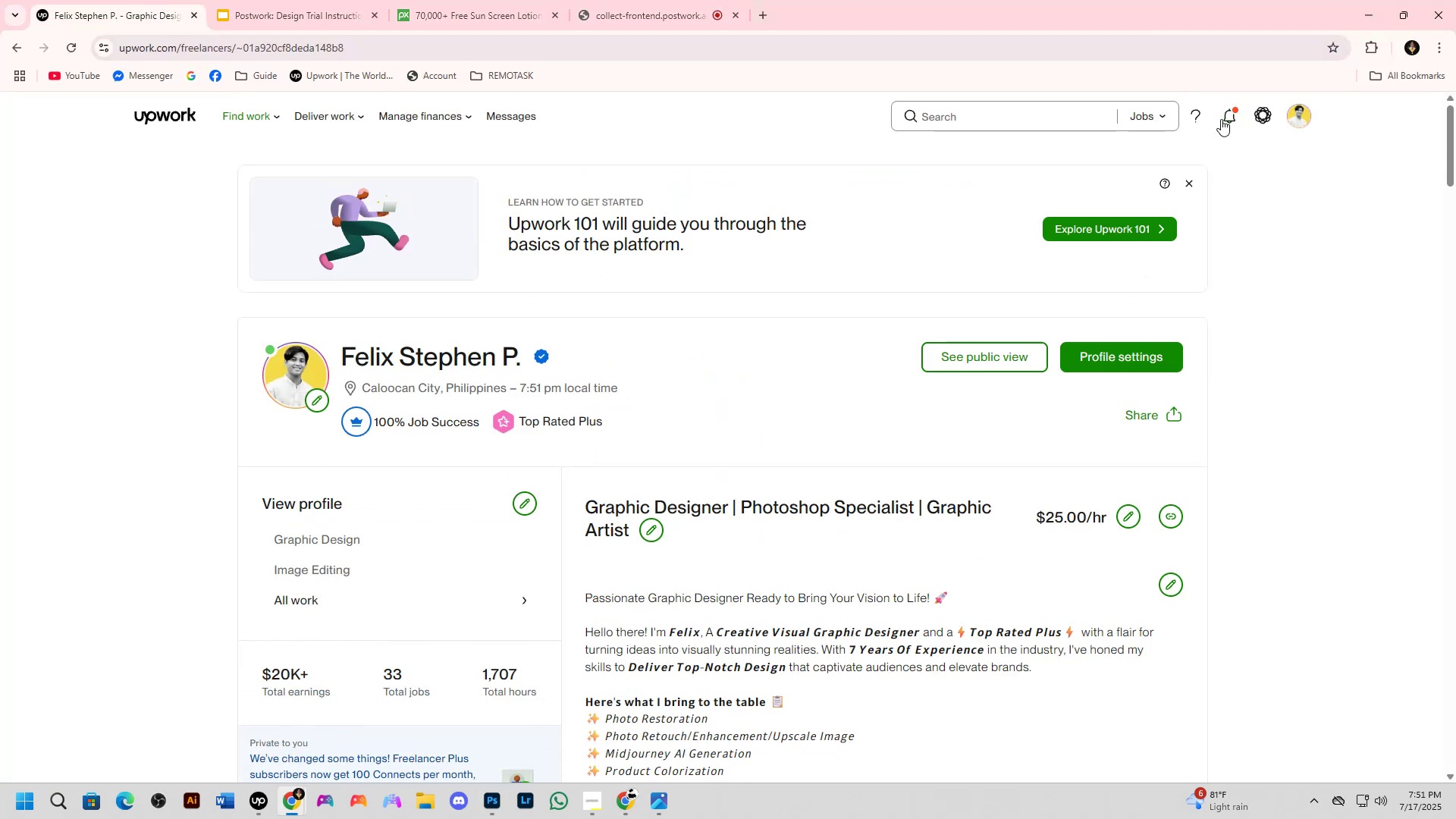 
key(Alt+Tab)
 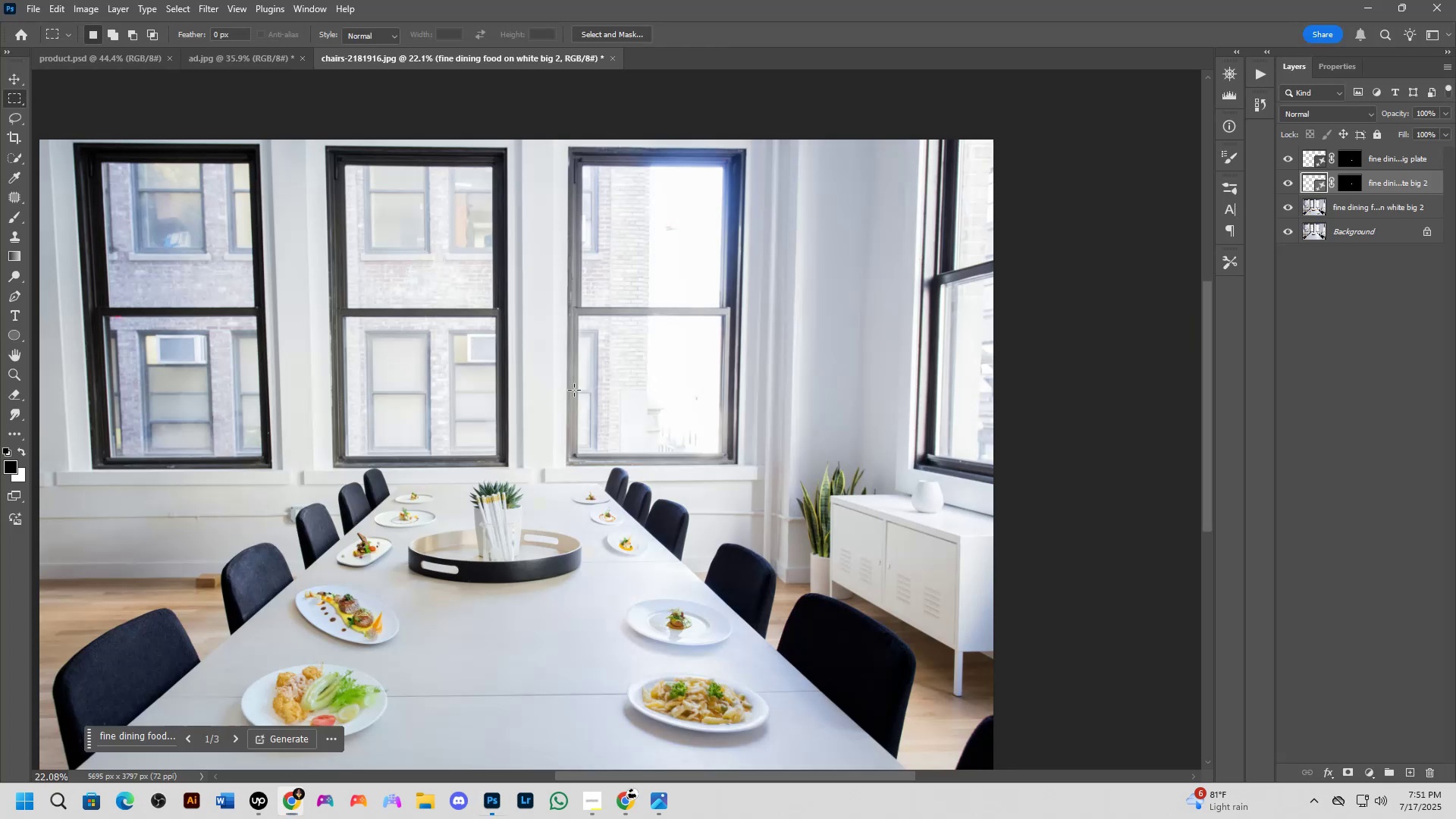 
scroll: coordinate [525, 478], scroll_direction: down, amount: 4.0
 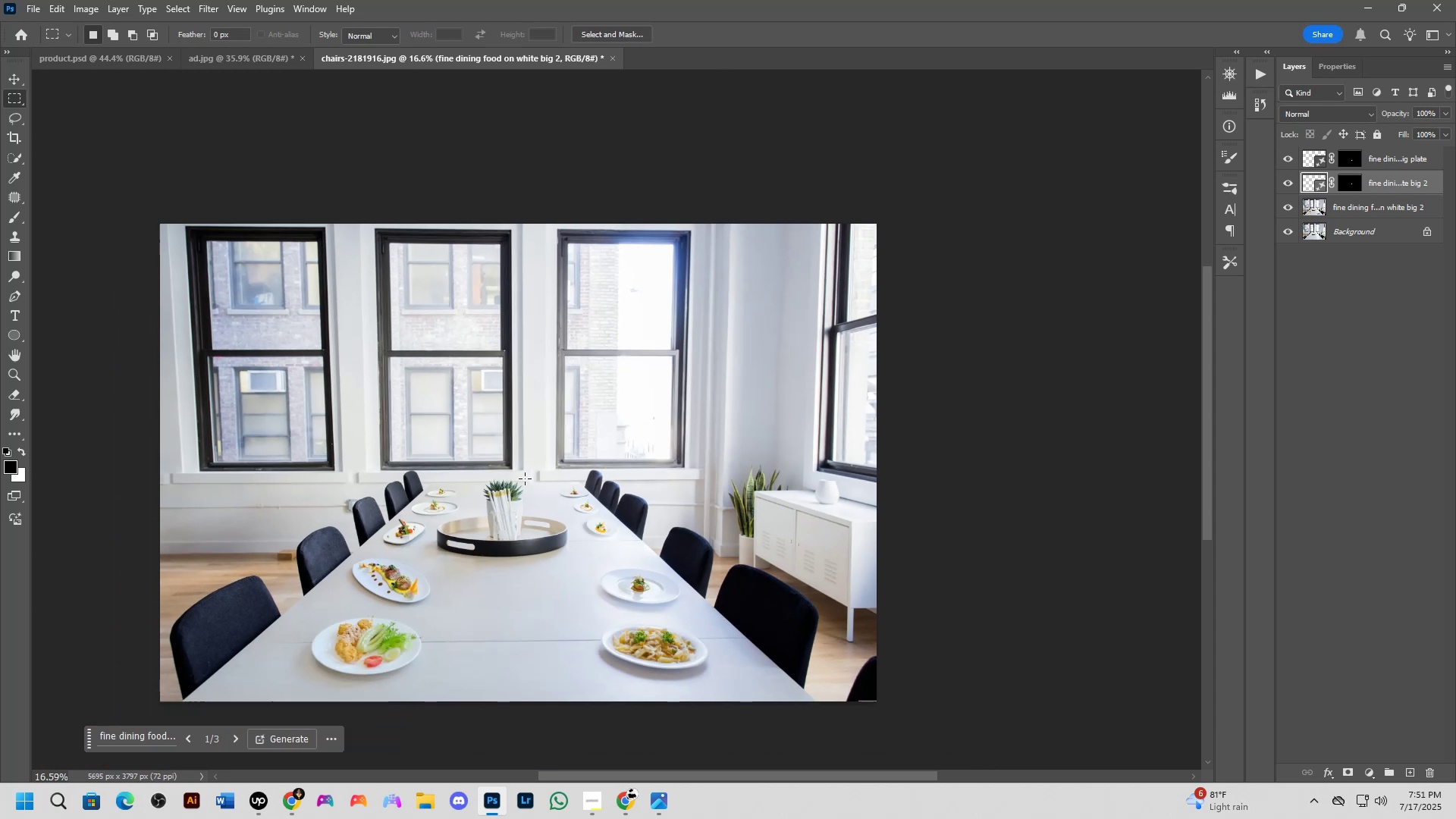 
hold_key(key=Space, duration=0.58)
 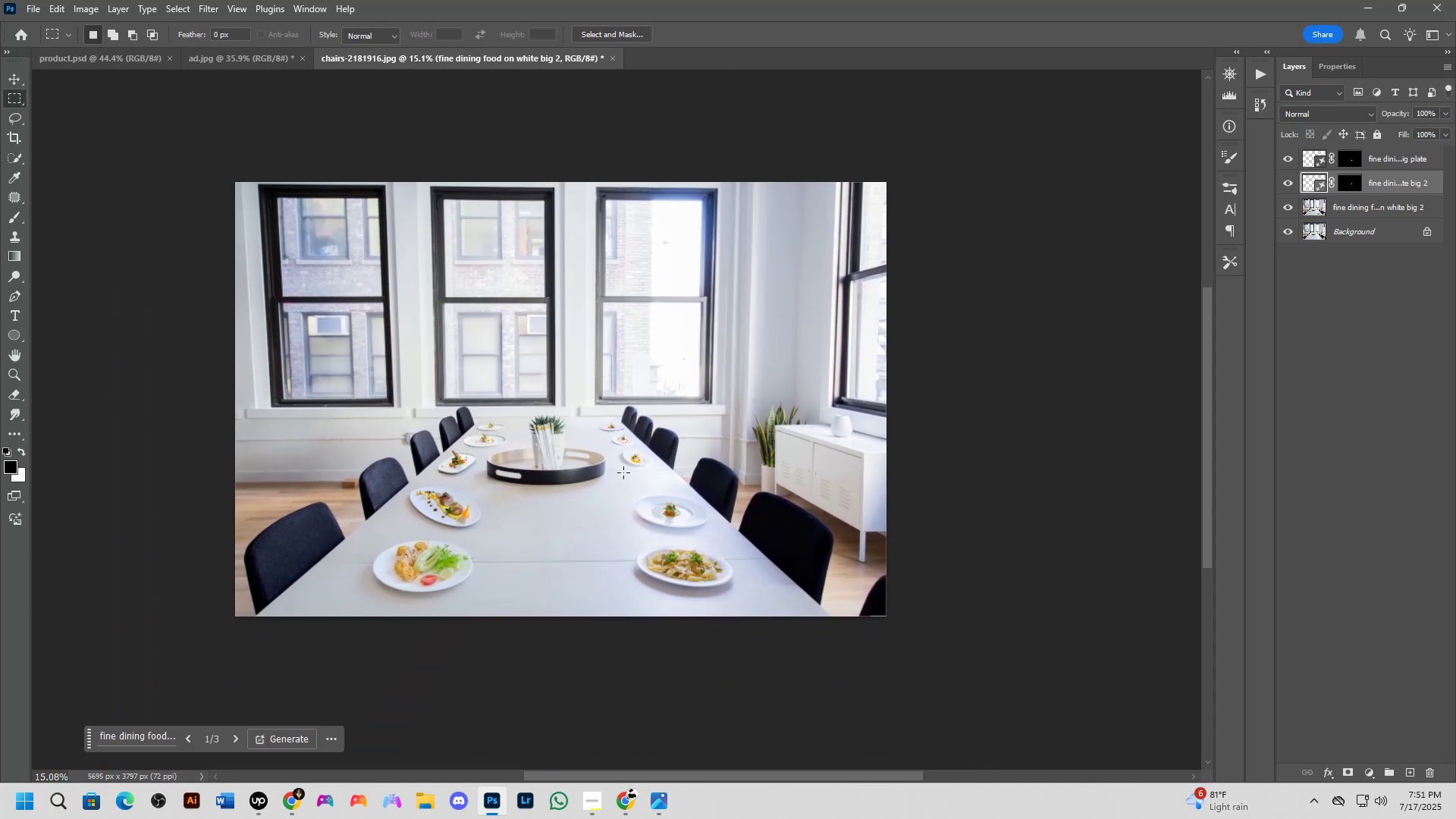 
left_click_drag(start_coordinate=[514, 513], to_coordinate=[556, 448])
 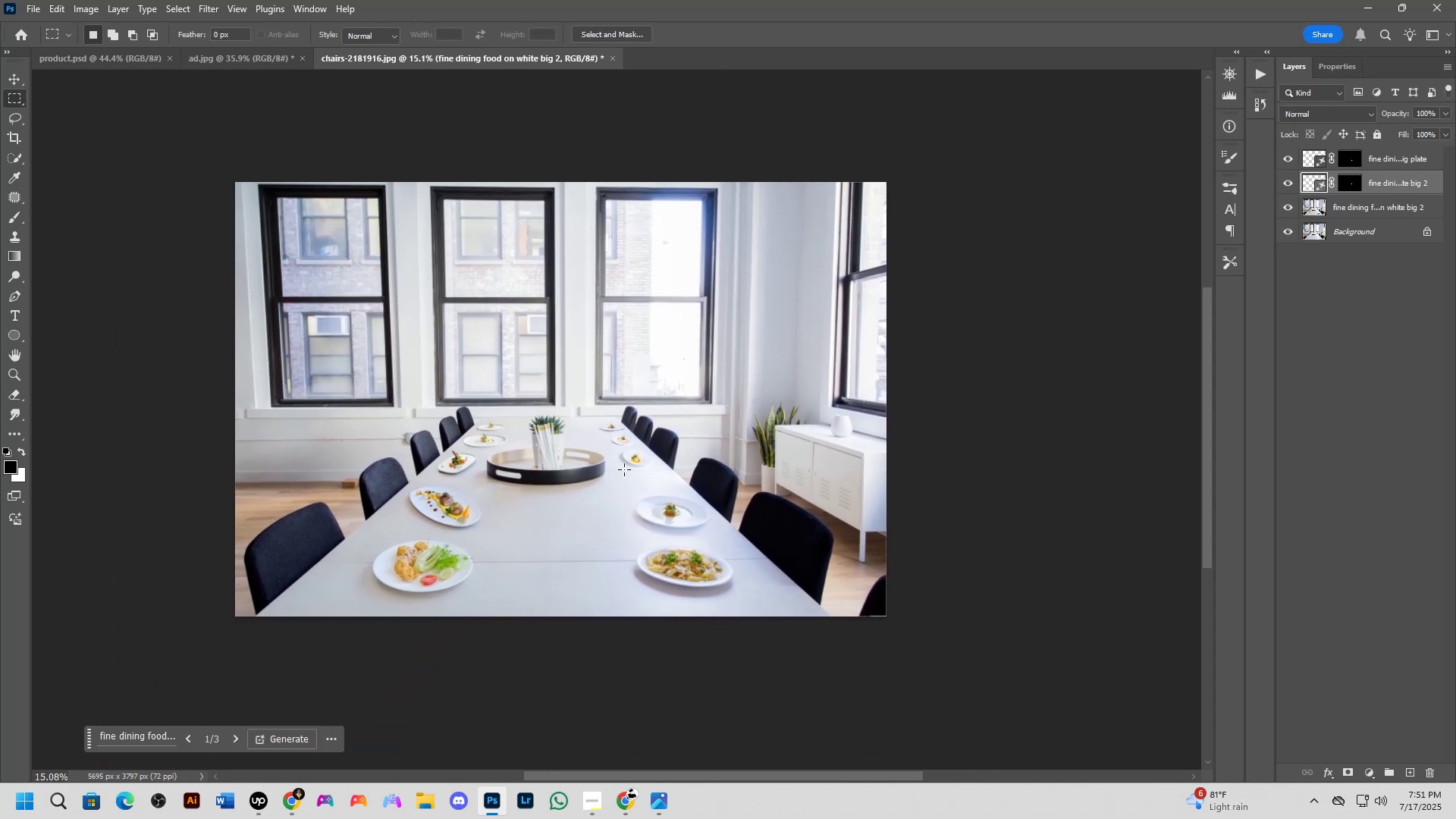 
scroll: coordinate [630, 465], scroll_direction: up, amount: 7.0
 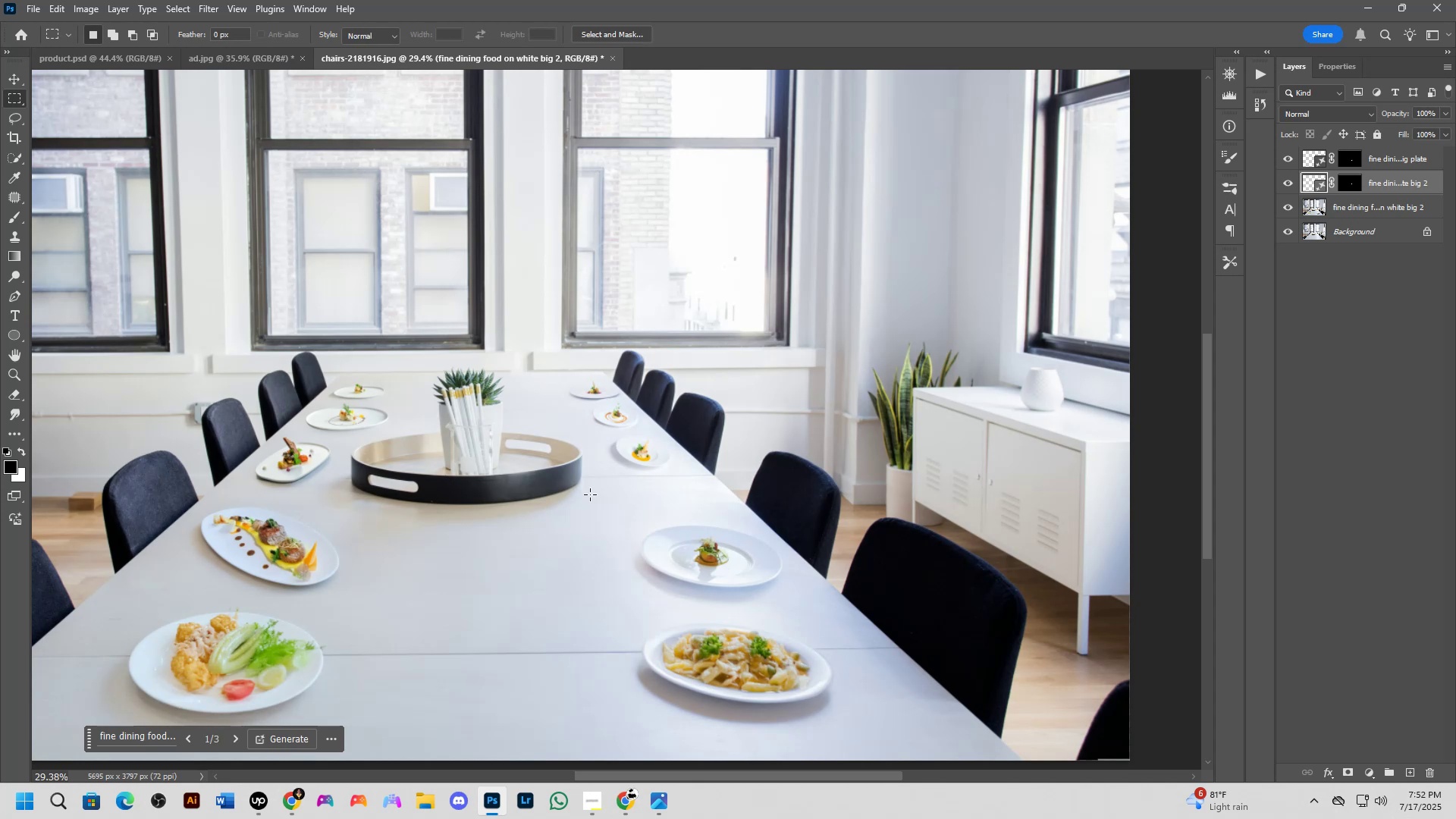 
wait(30.08)
 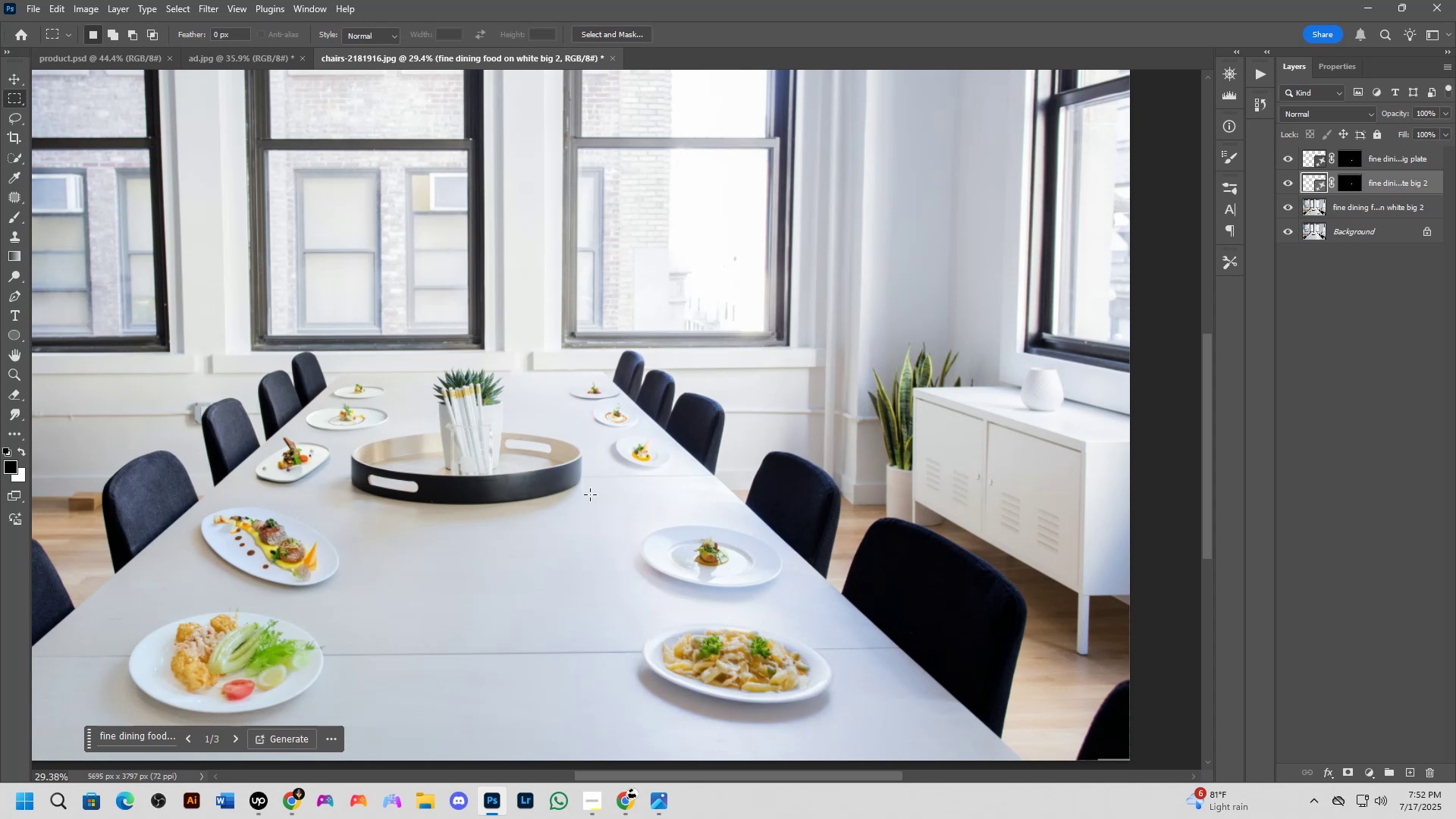 
key(Alt+Tab)
 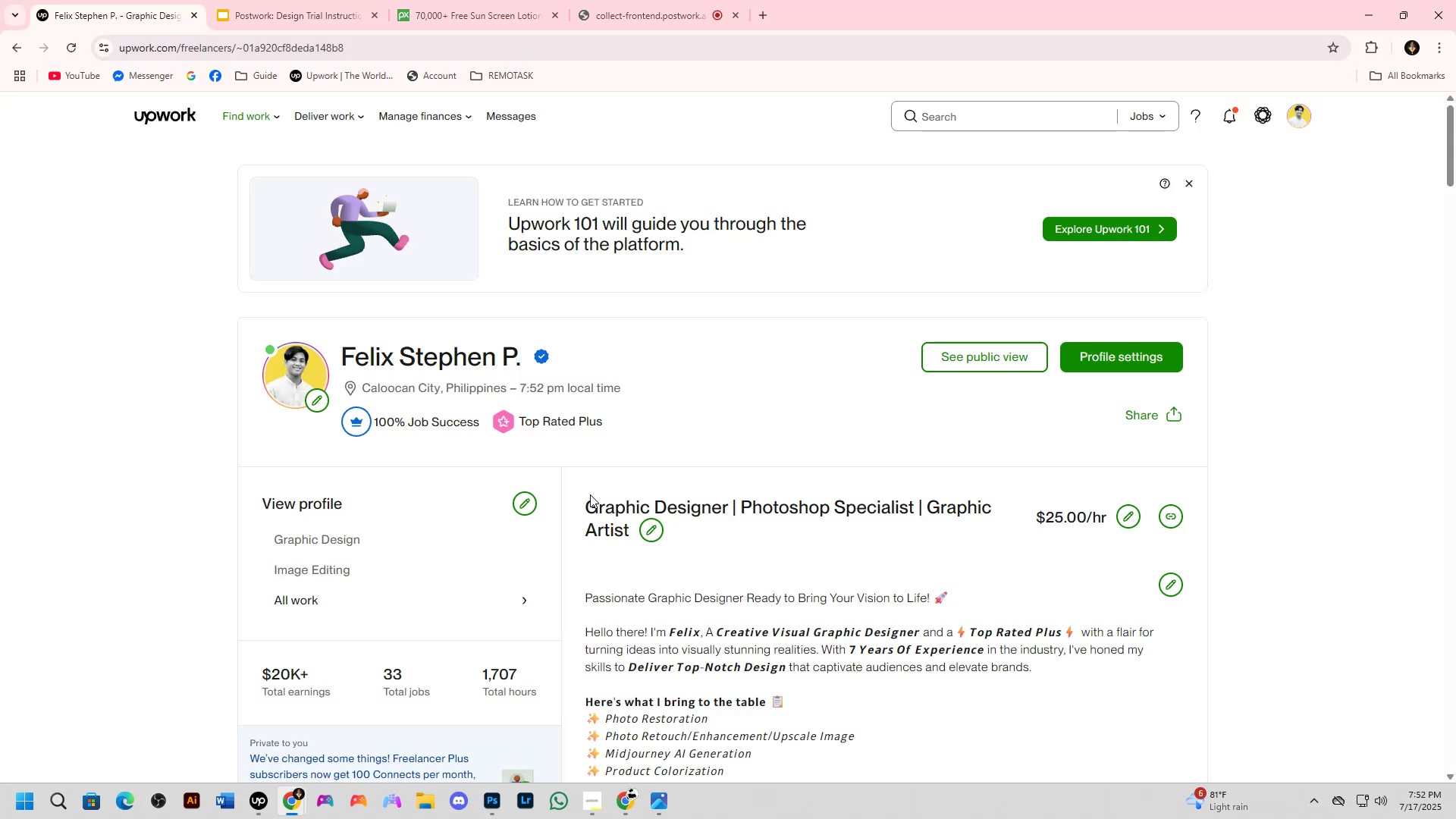 
key(Alt+AltLeft)
 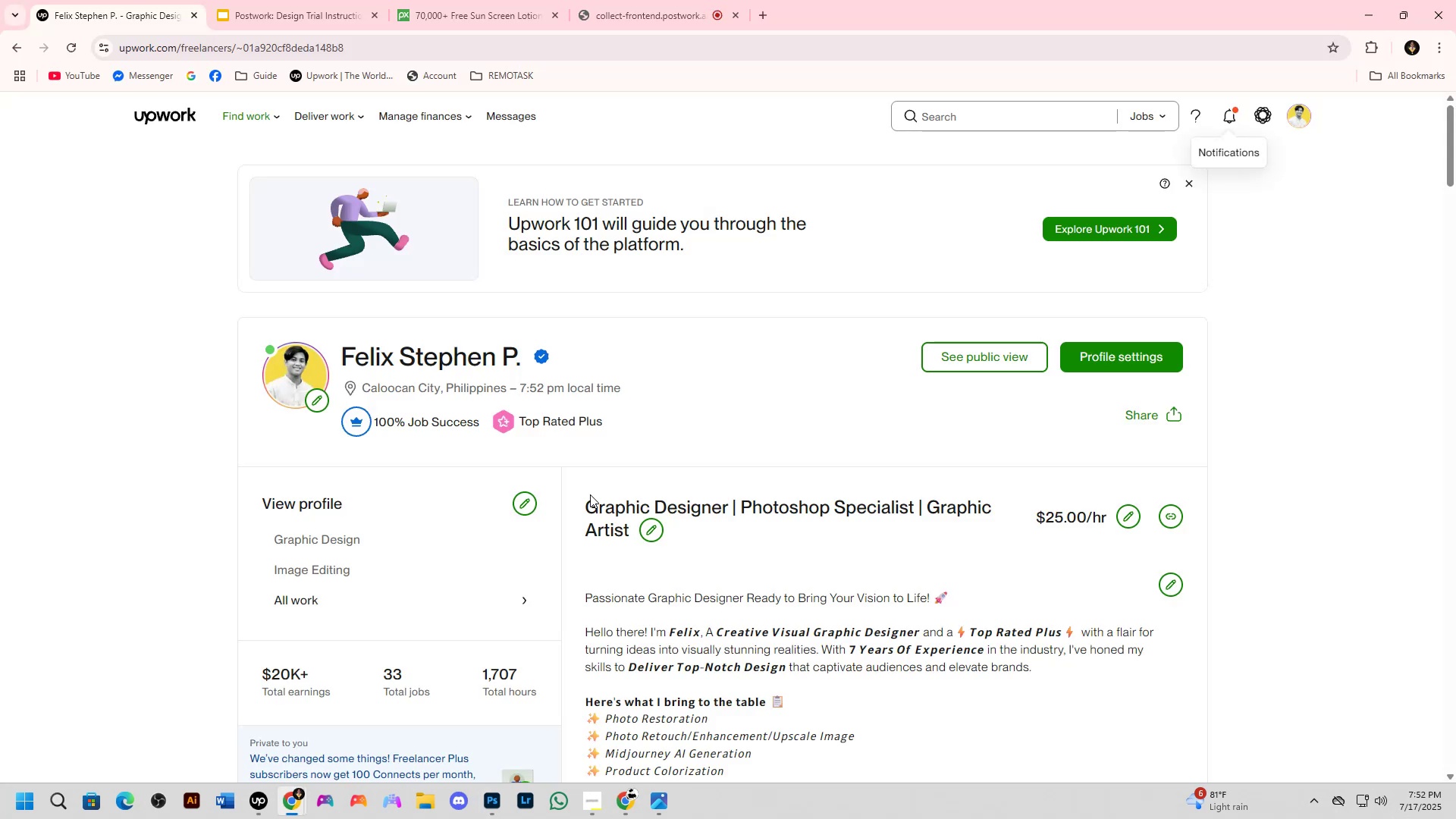 
key(Alt+Tab)
 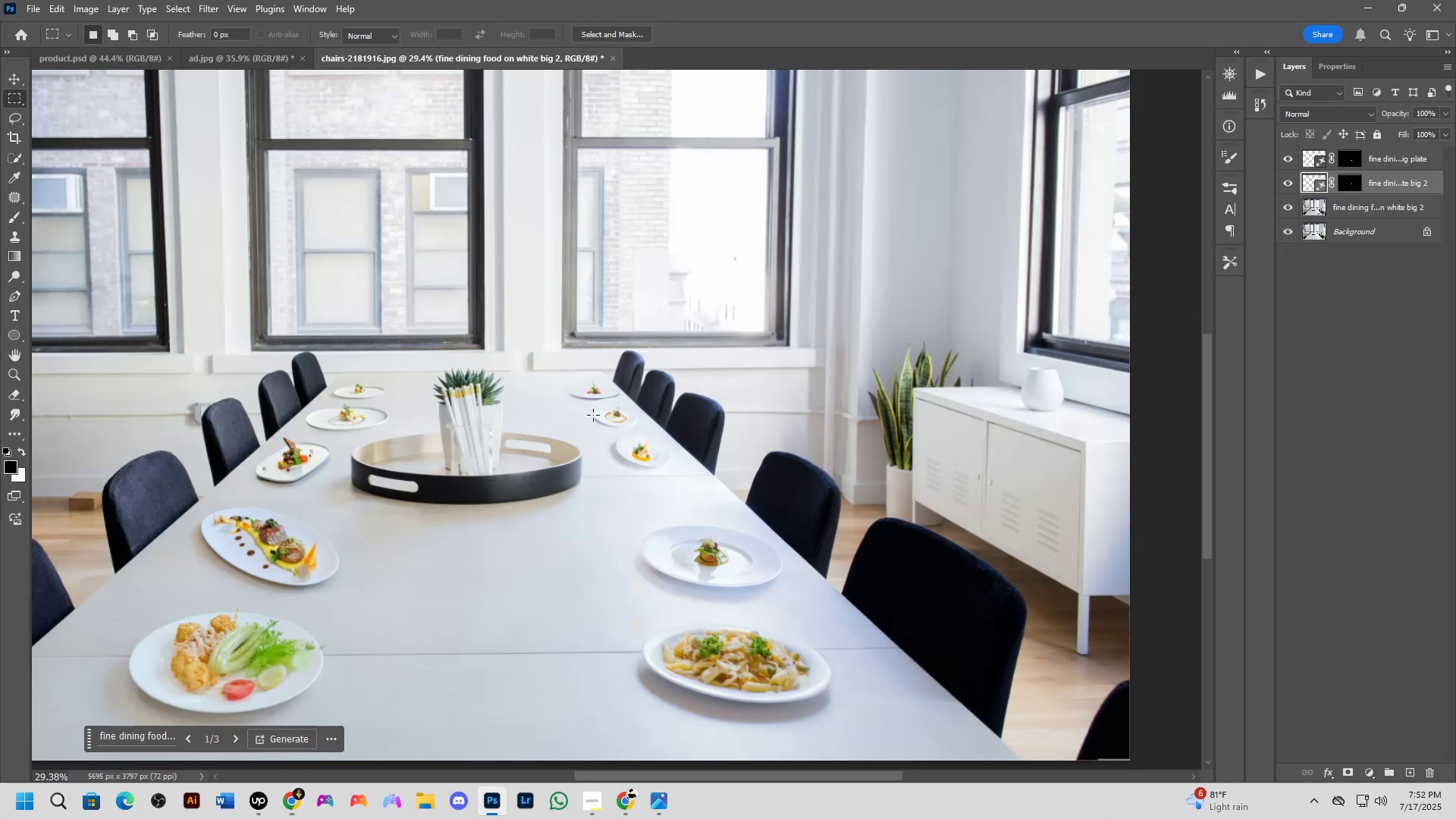 
key(Alt+AltLeft)
 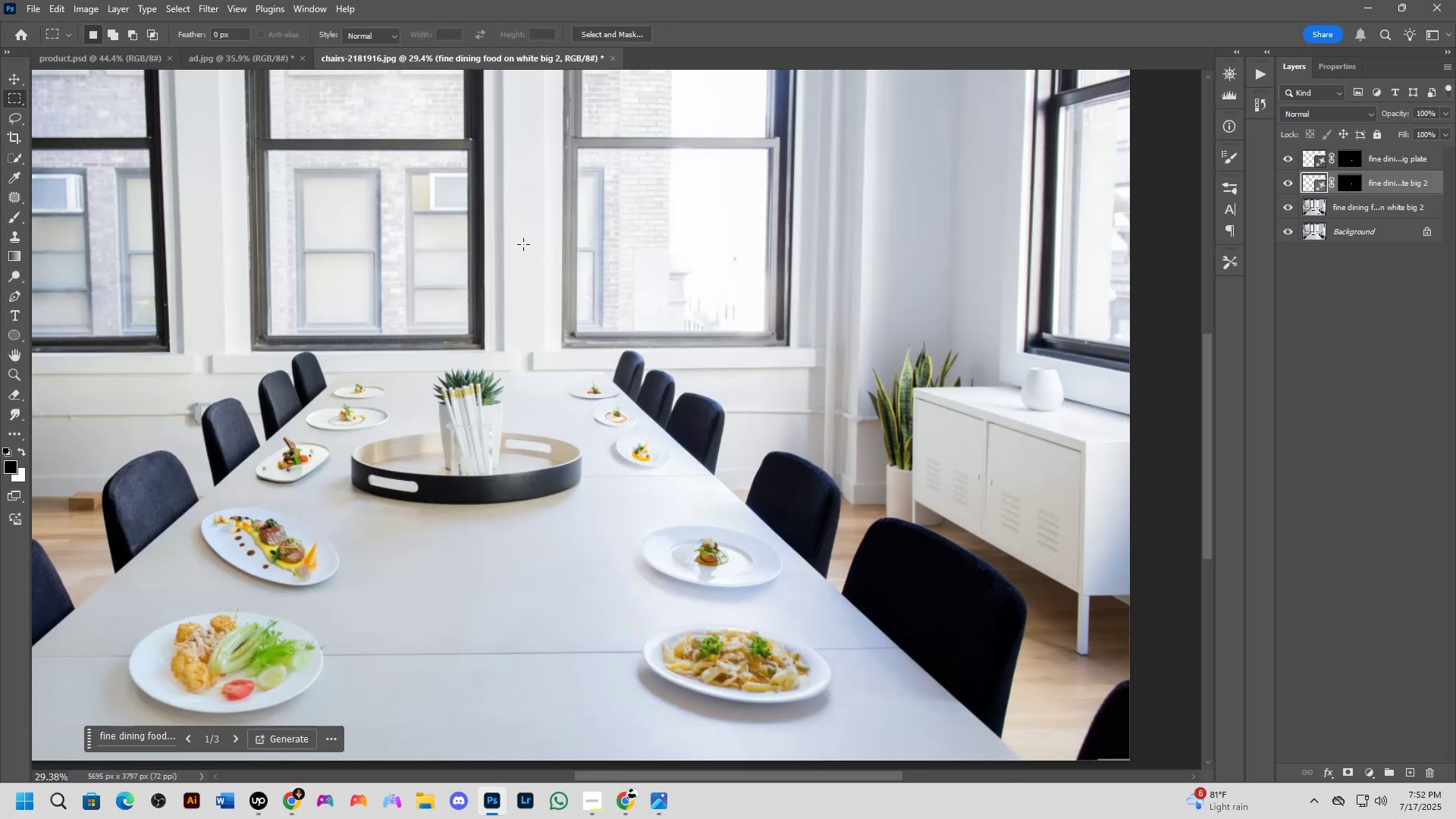 
key(Alt+Tab)
 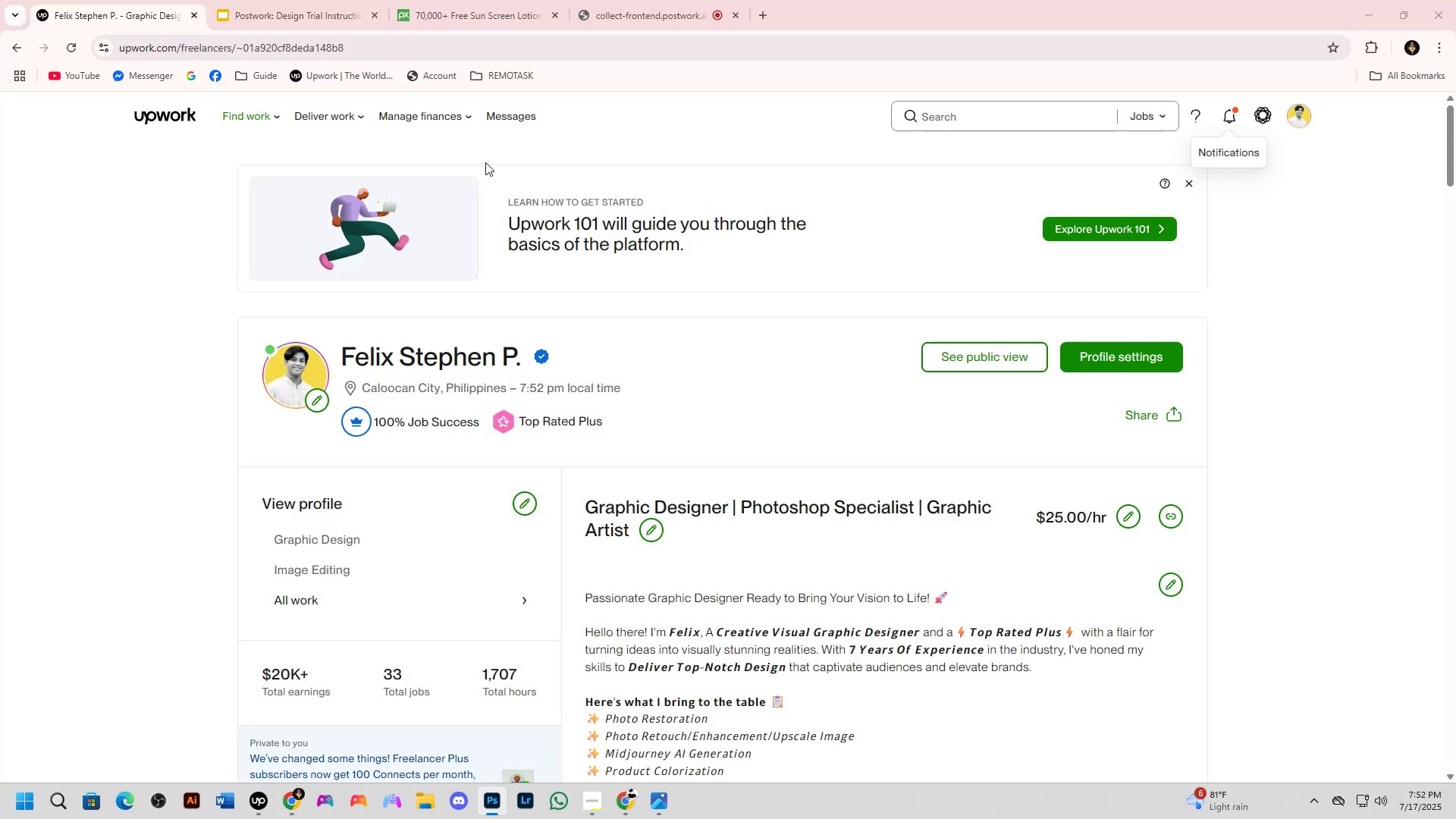 
key(Control+ControlLeft)
 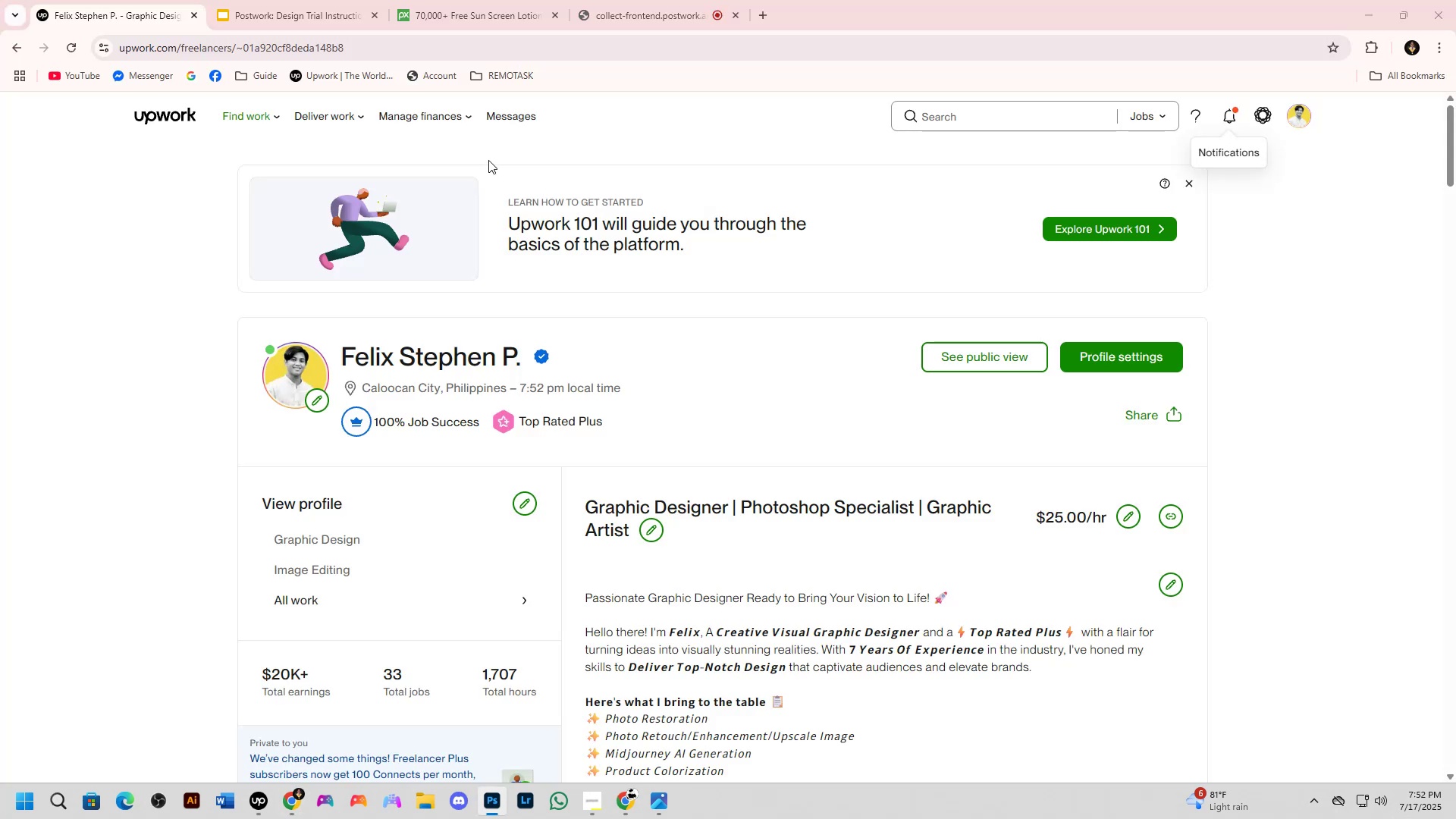 
key(Control+Tab)
 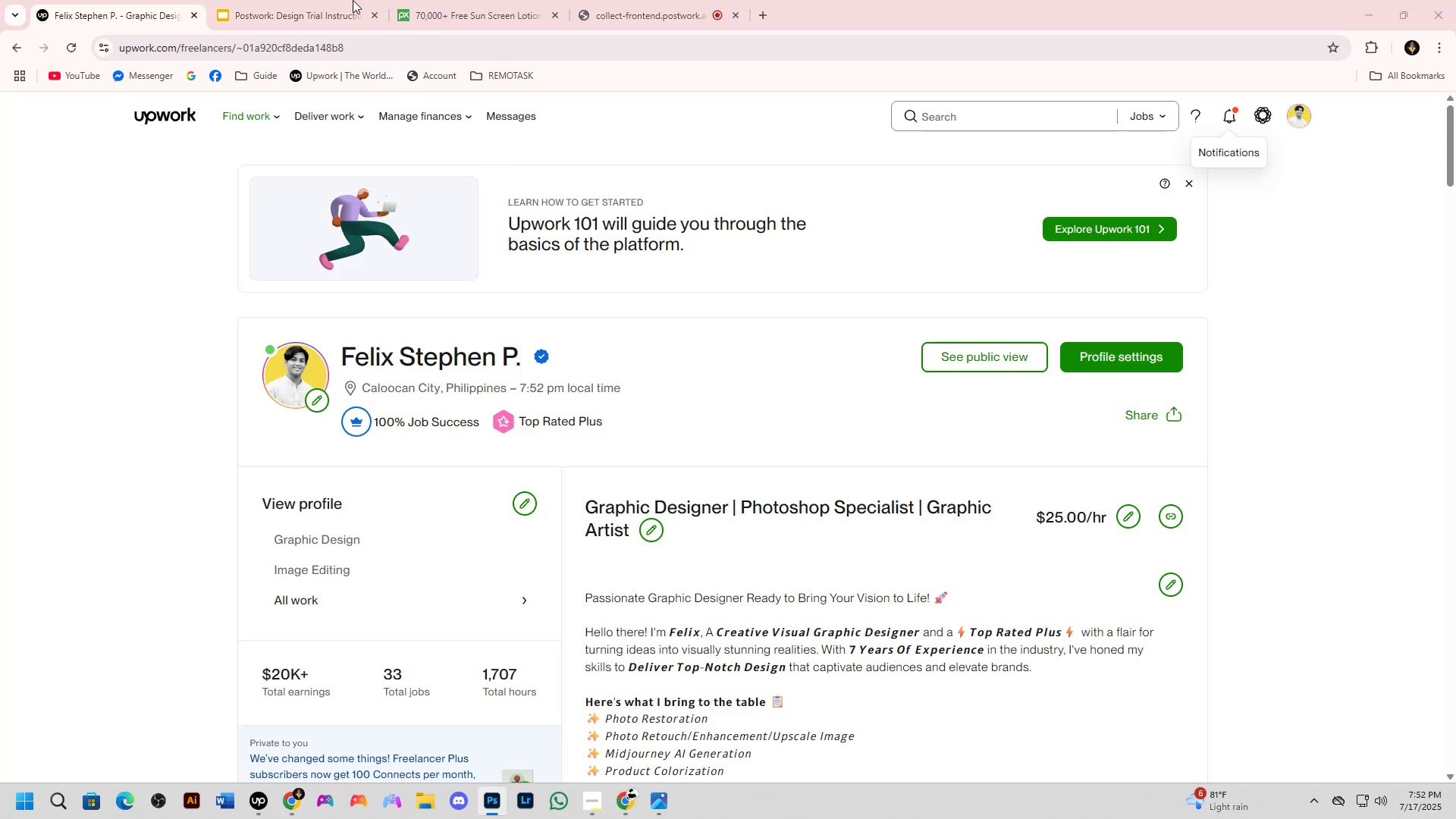 
left_click([339, 0])
 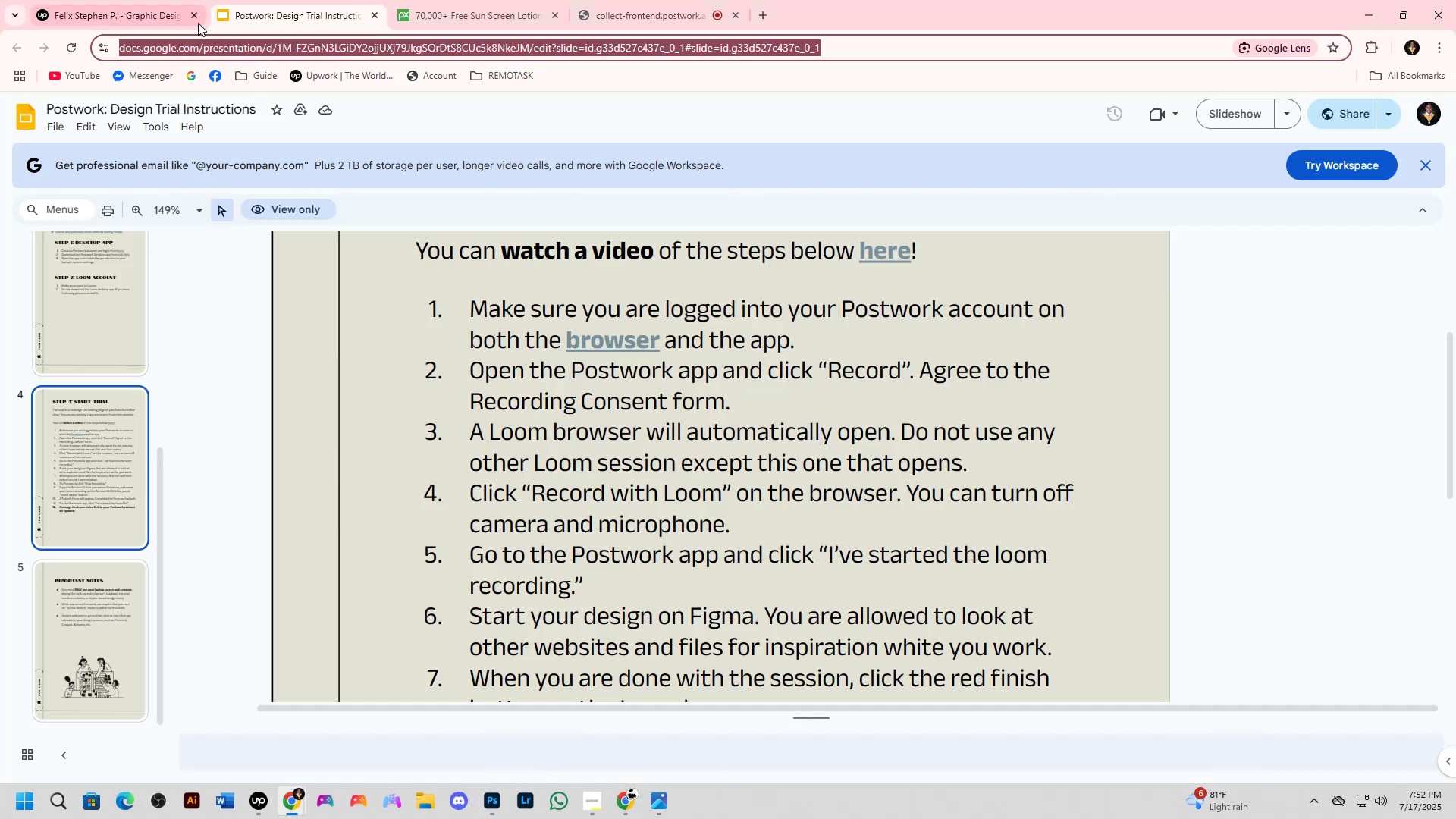 
left_click([196, 21])
 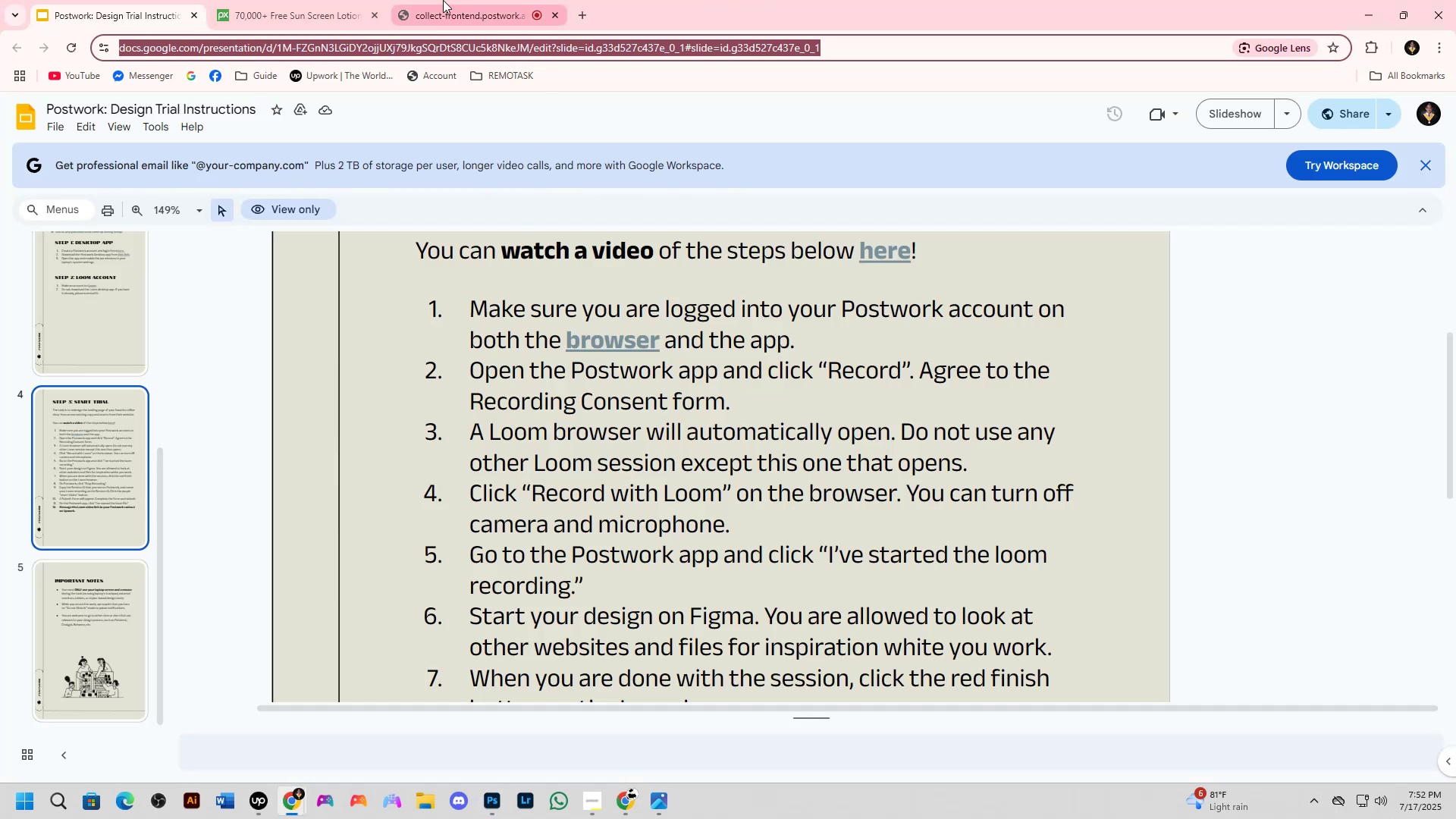 
left_click([249, 0])
 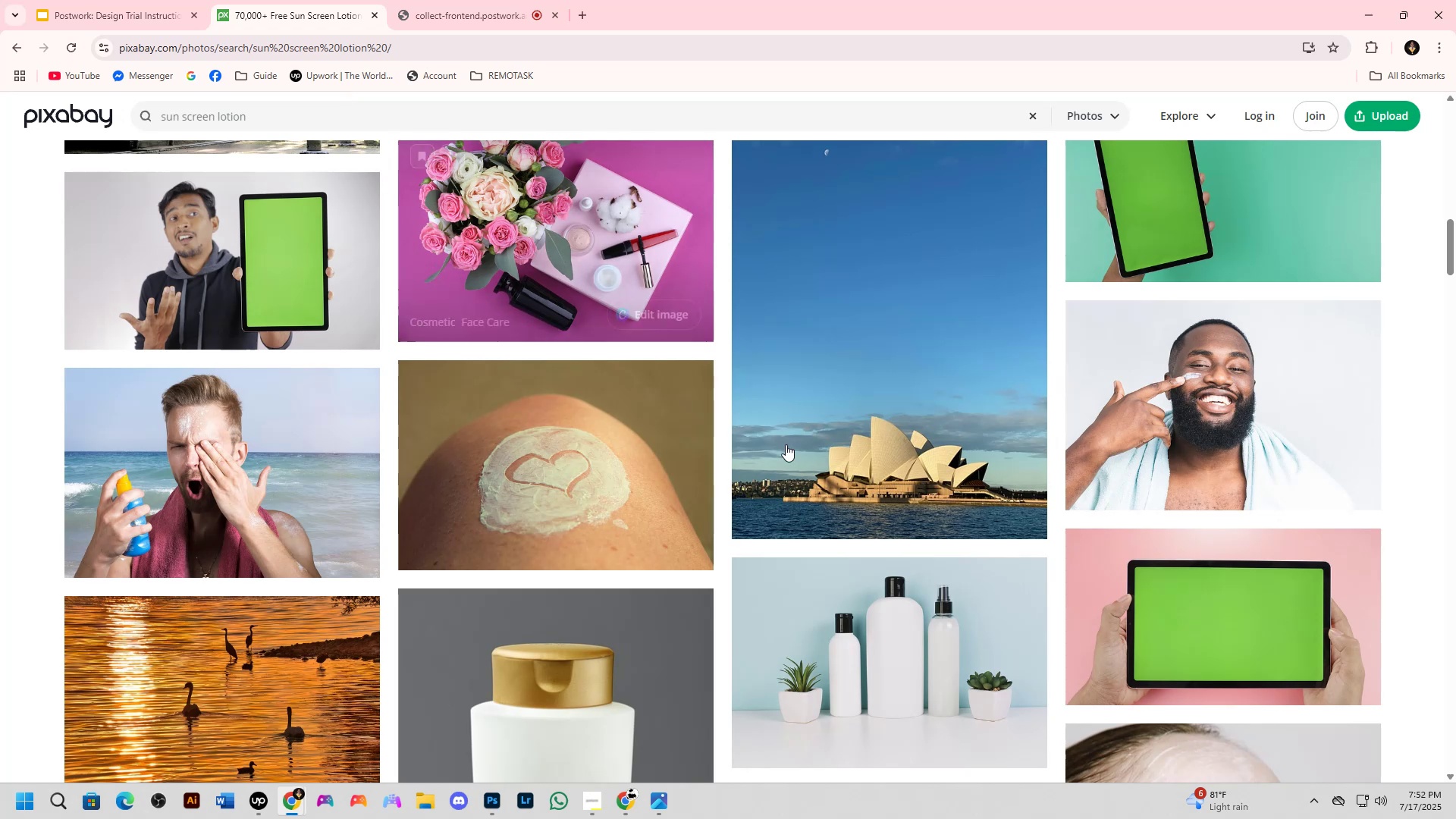 
key(Alt+Tab)
 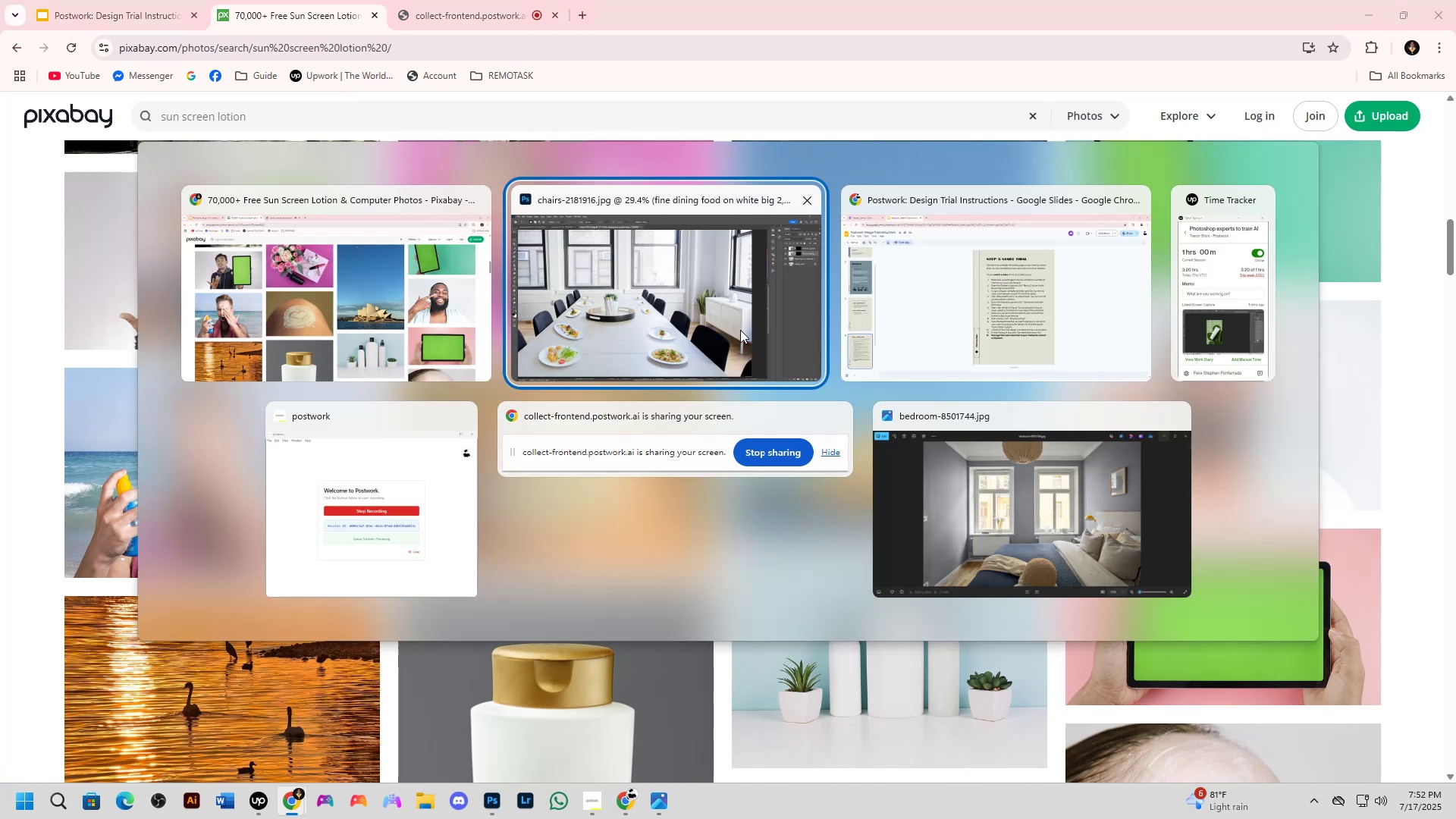 
left_click([739, 330])
 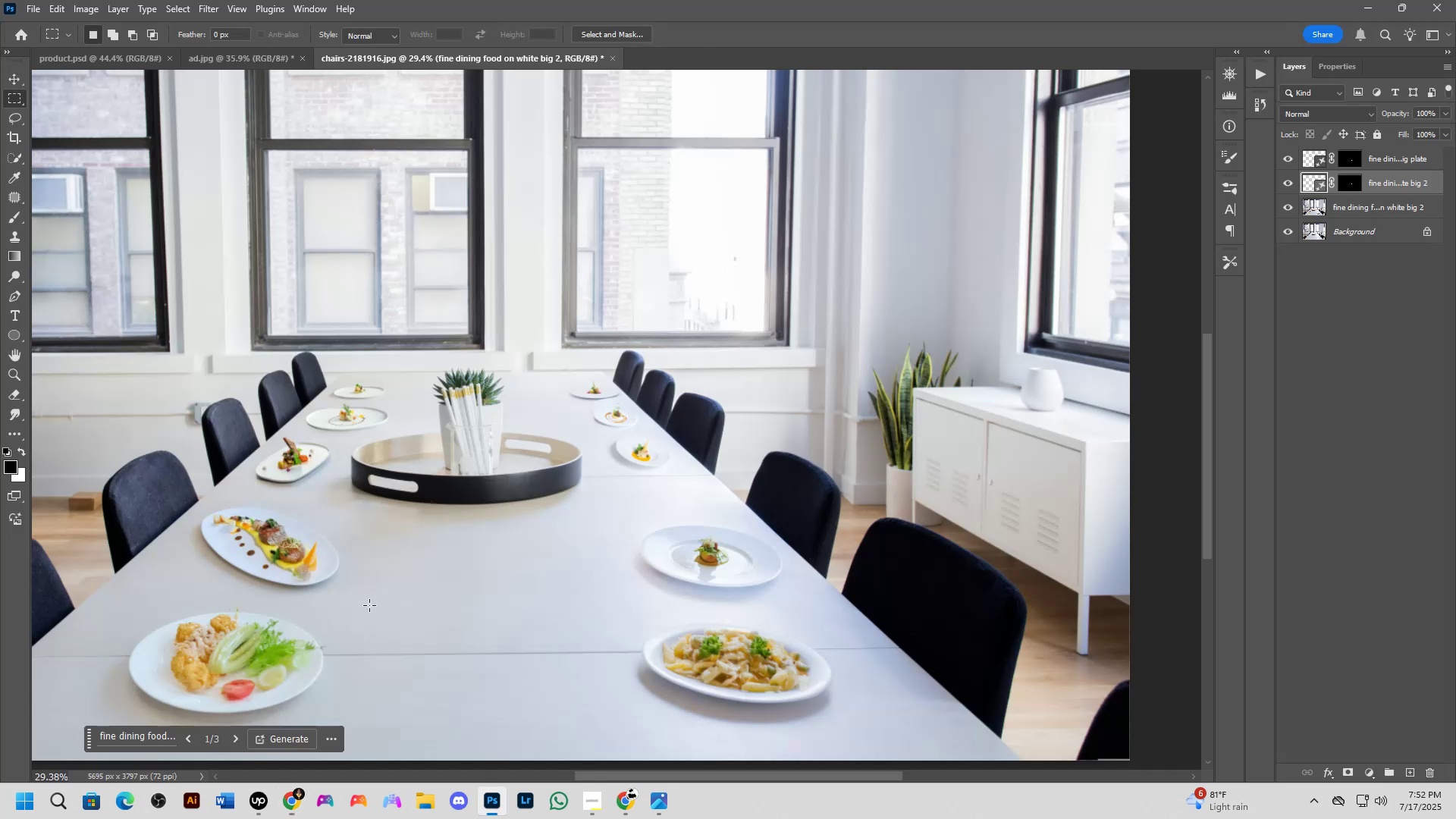 
scroll: coordinate [391, 599], scroll_direction: down, amount: 4.0
 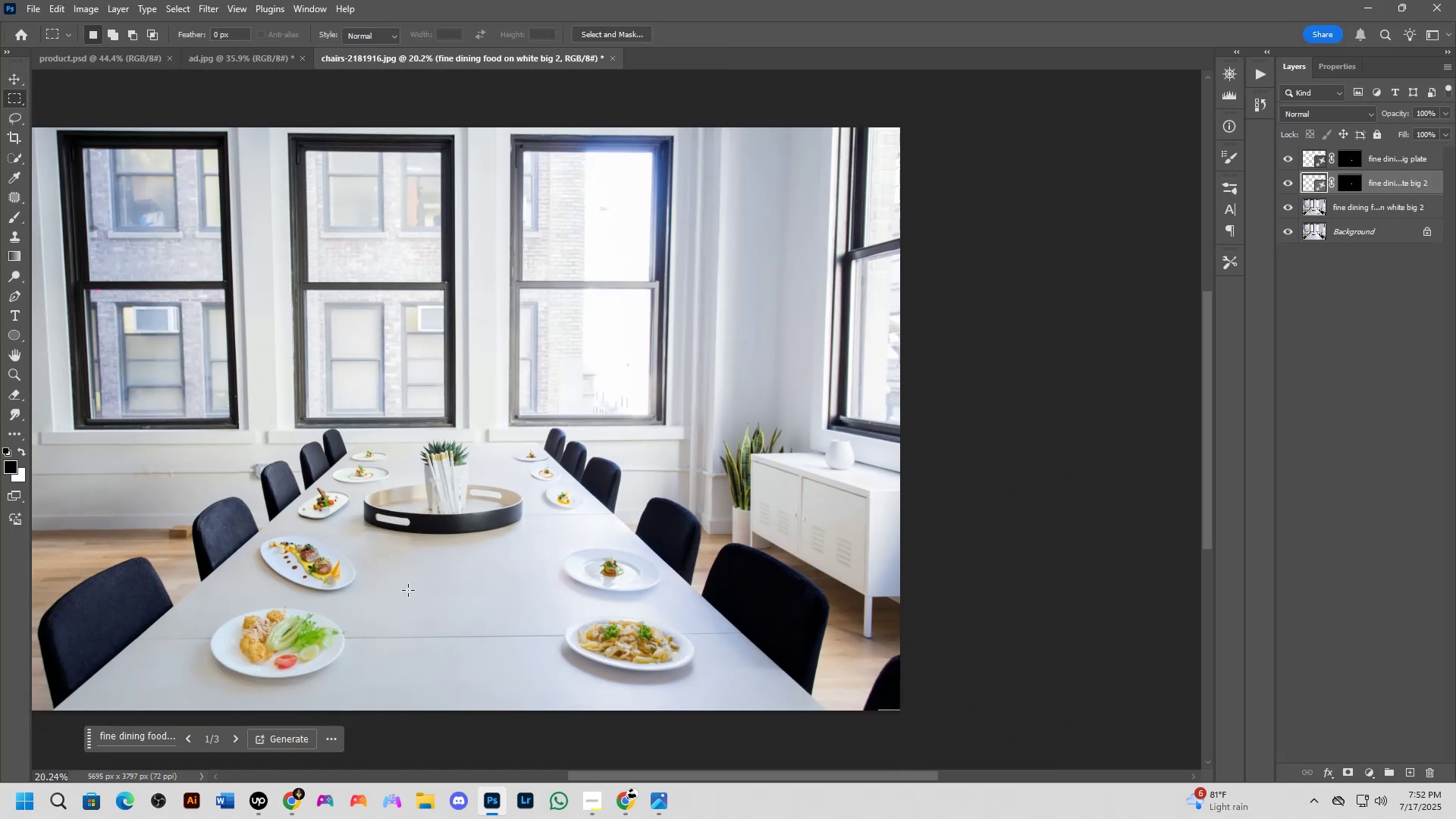 
hold_key(key=Space, duration=0.52)
 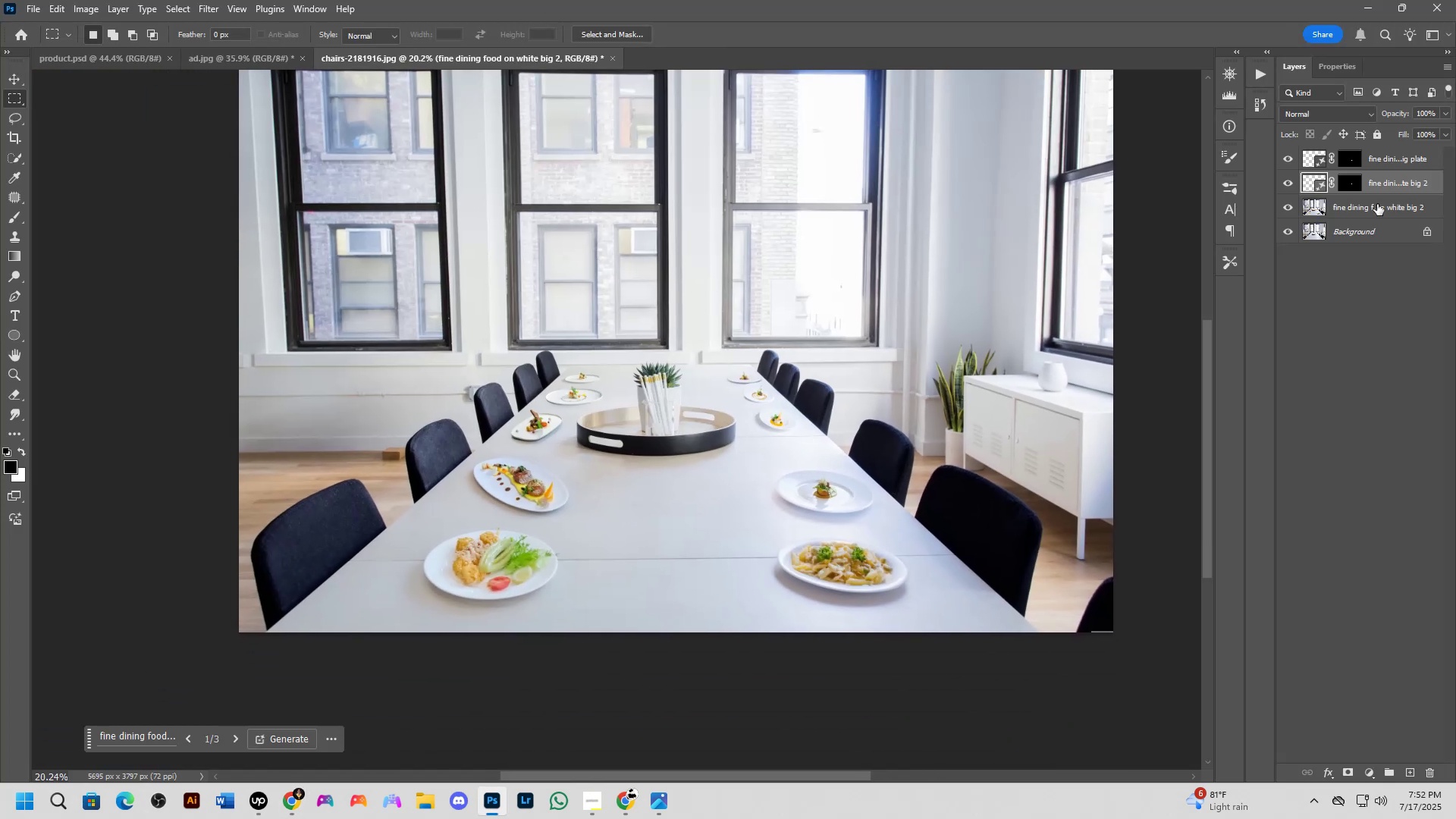 
left_click_drag(start_coordinate=[414, 589], to_coordinate=[627, 511])
 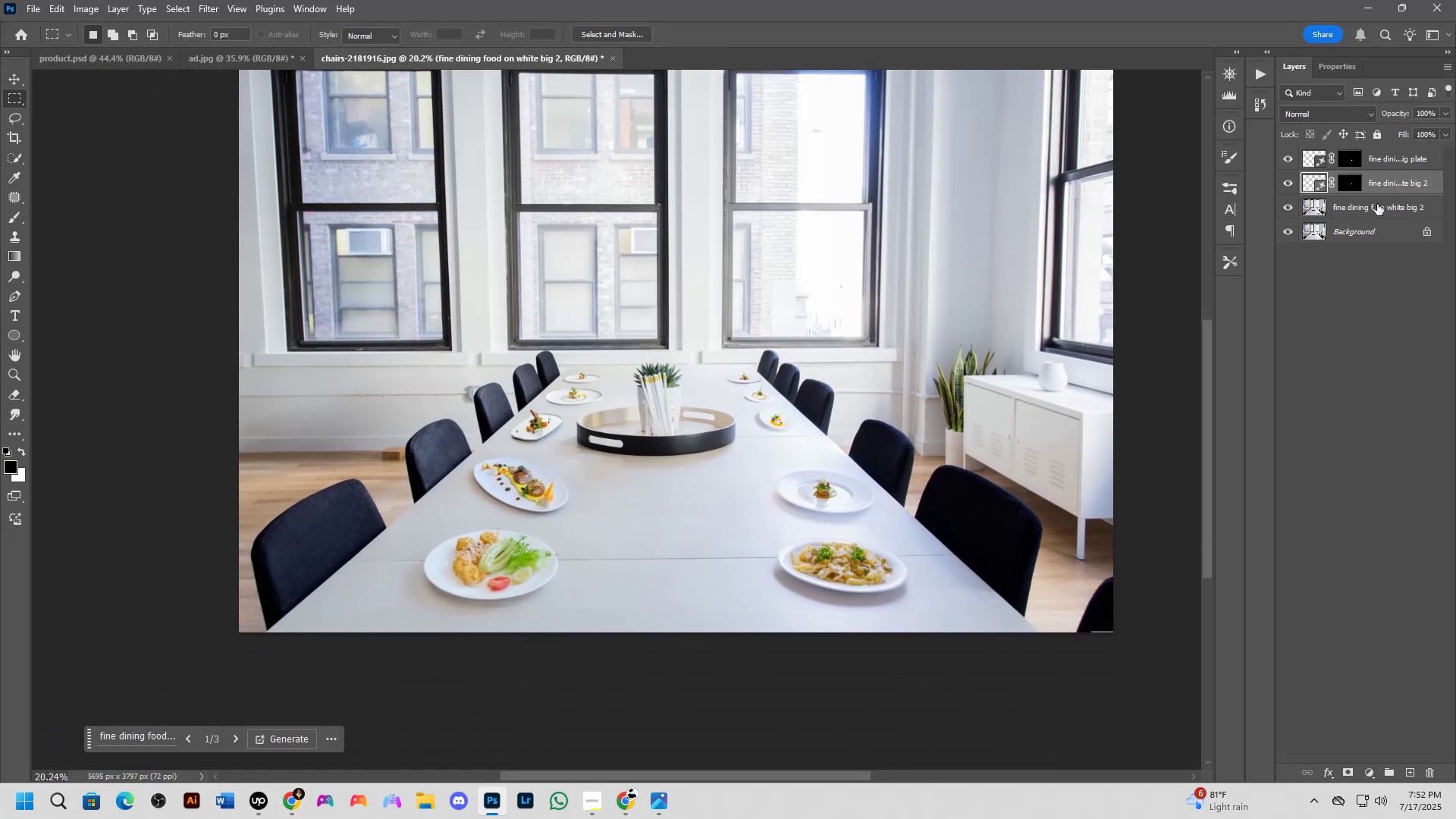 
left_click([1377, 204])
 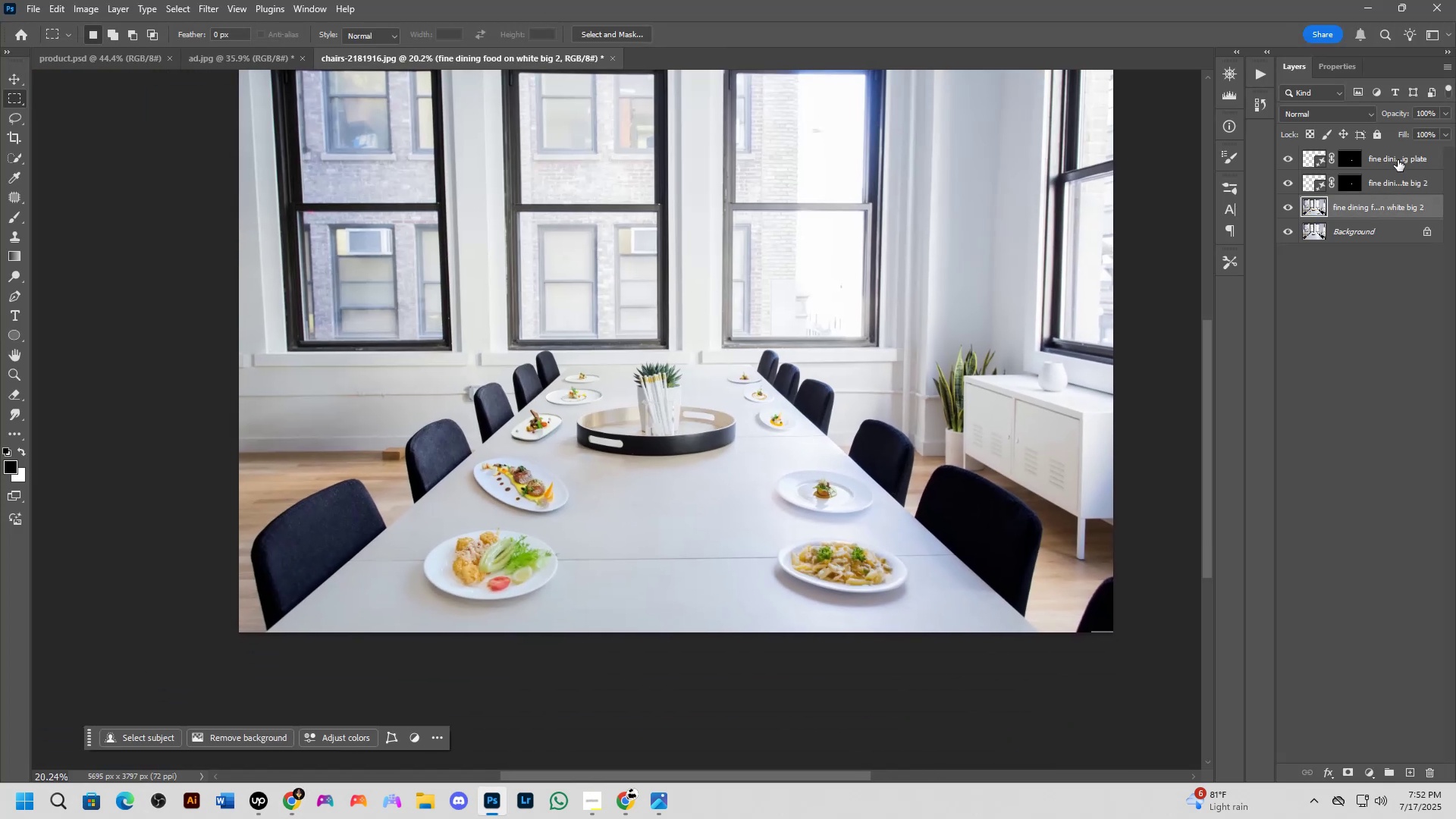 
key(Control+Shift+ShiftLeft)
 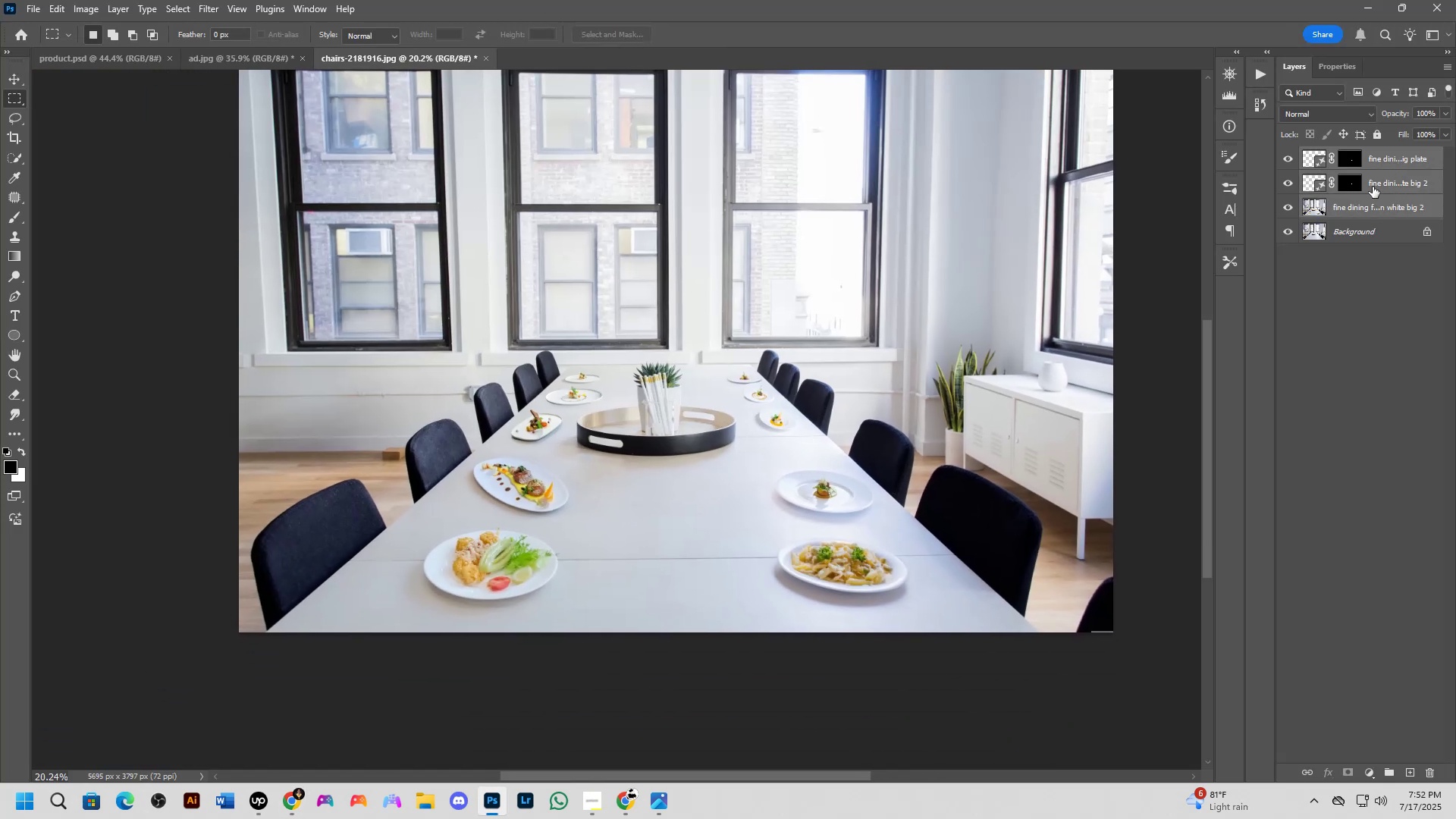 
key(Control+E)
 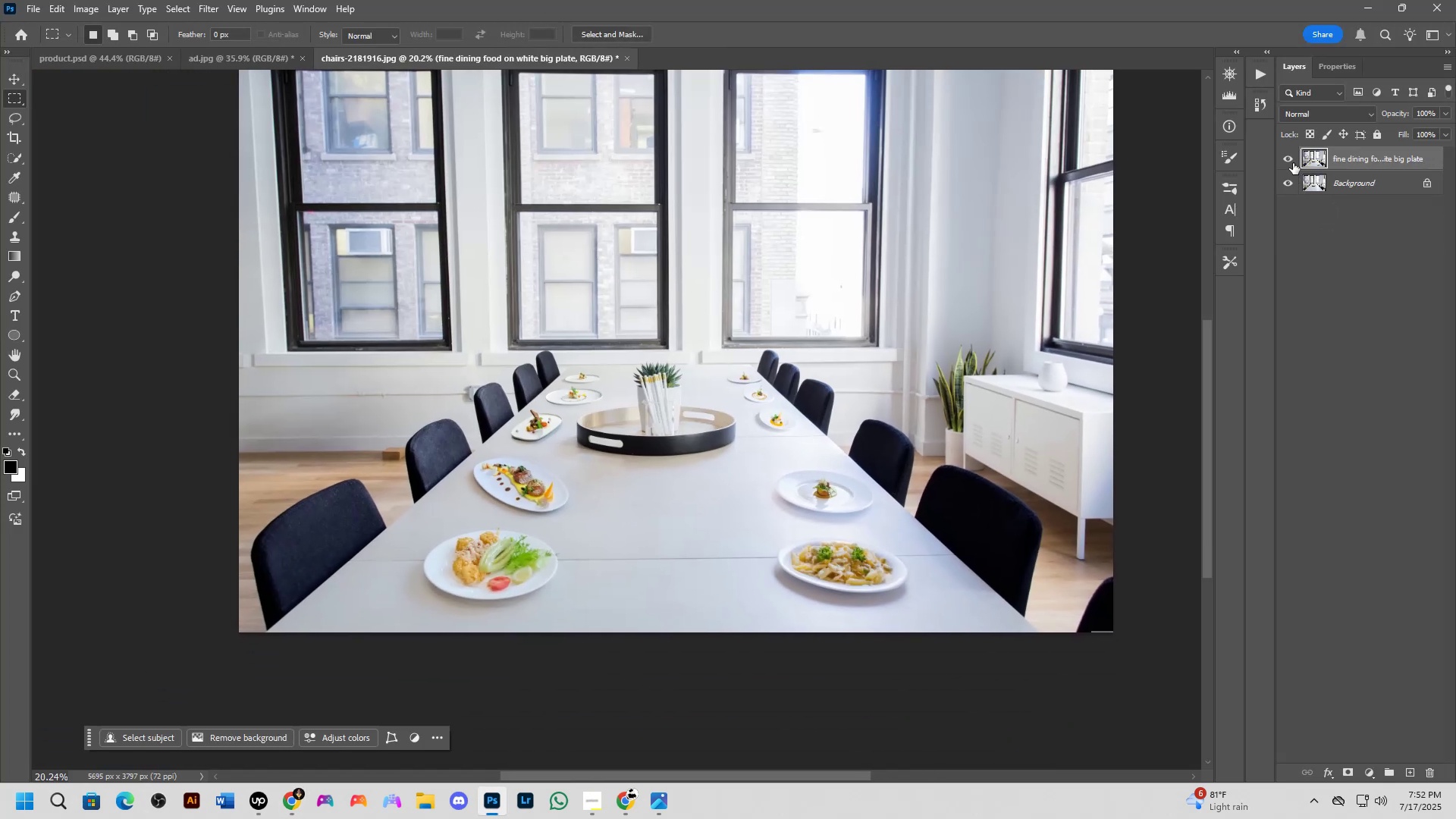 
left_click([1289, 162])
 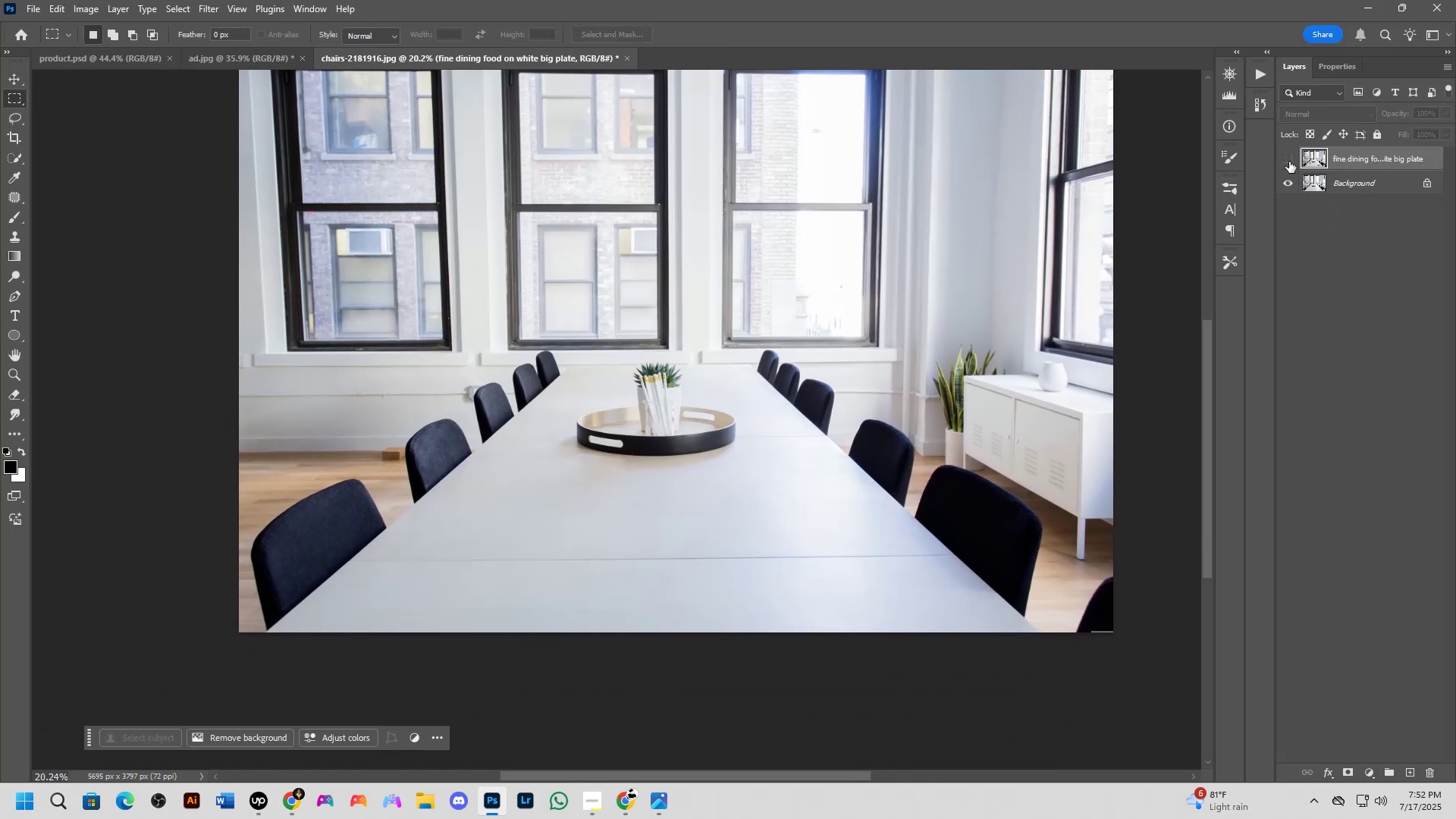 
left_click([1289, 162])
 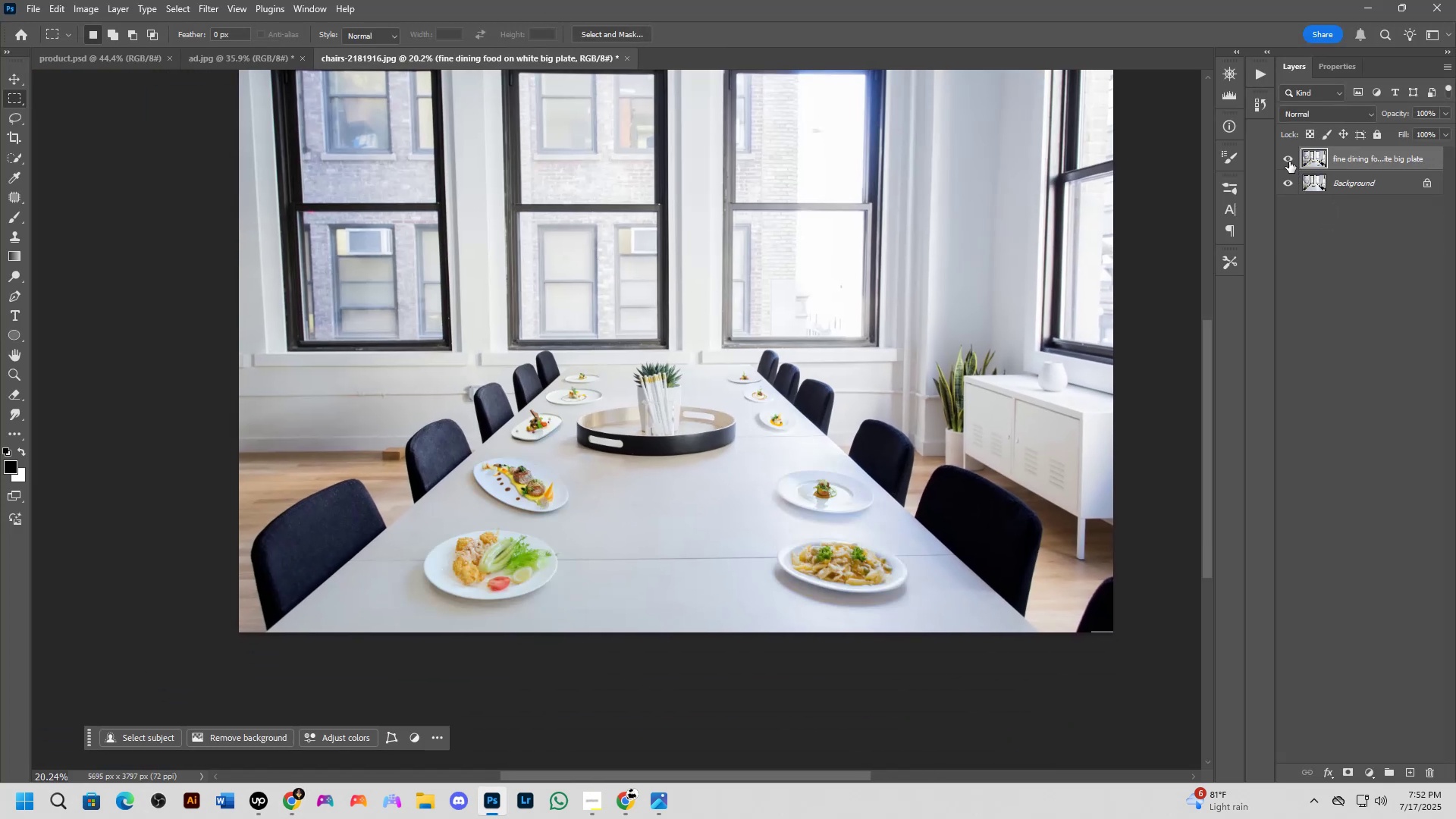 
double_click([1289, 162])
 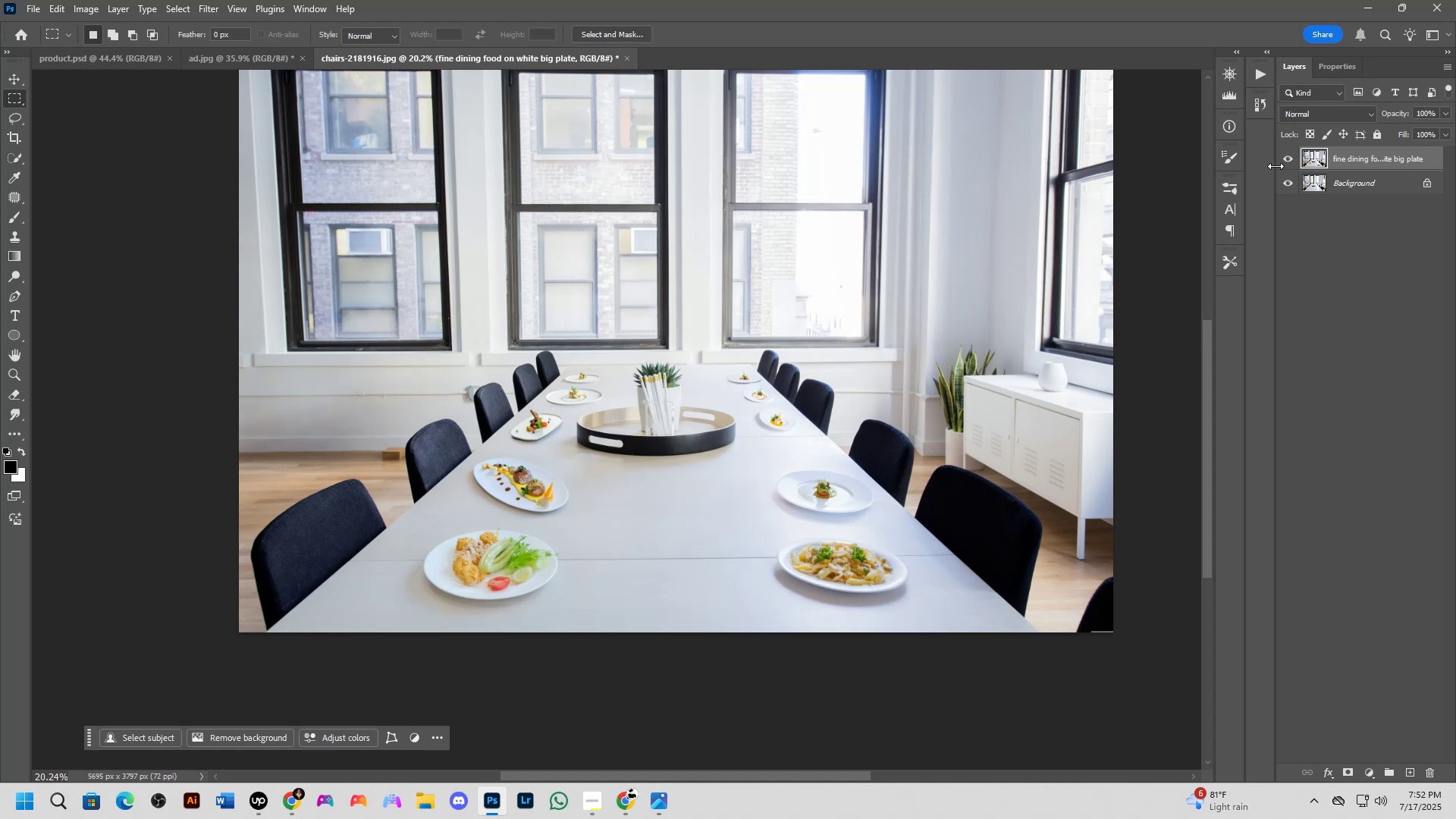 
wait(31.98)
 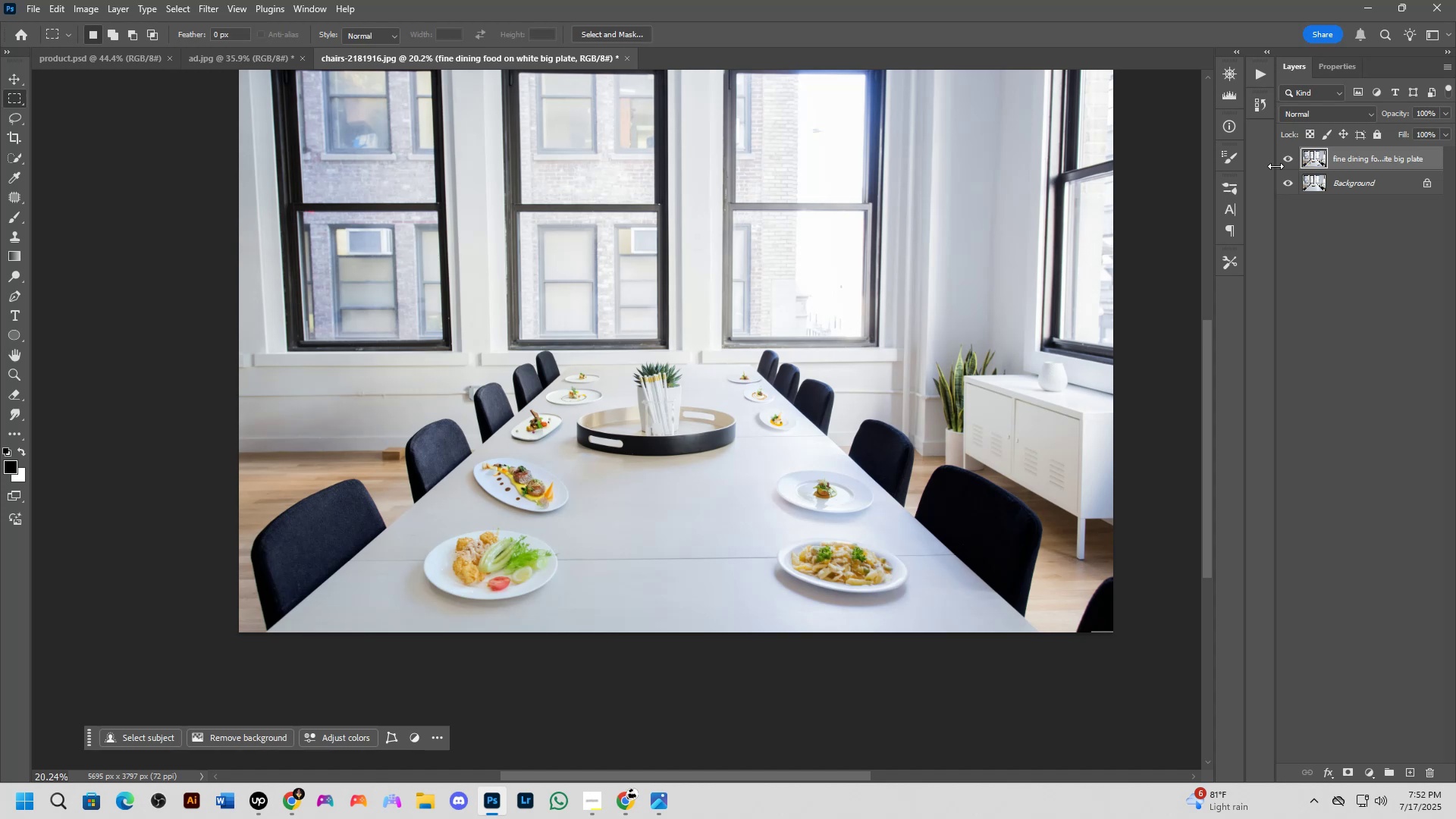 
key(Alt+Tab)
 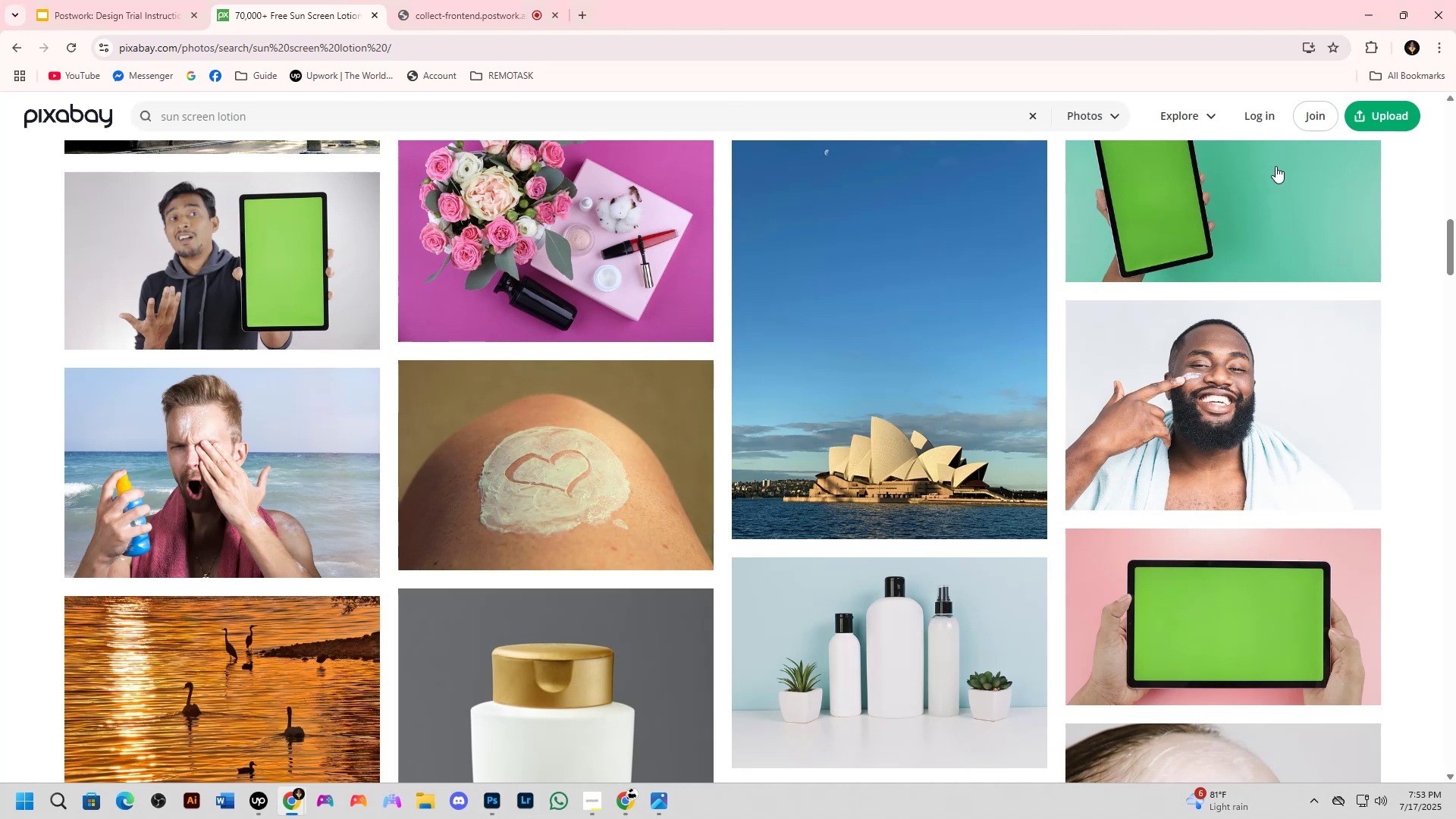 
wait(9.71)
 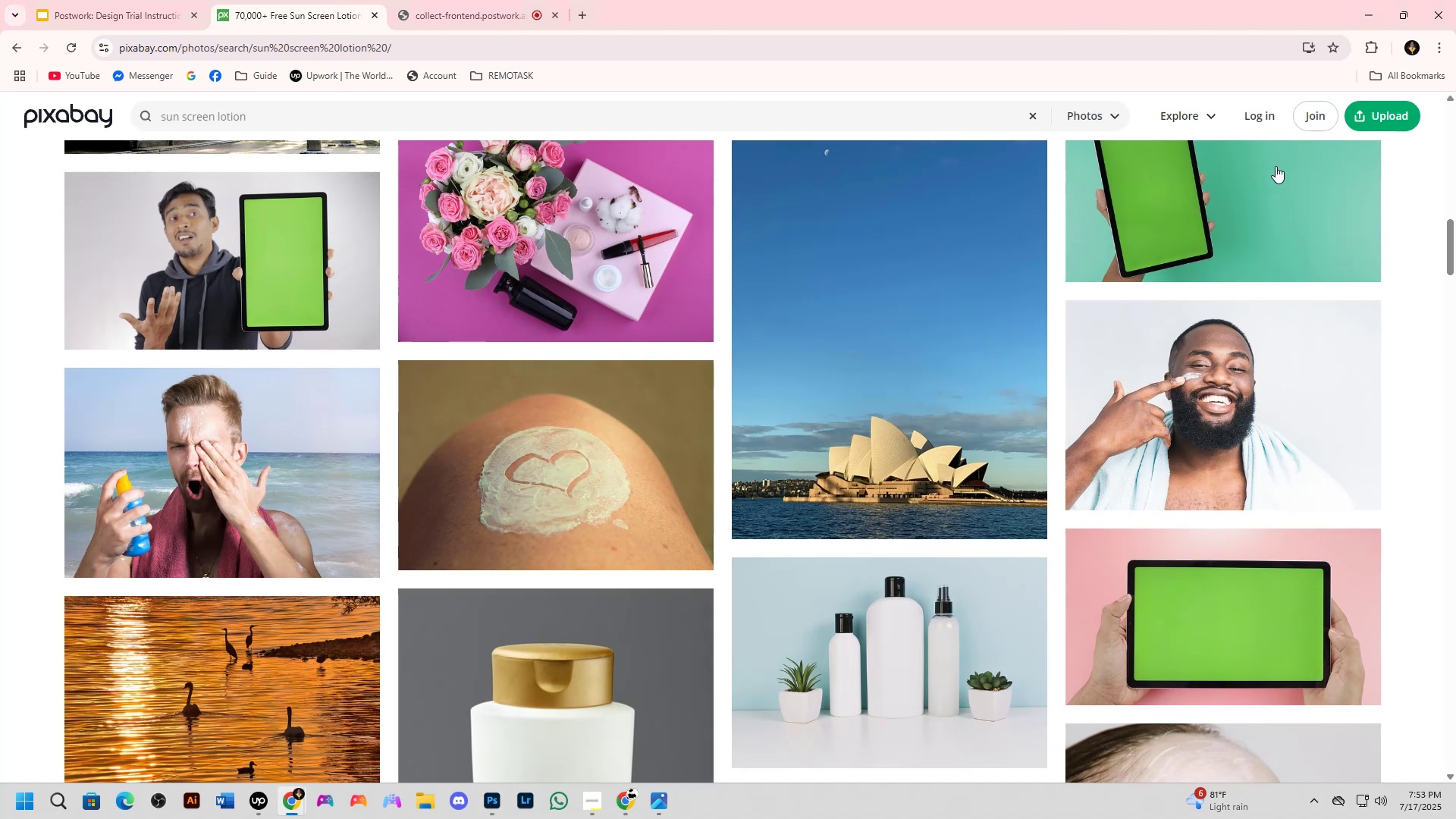 
key(Alt+Tab)
 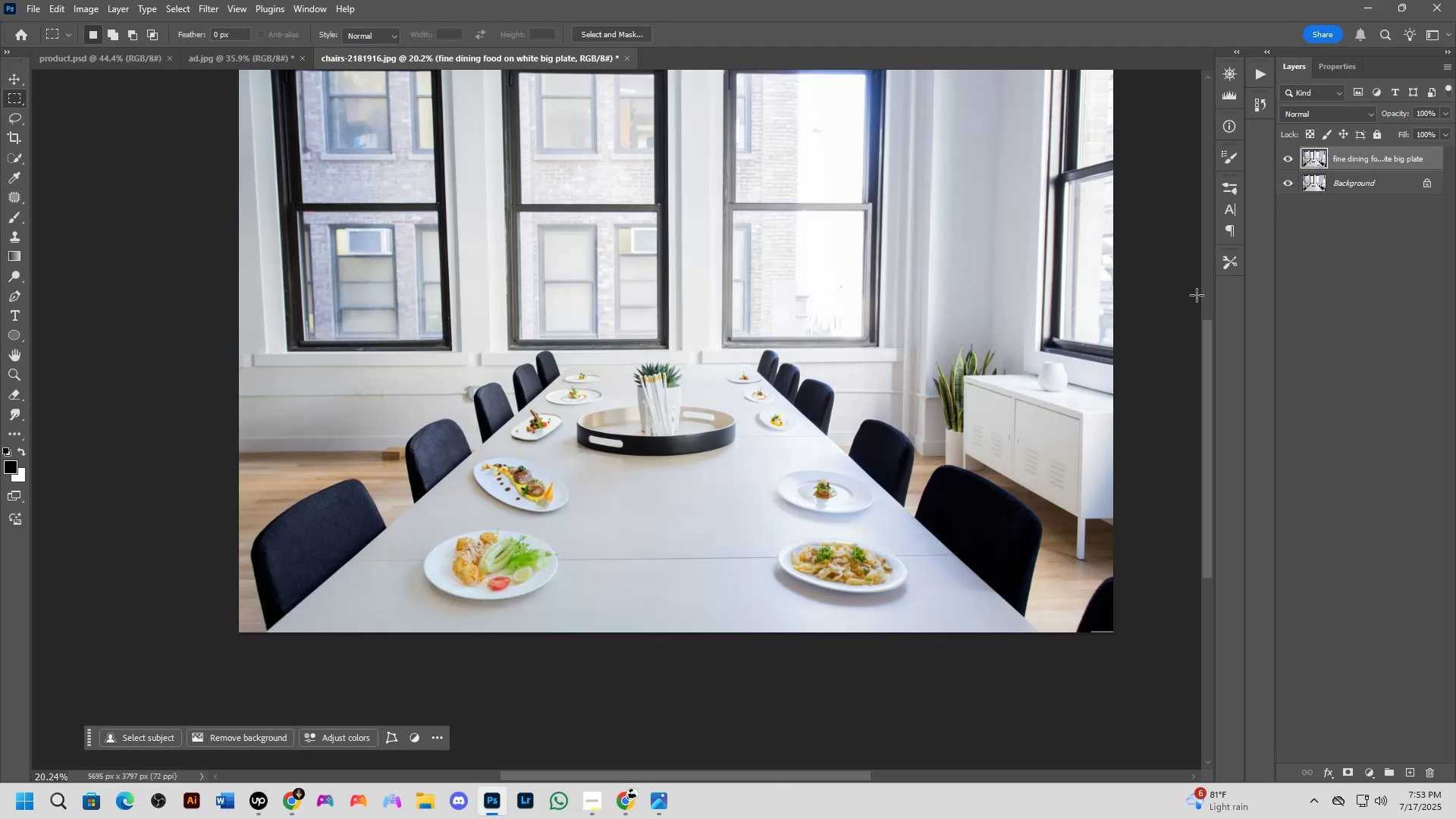 
hold_key(key=Space, duration=0.46)
 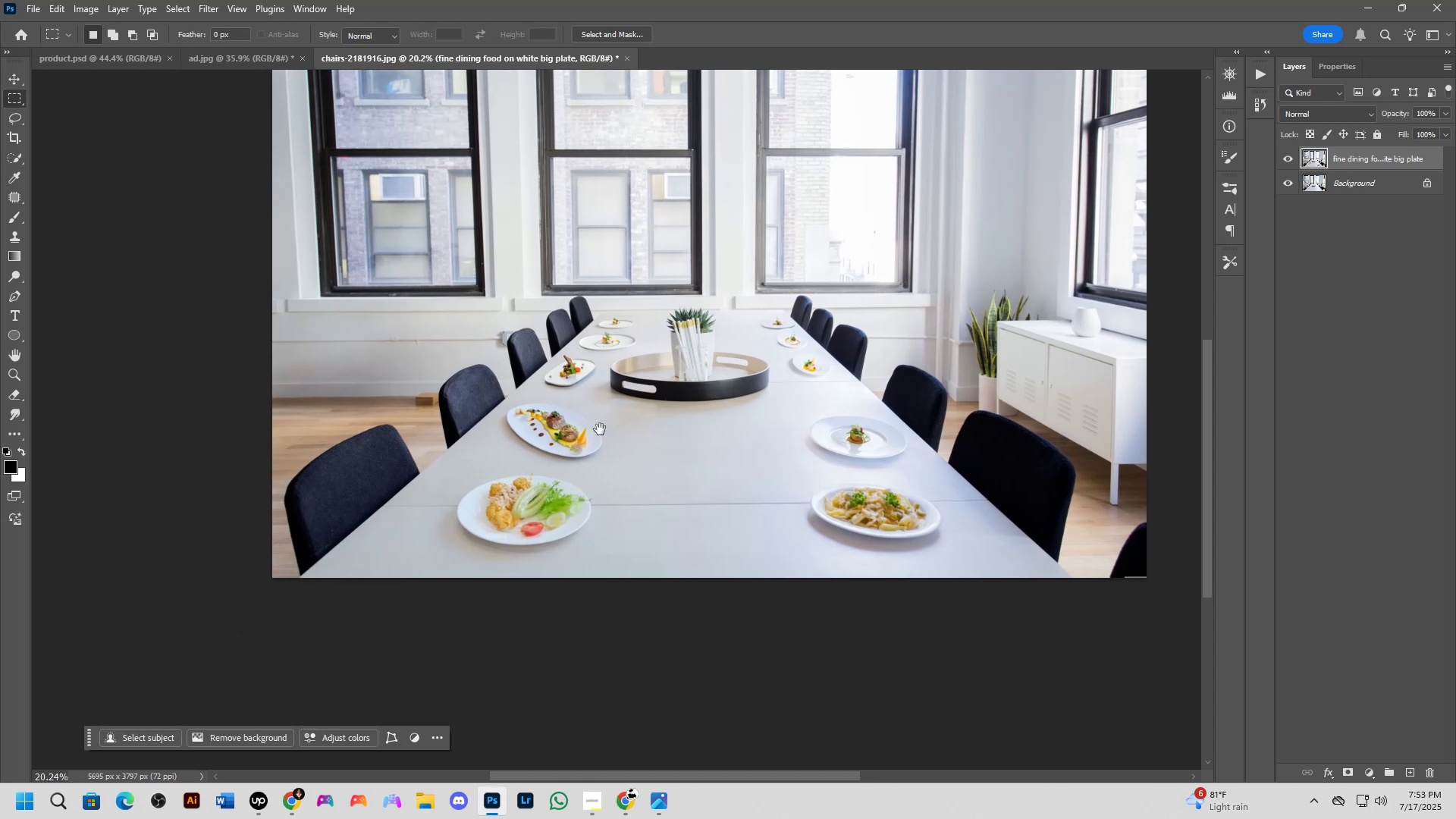 
left_click_drag(start_coordinate=[391, 442], to_coordinate=[425, 388])
 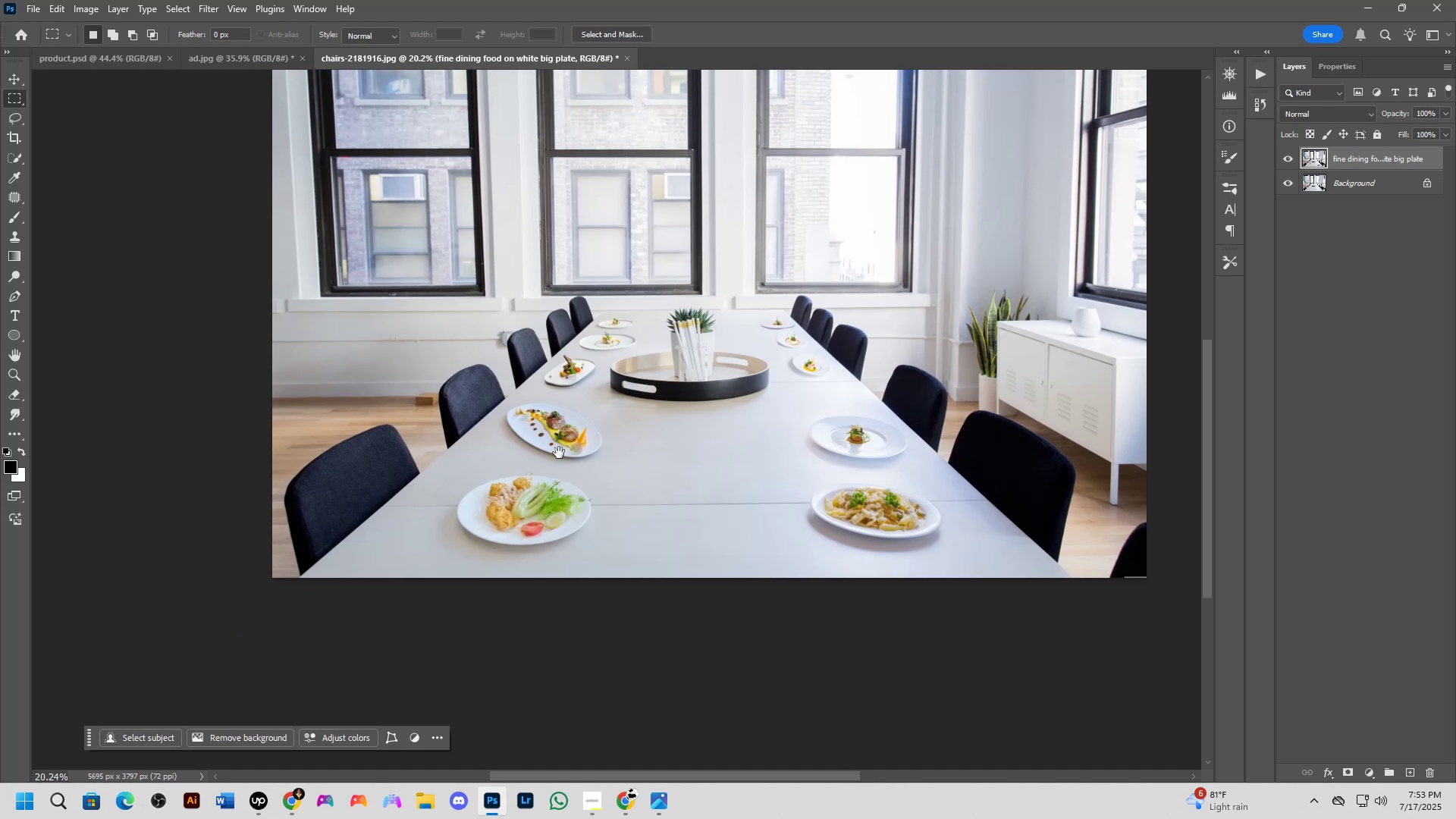 
scroll: coordinate [584, 406], scroll_direction: up, amount: 11.0
 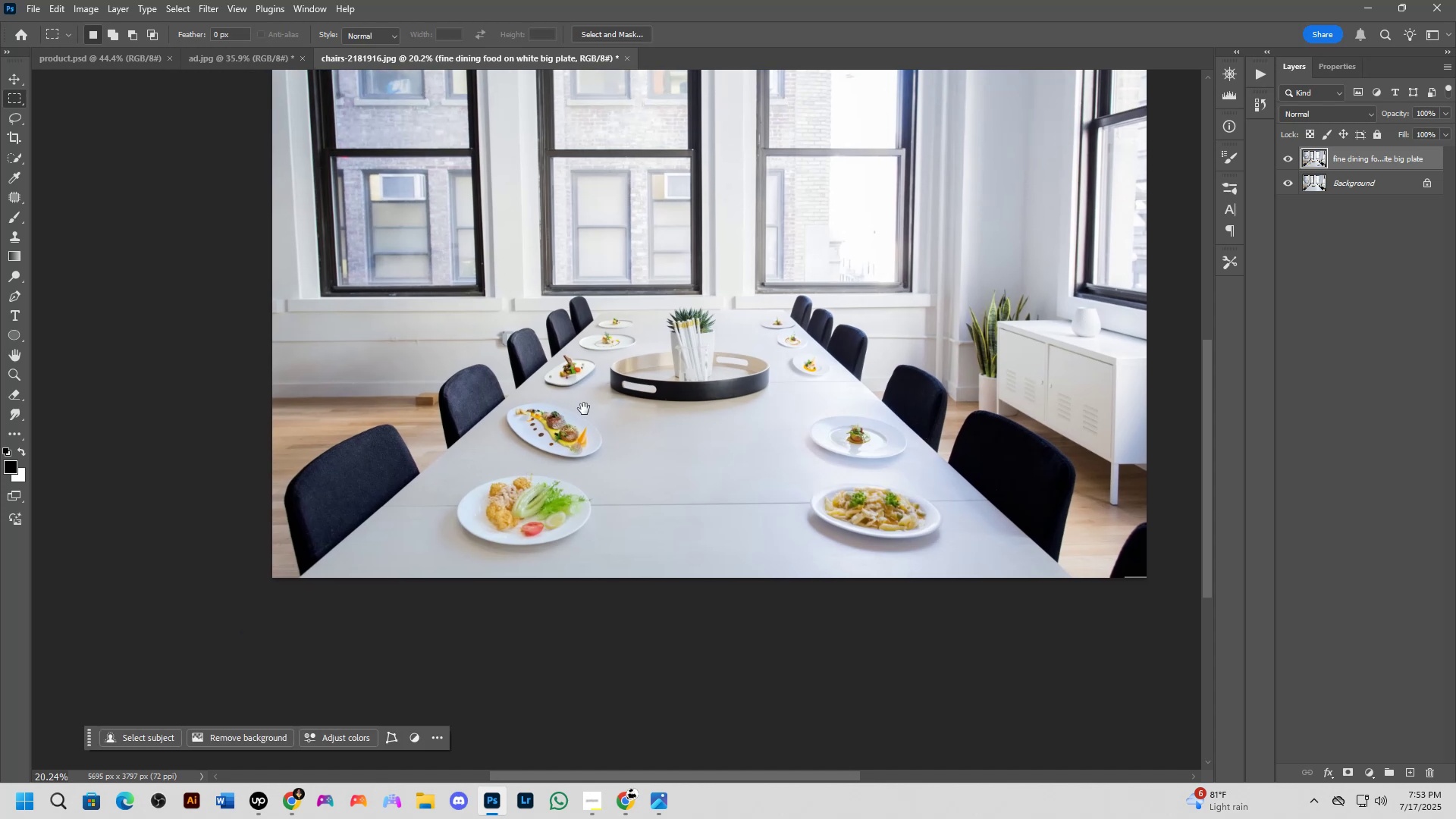 
hold_key(key=Space, duration=0.51)
 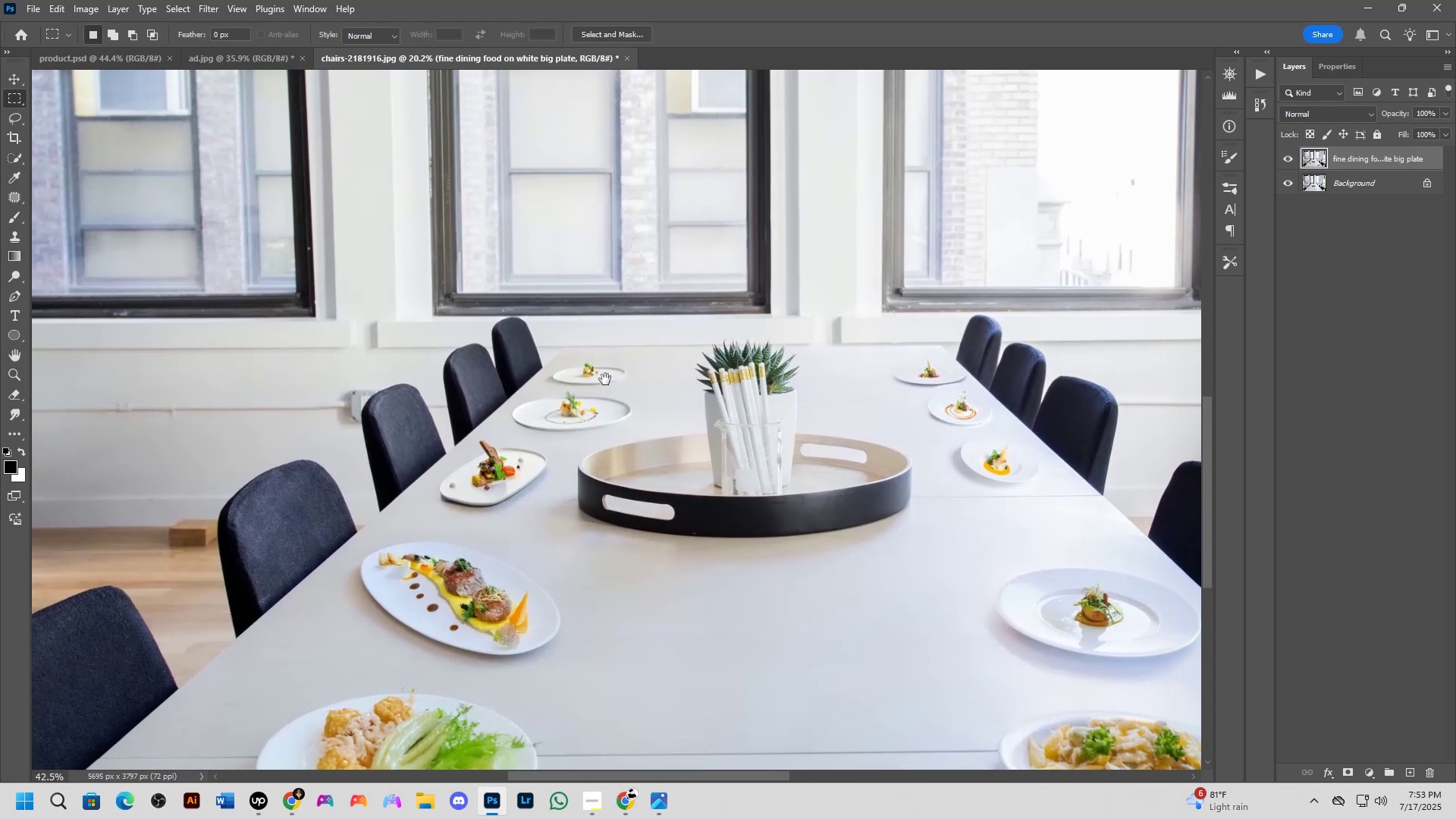 
left_click_drag(start_coordinate=[610, 400], to_coordinate=[585, 459])
 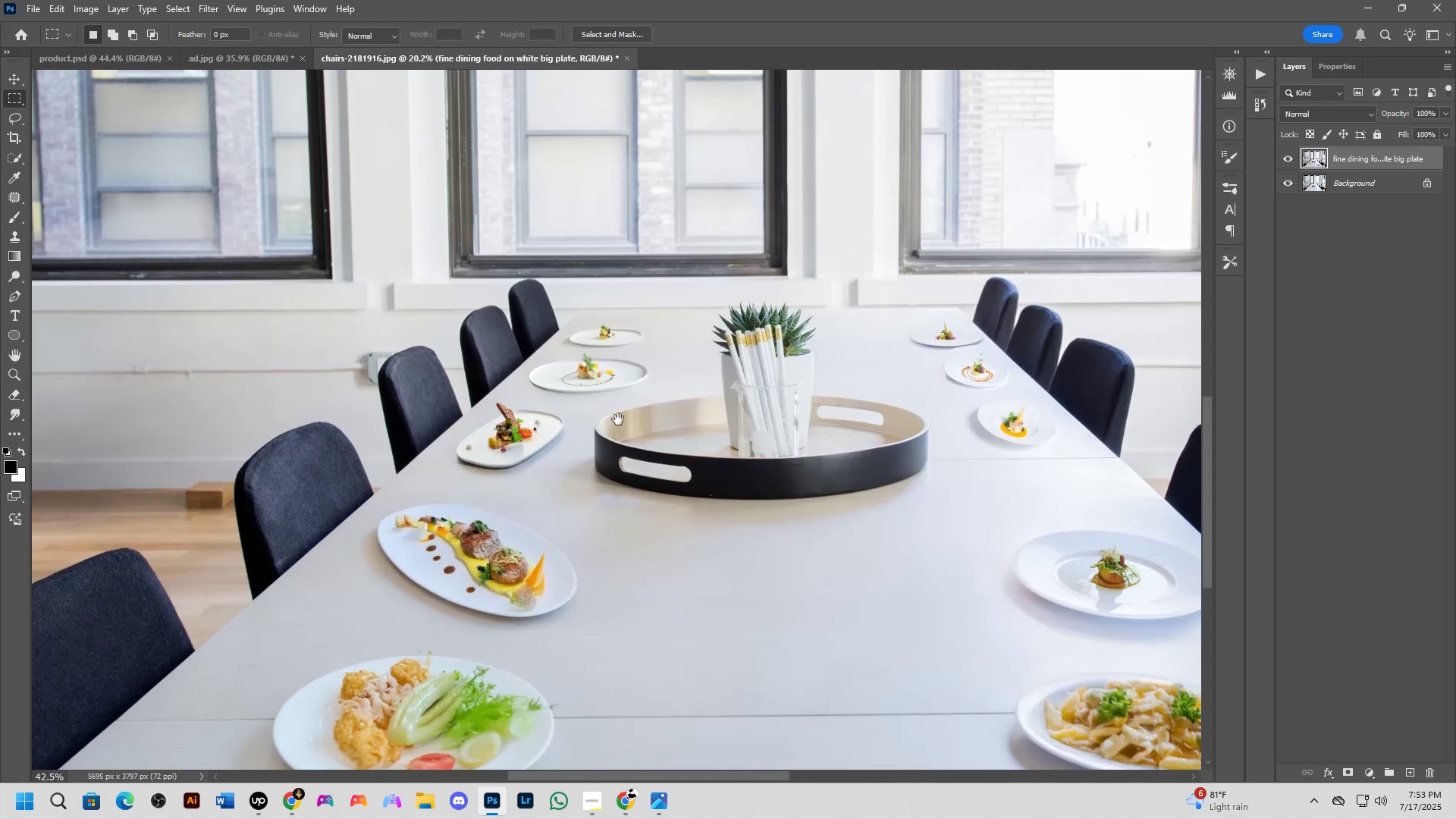 
hold_key(key=Space, duration=0.48)
 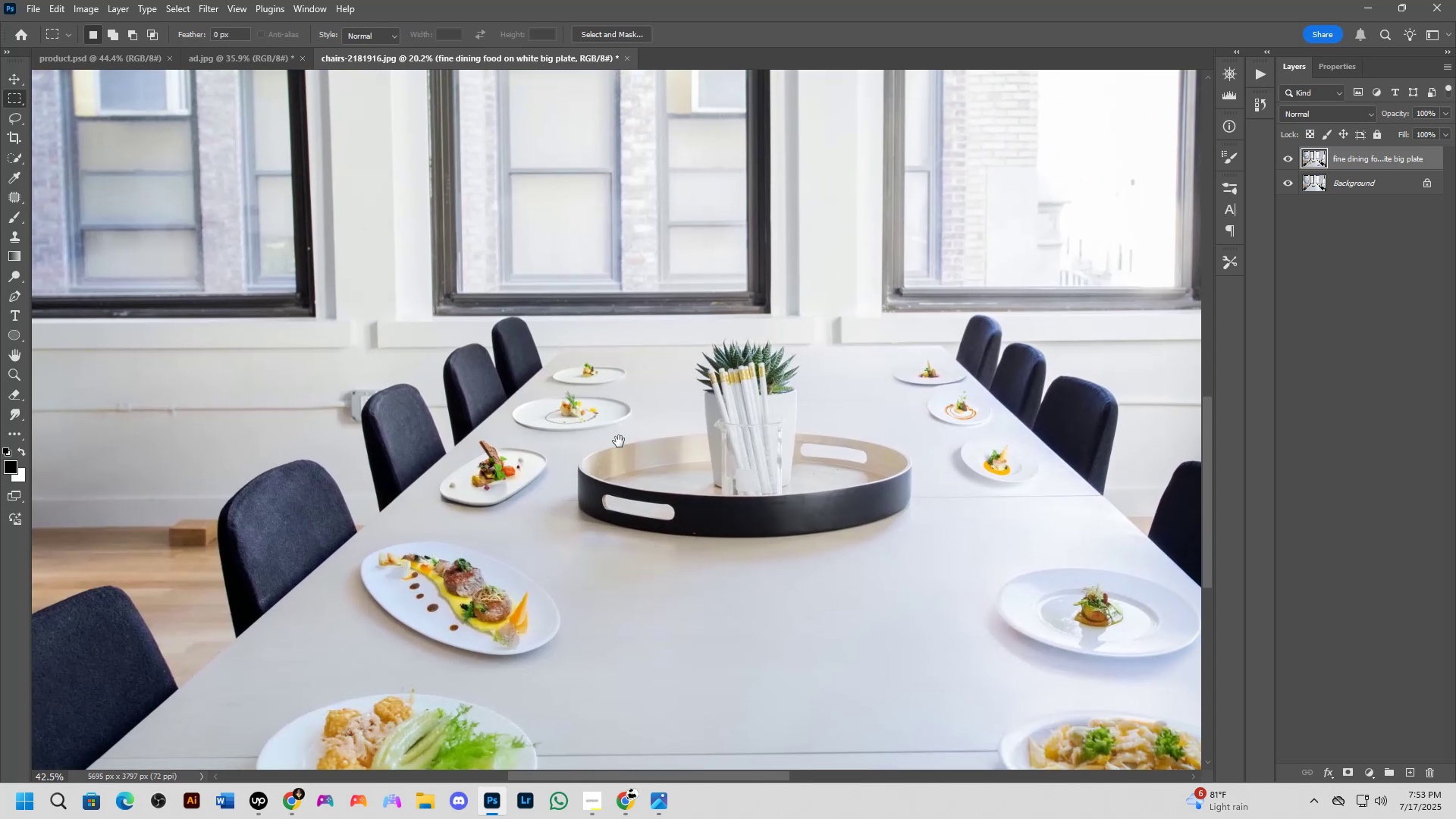 
left_click_drag(start_coordinate=[620, 419], to_coordinate=[598, 368])
 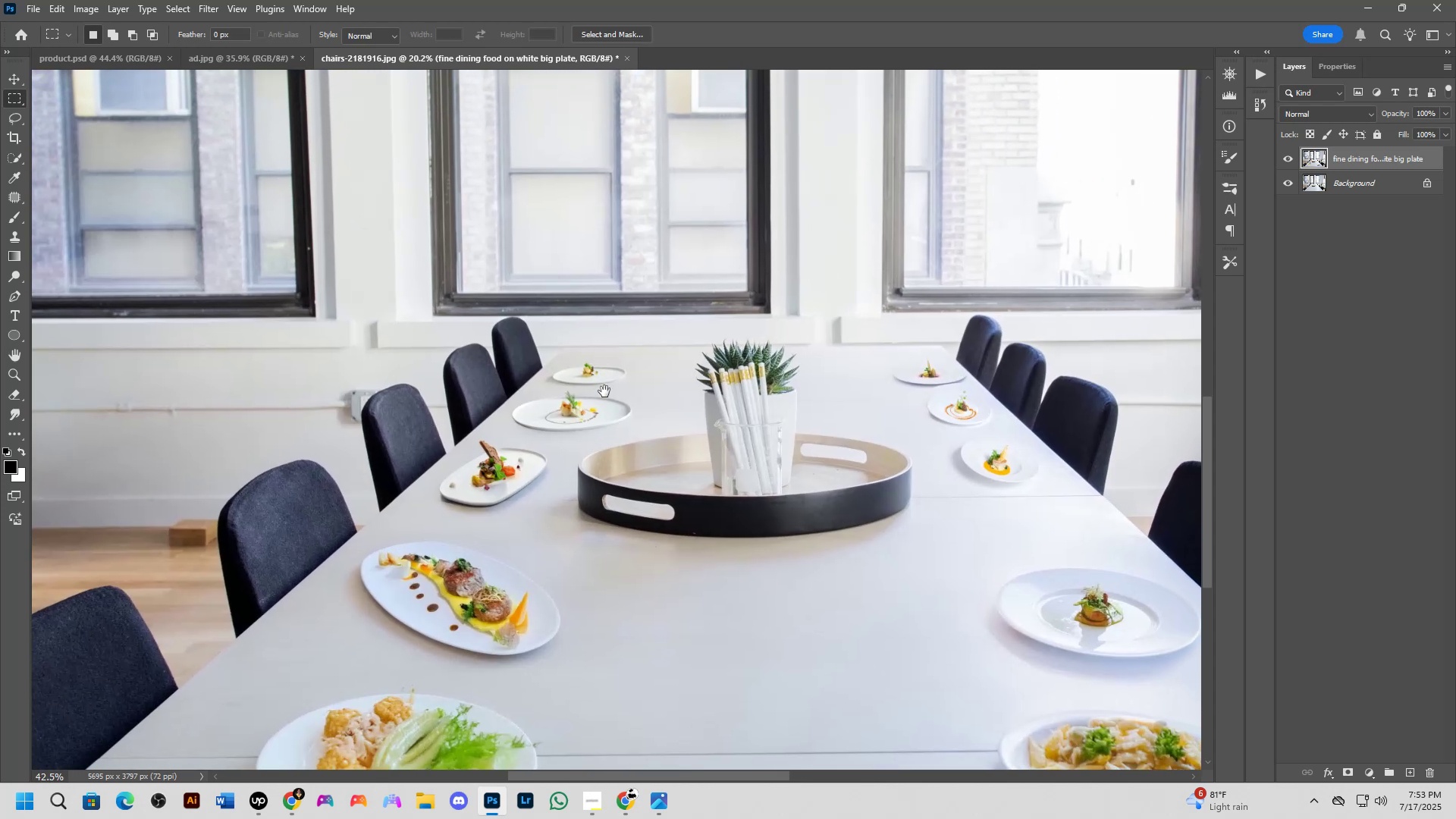 
scroll: coordinate [618, 430], scroll_direction: down, amount: 8.0
 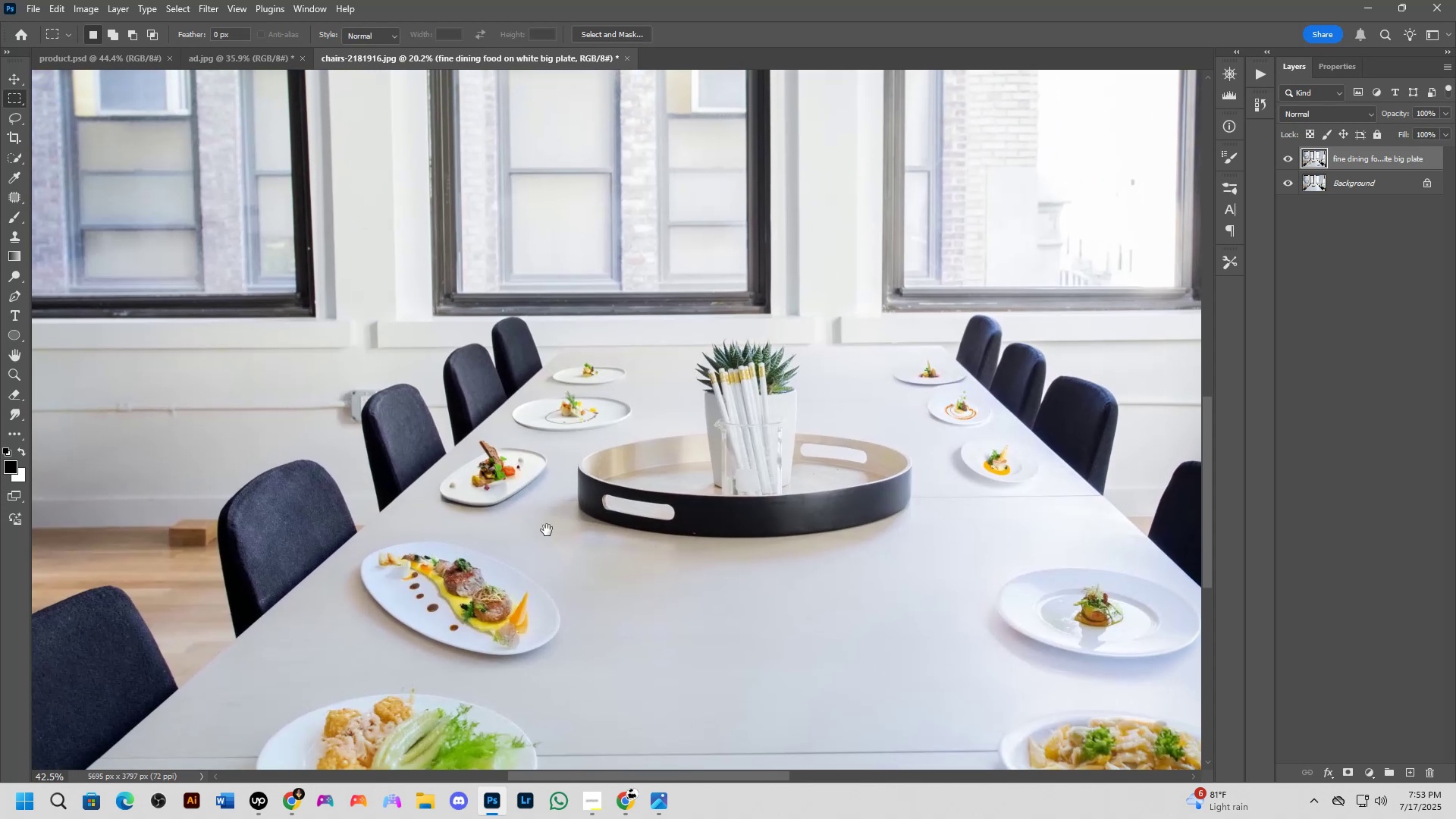 
hold_key(key=Space, duration=0.54)
 